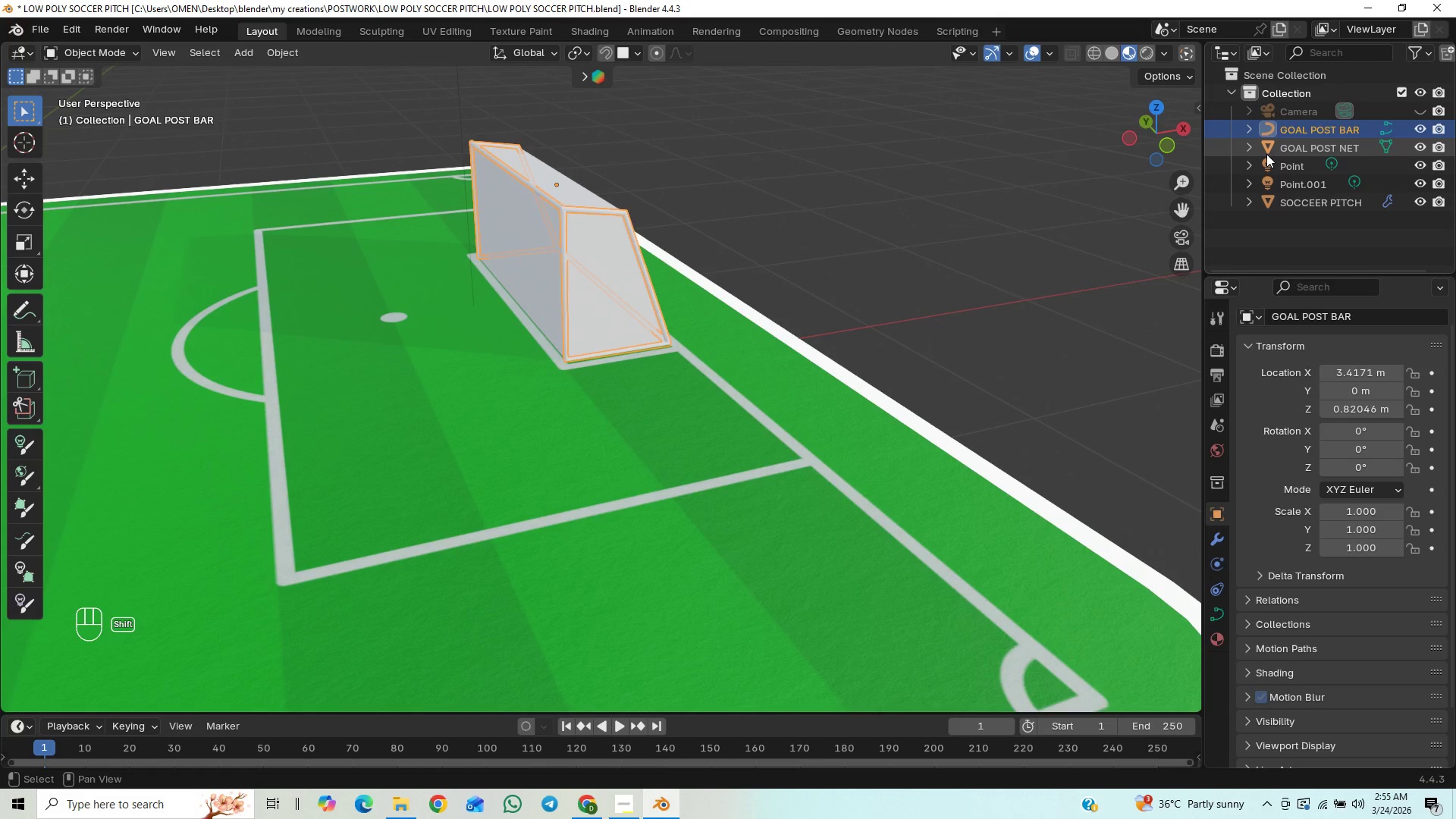 
key(Shift+ShiftLeft)
 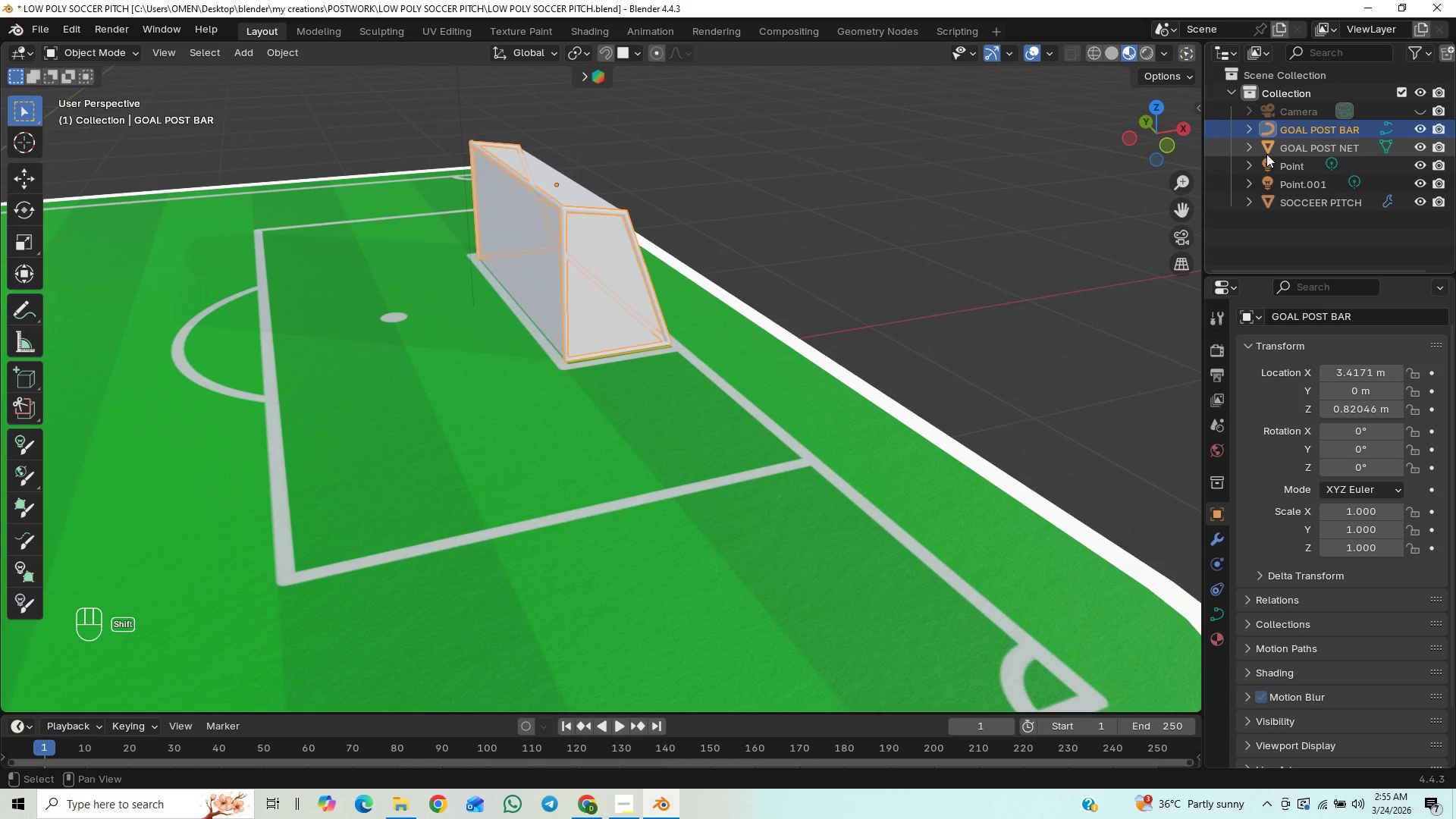 
key(Shift+ShiftLeft)
 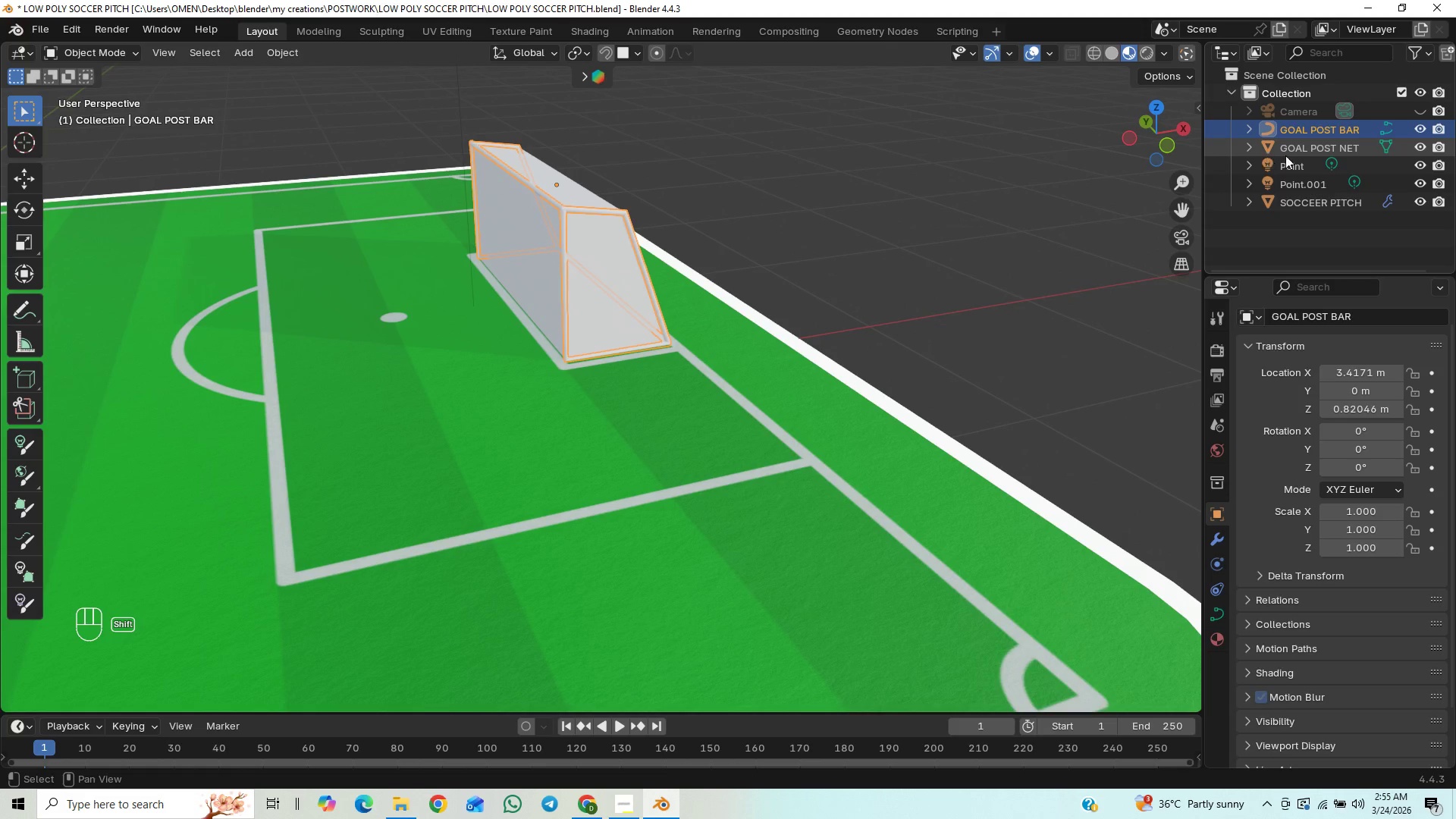 
key(Shift+ShiftLeft)
 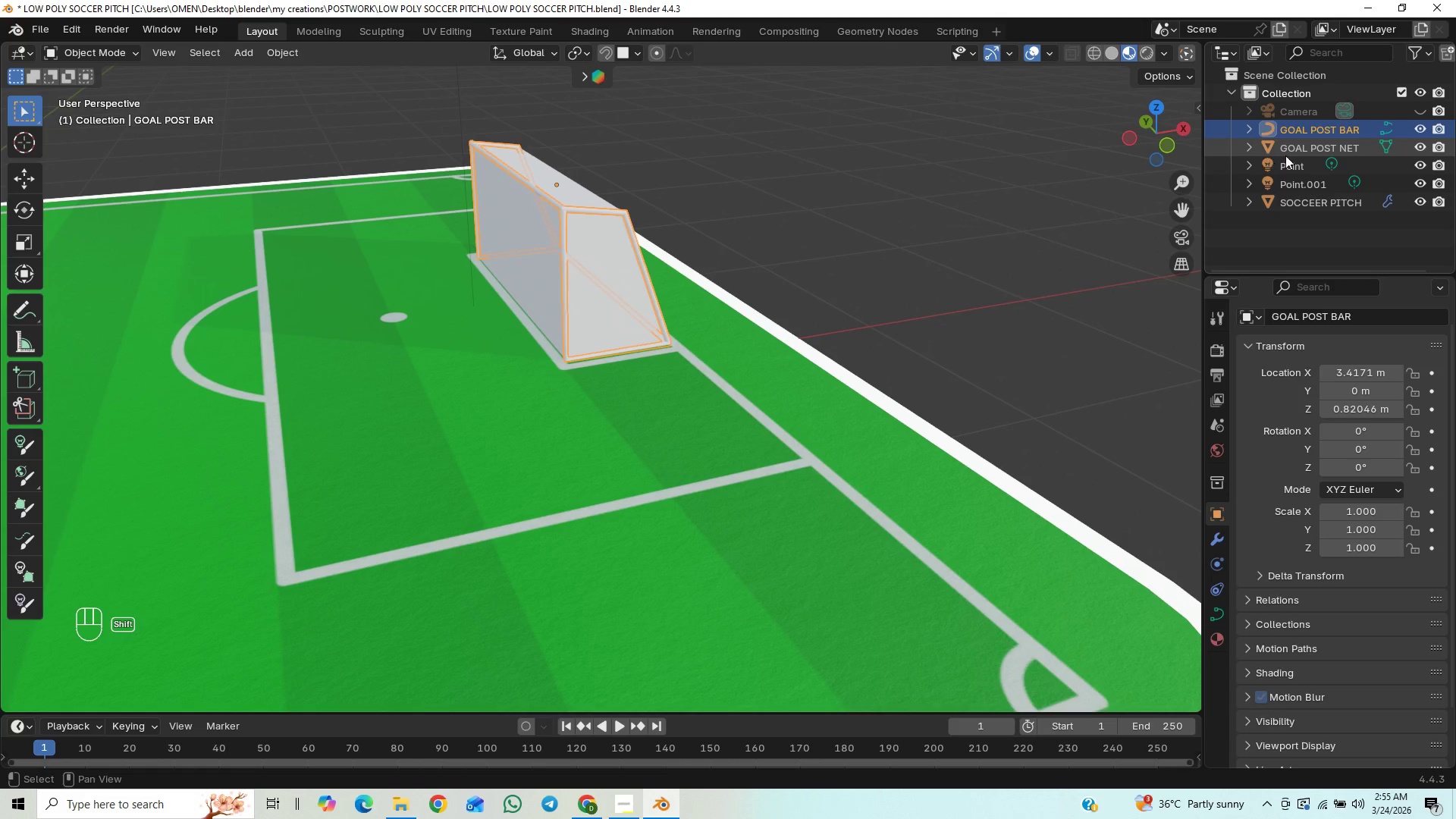 
key(Shift+ShiftLeft)
 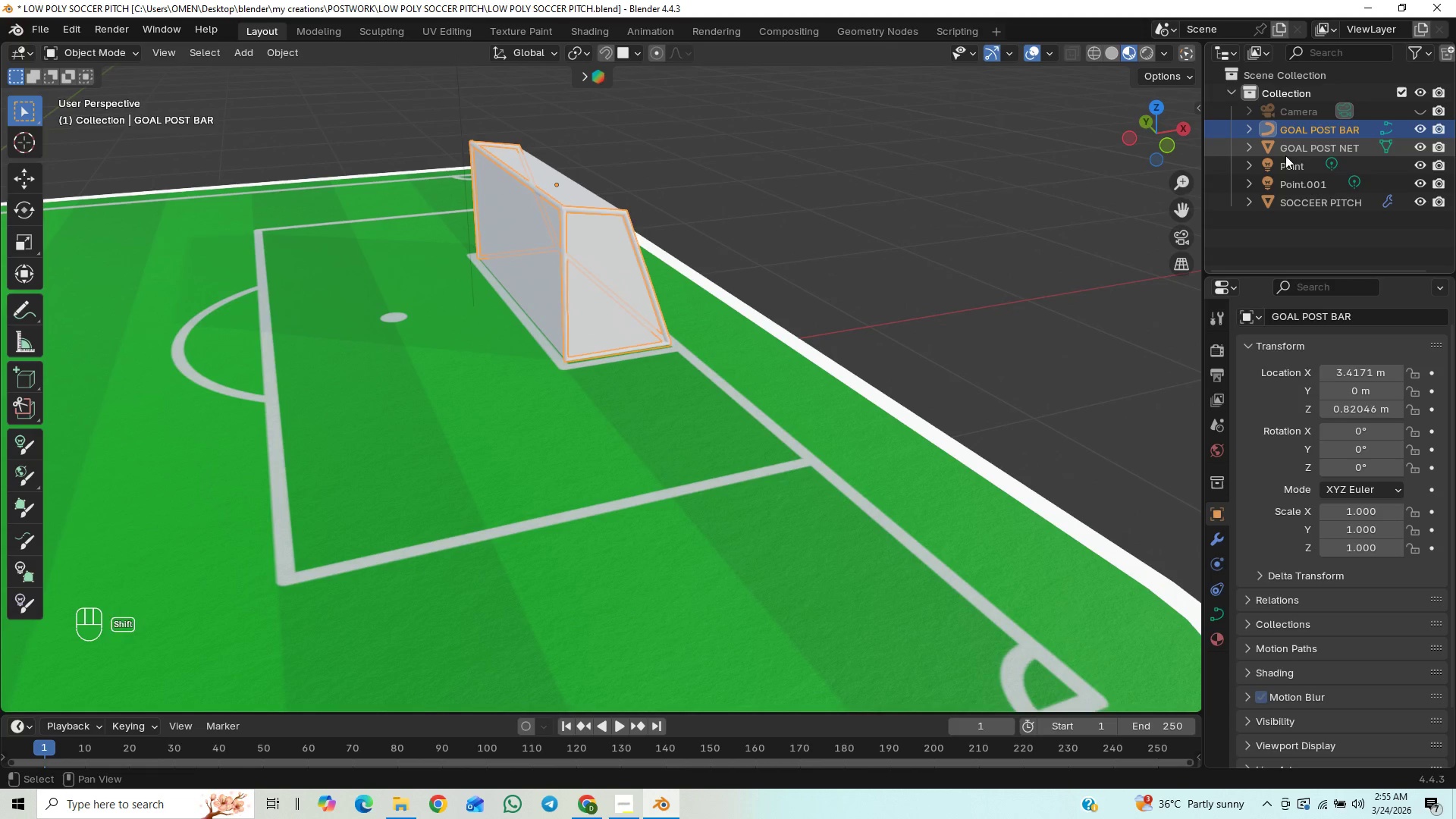 
key(Shift+ShiftLeft)
 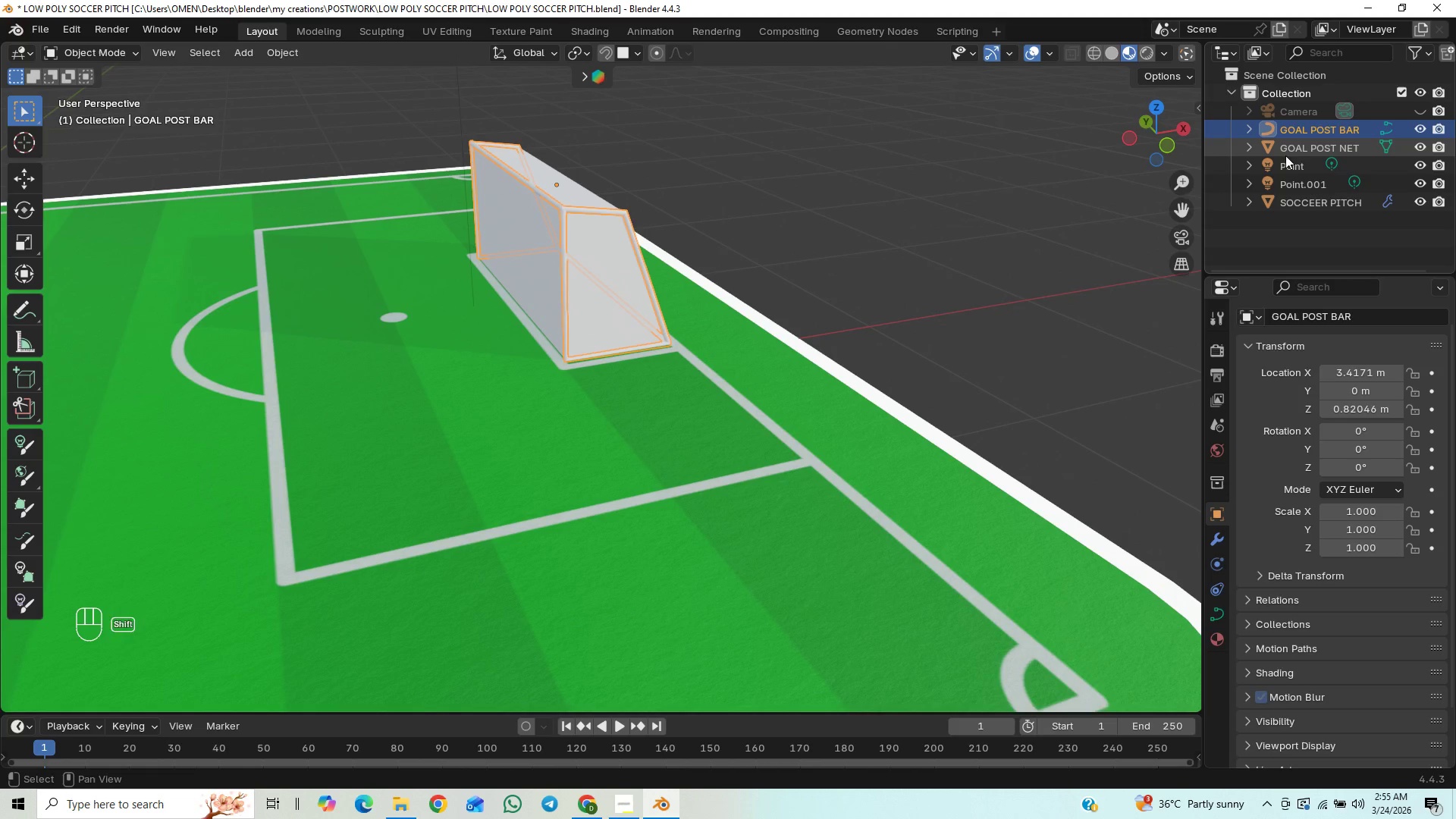 
key(Shift+ShiftLeft)
 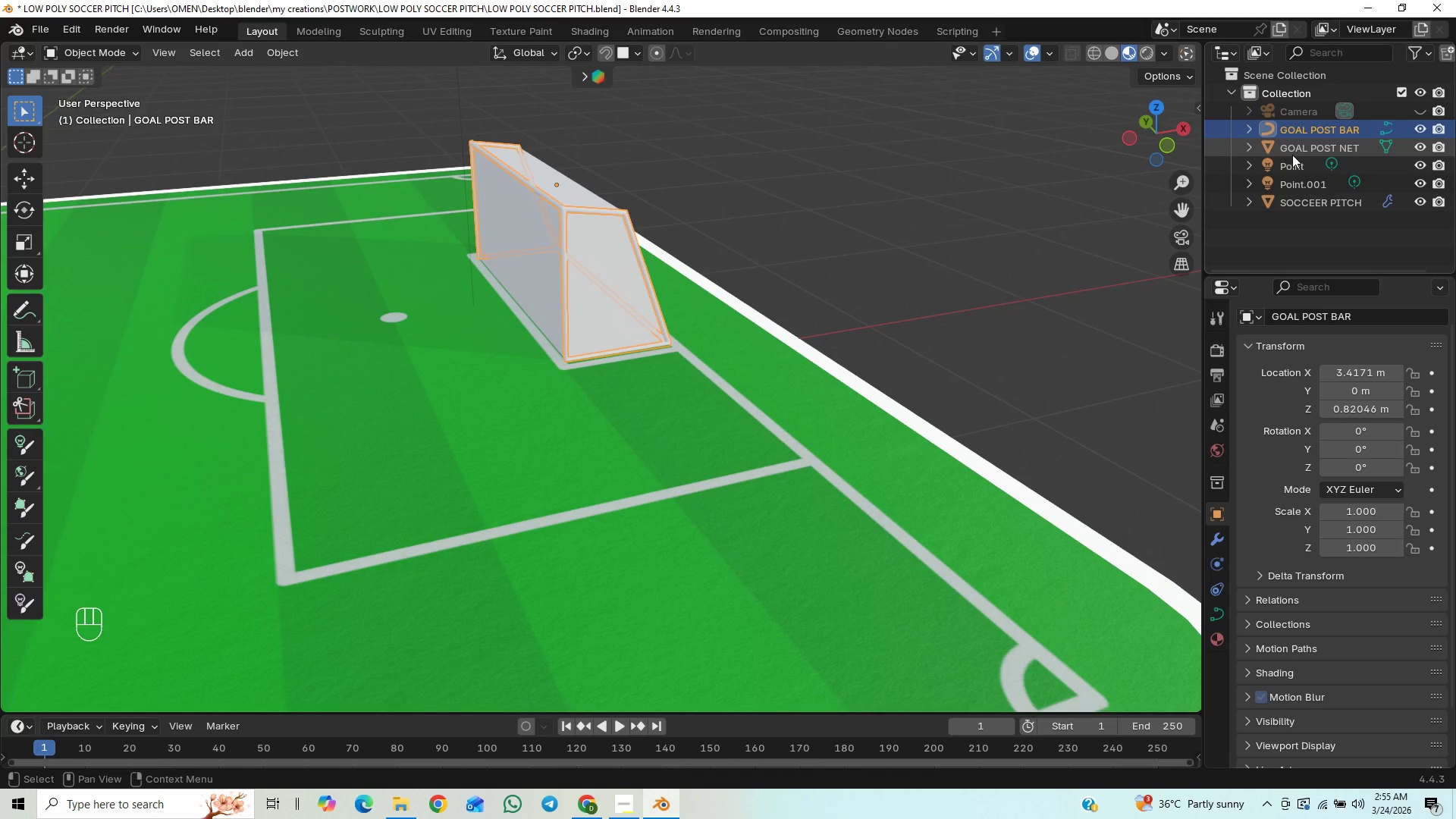 
key(Shift+ShiftLeft)
 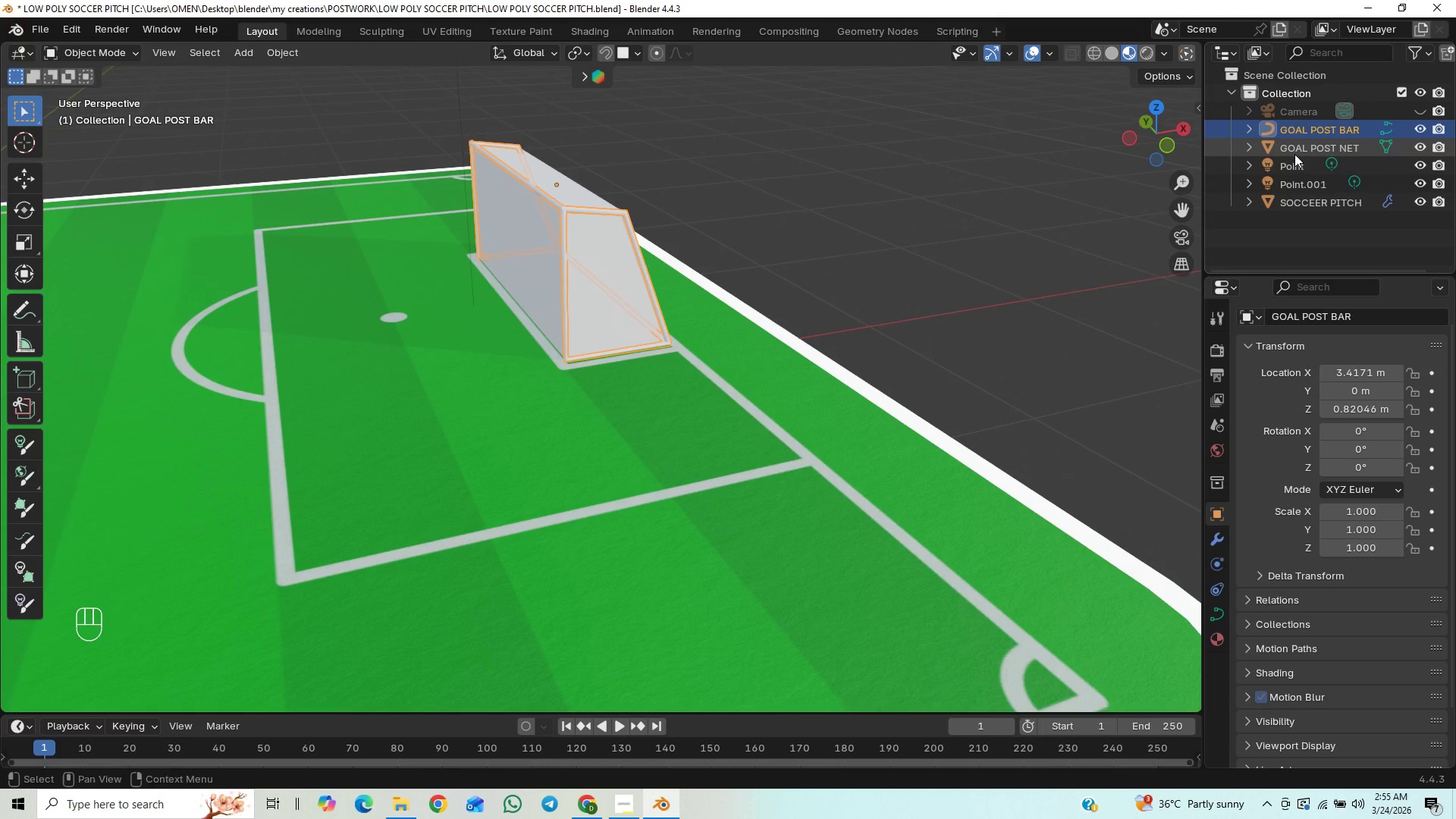 
hold_key(key=ControlLeft, duration=0.62)
left_click([1294, 154])
 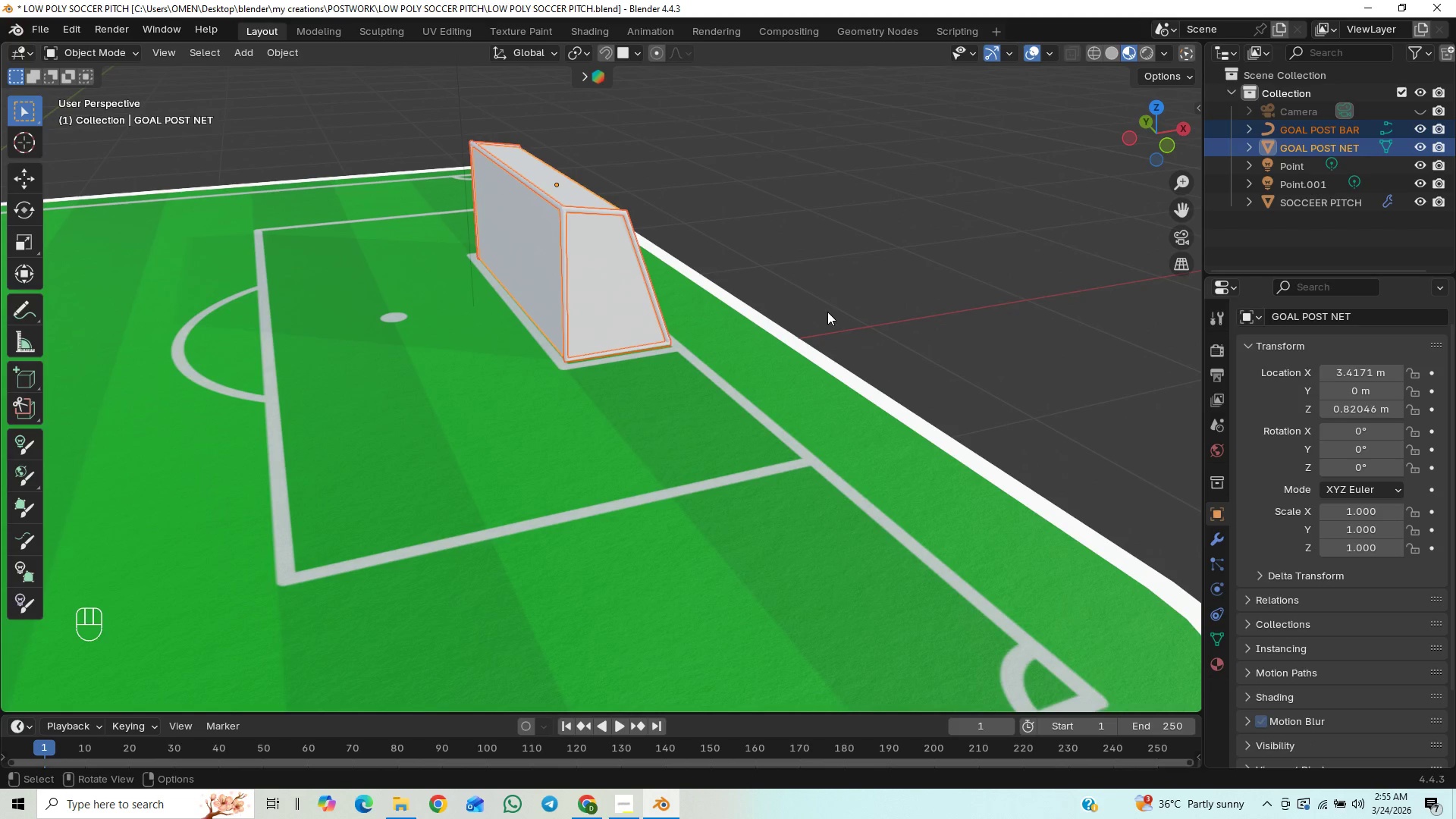 
key(G)
 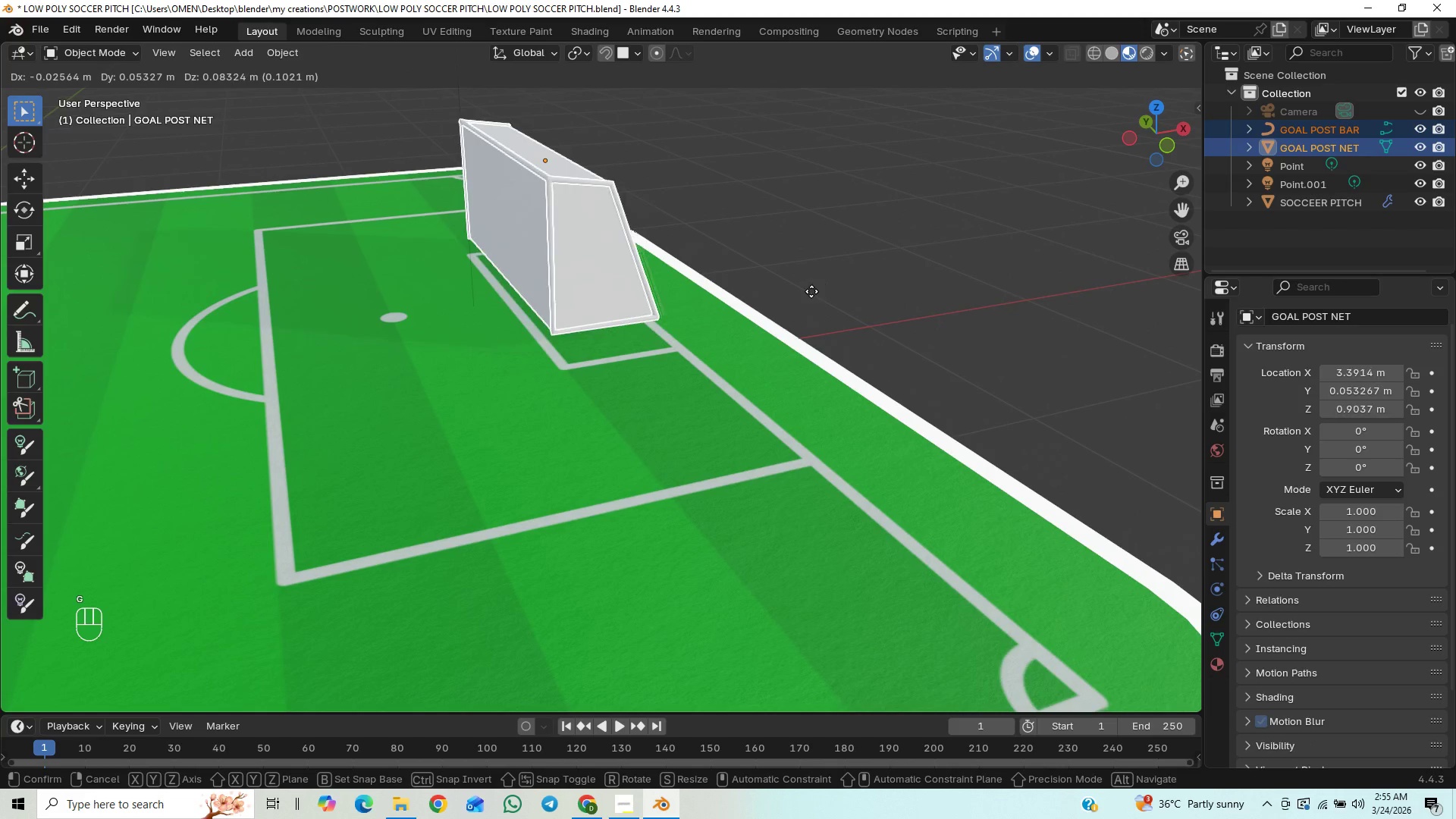 
key(Z)
 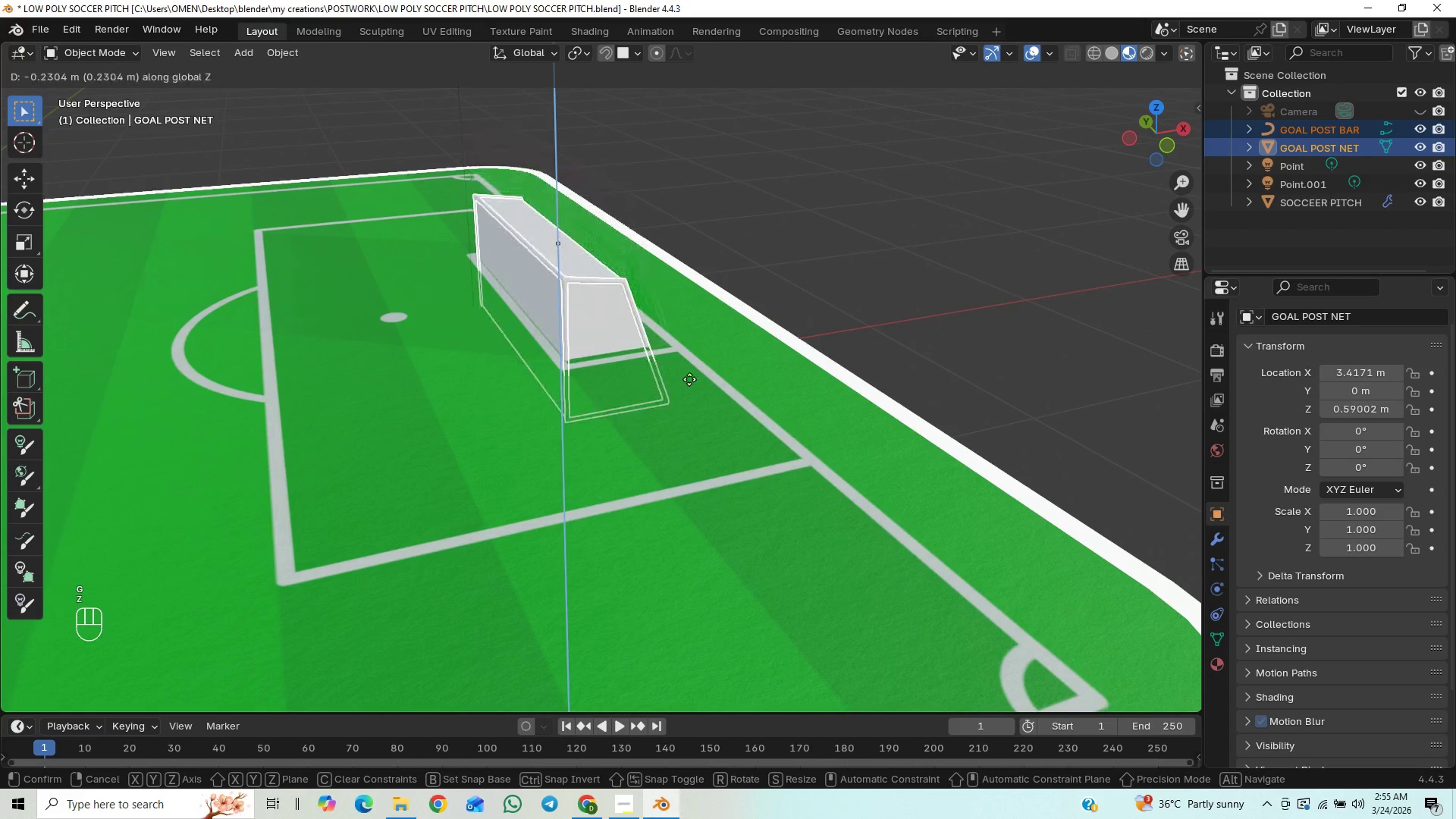 
hold_key(key=ControlLeft, duration=0.92)
left_click([664, 397])
 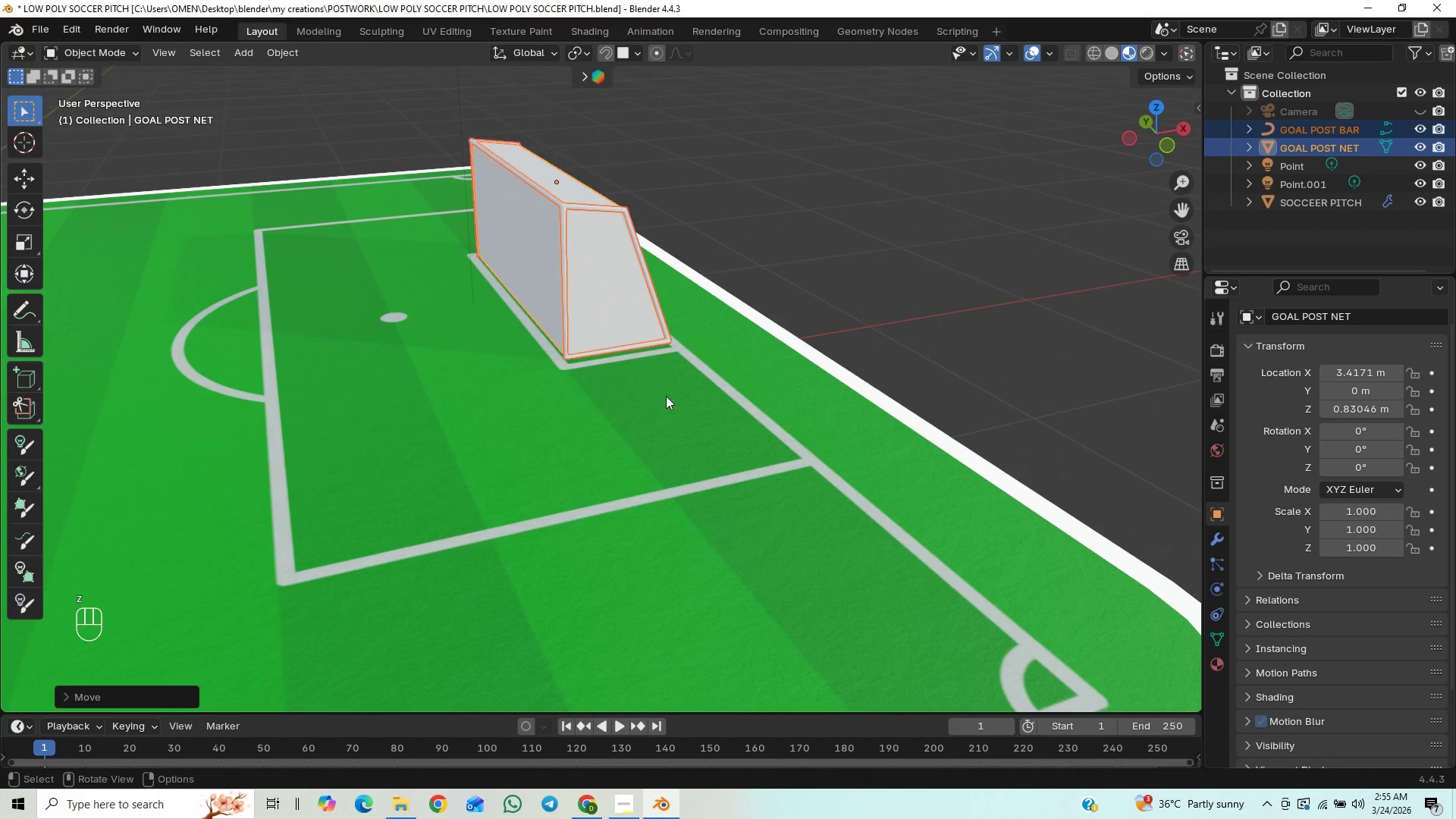 
hold_key(key=ControlLeft, duration=1.5)
 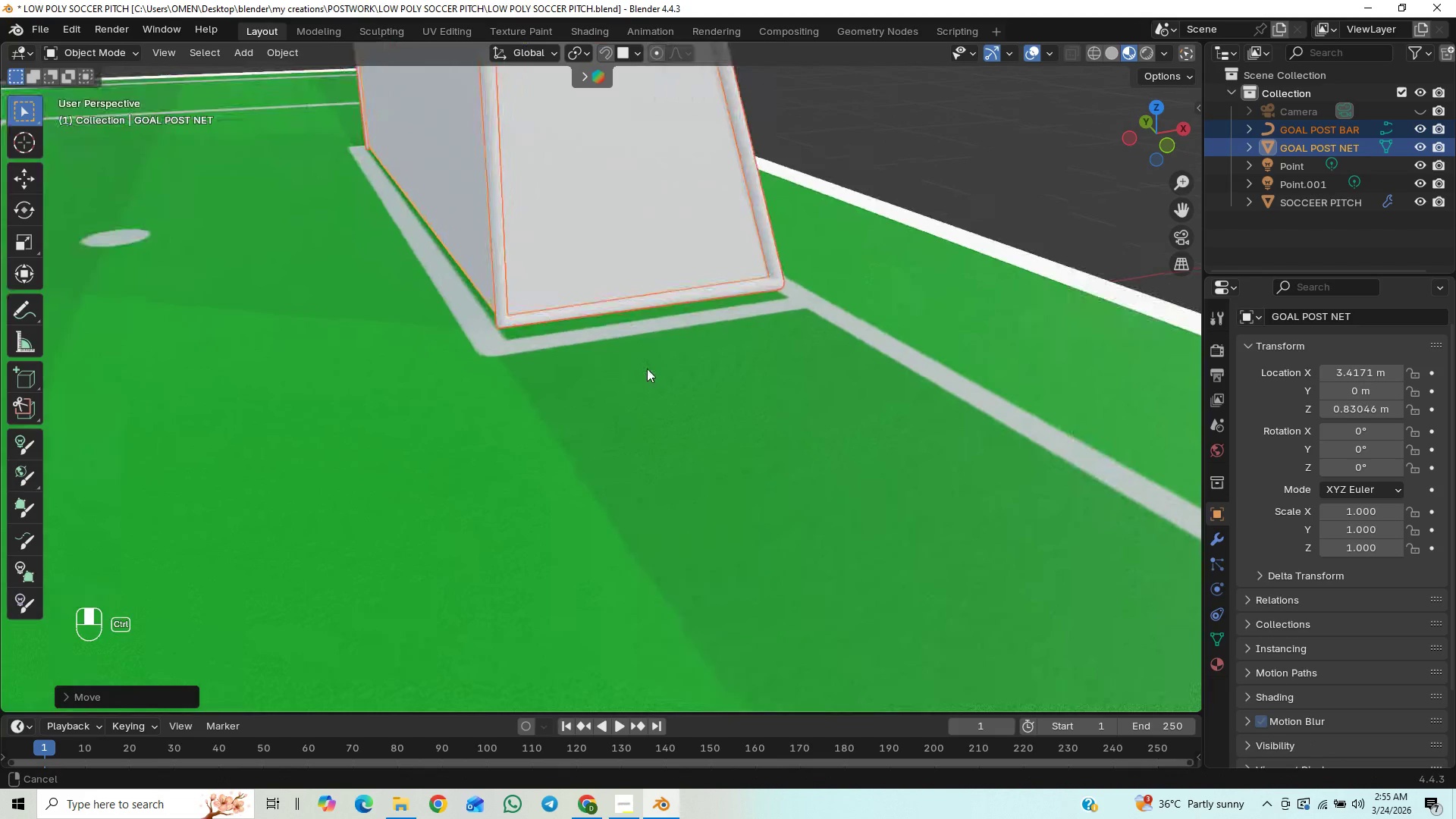 
hold_key(key=ControlLeft, duration=1.34)
 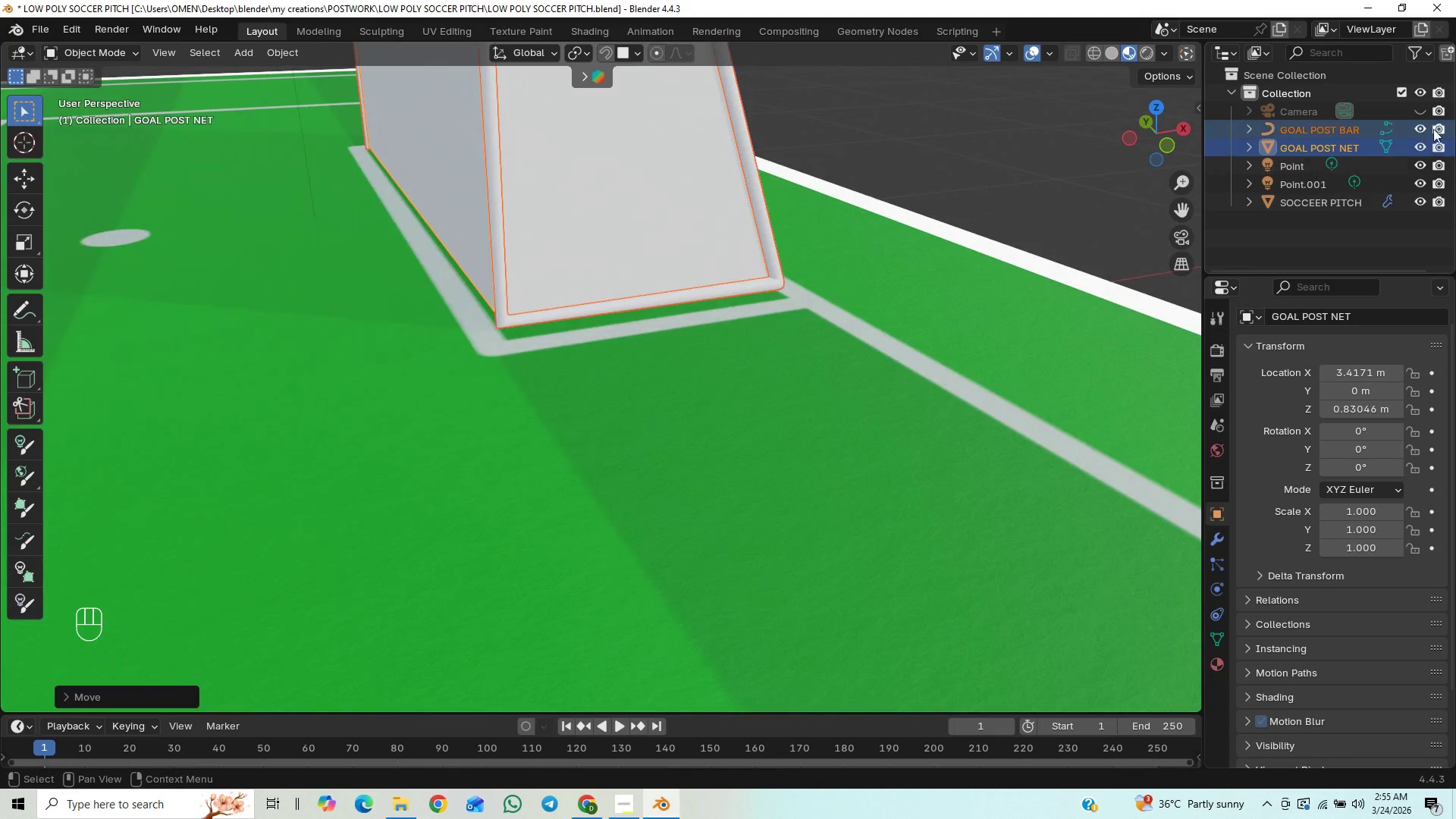 
hold_key(key=ControlLeft, duration=3.73)
left_click([1421, 129])
 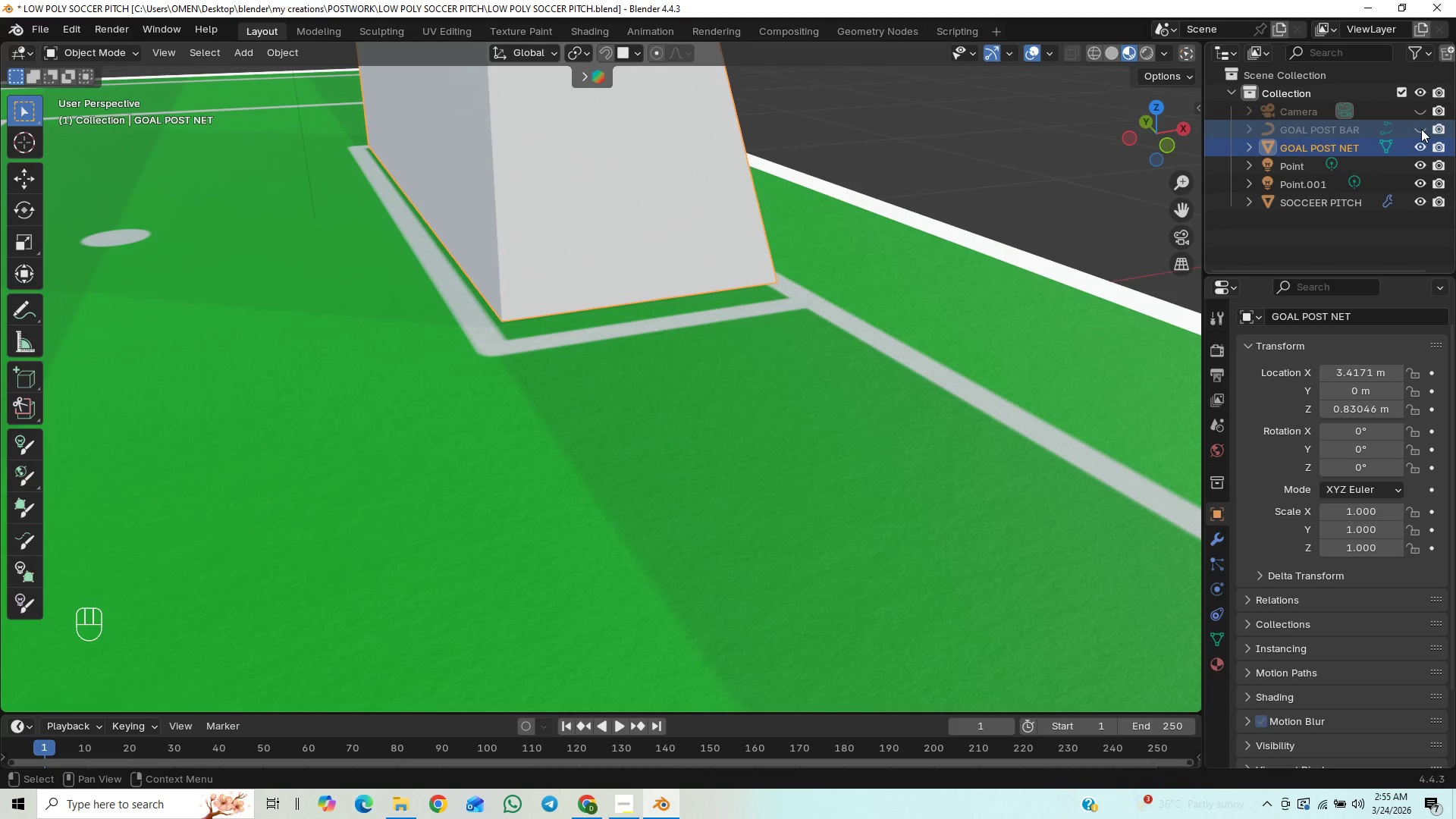 
left_click([1421, 129])
 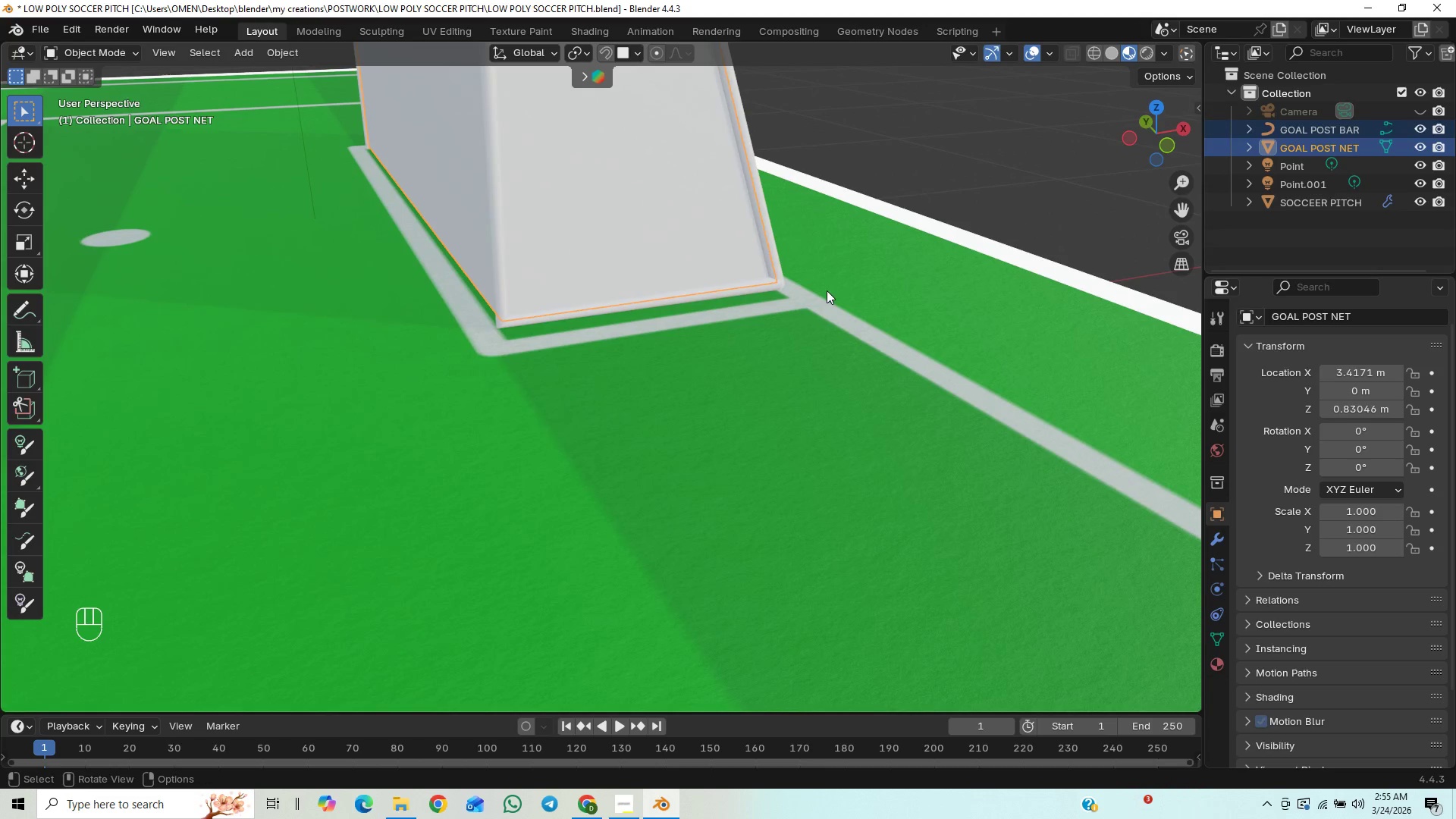 
key(Control+S)
 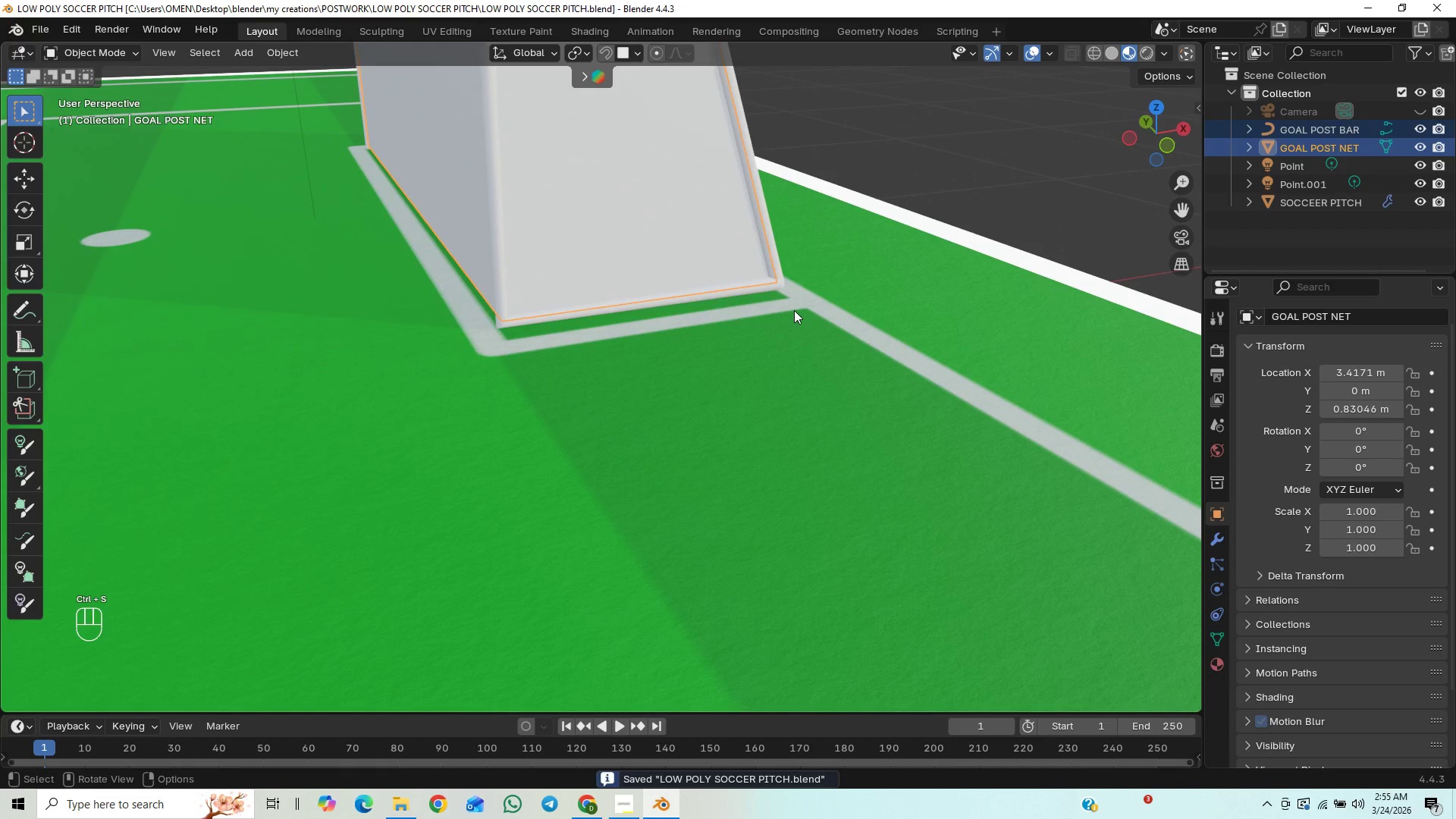 
scroll: coordinate [794, 310], scroll_direction: down, amount: 1.0
 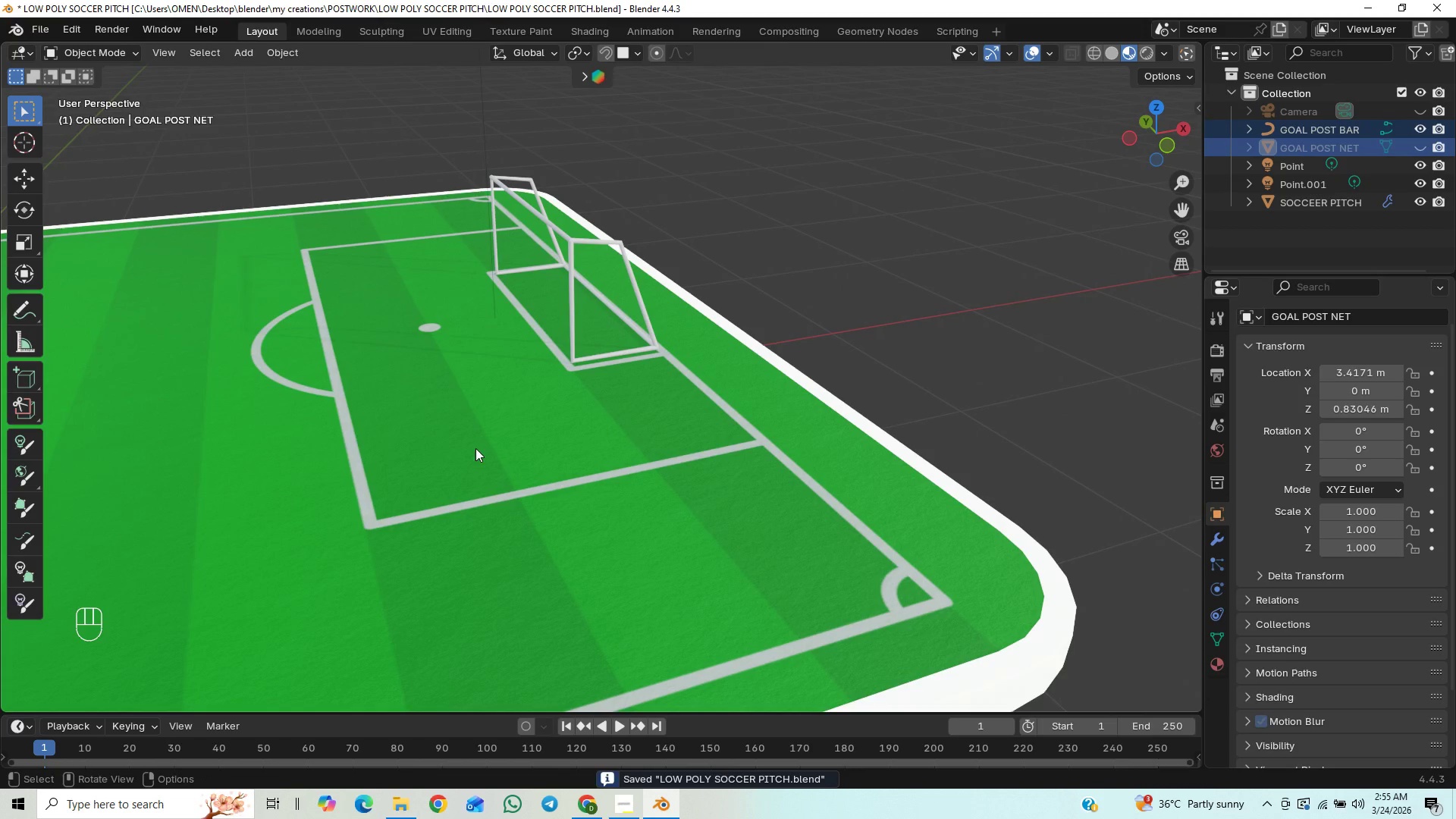 
hold_key(key=ShiftLeft, duration=0.78)
 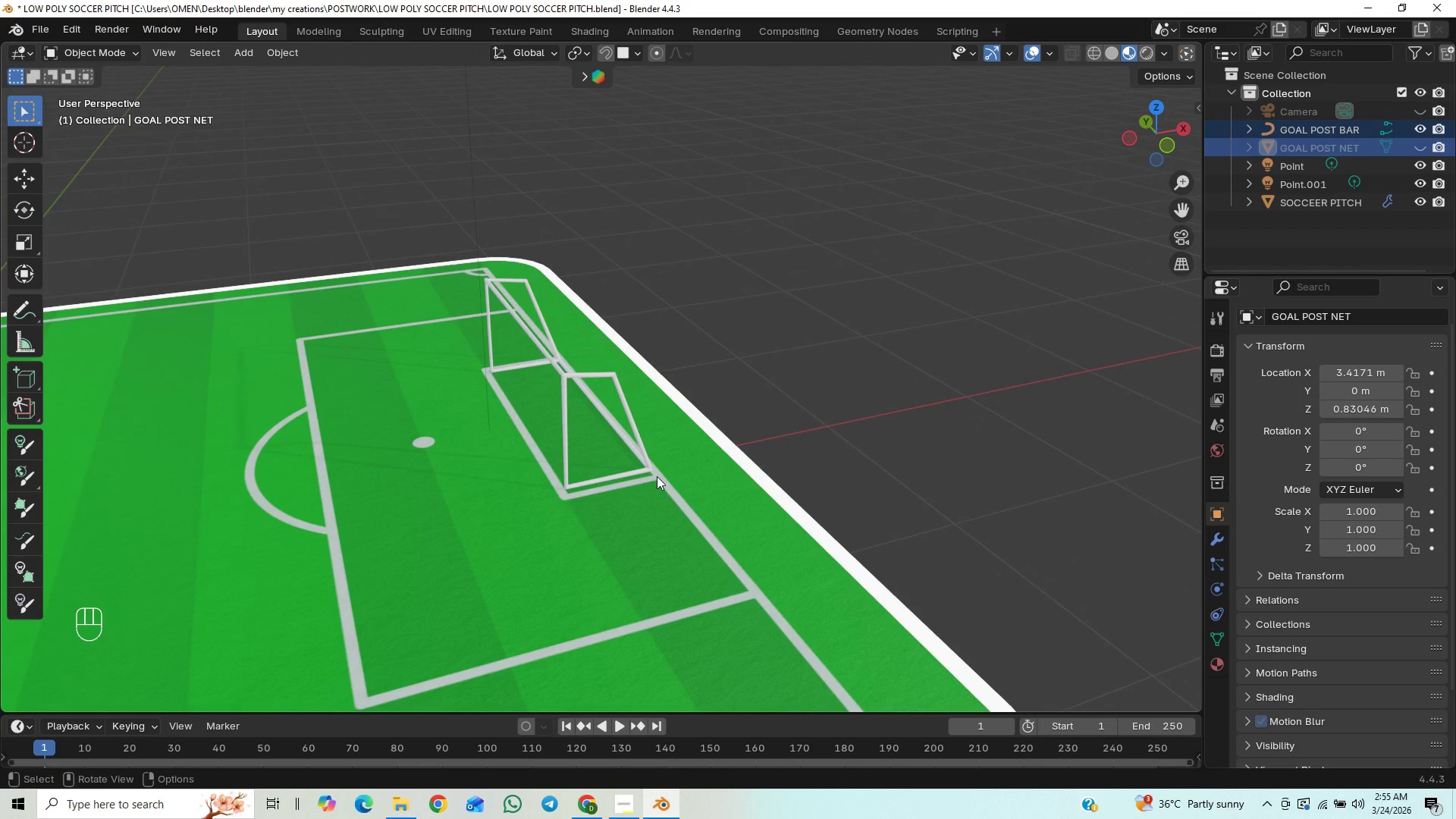 
hold_key(key=ShiftLeft, duration=0.69)
scroll: coordinate [629, 442], scroll_direction: up, amount: 5.0
 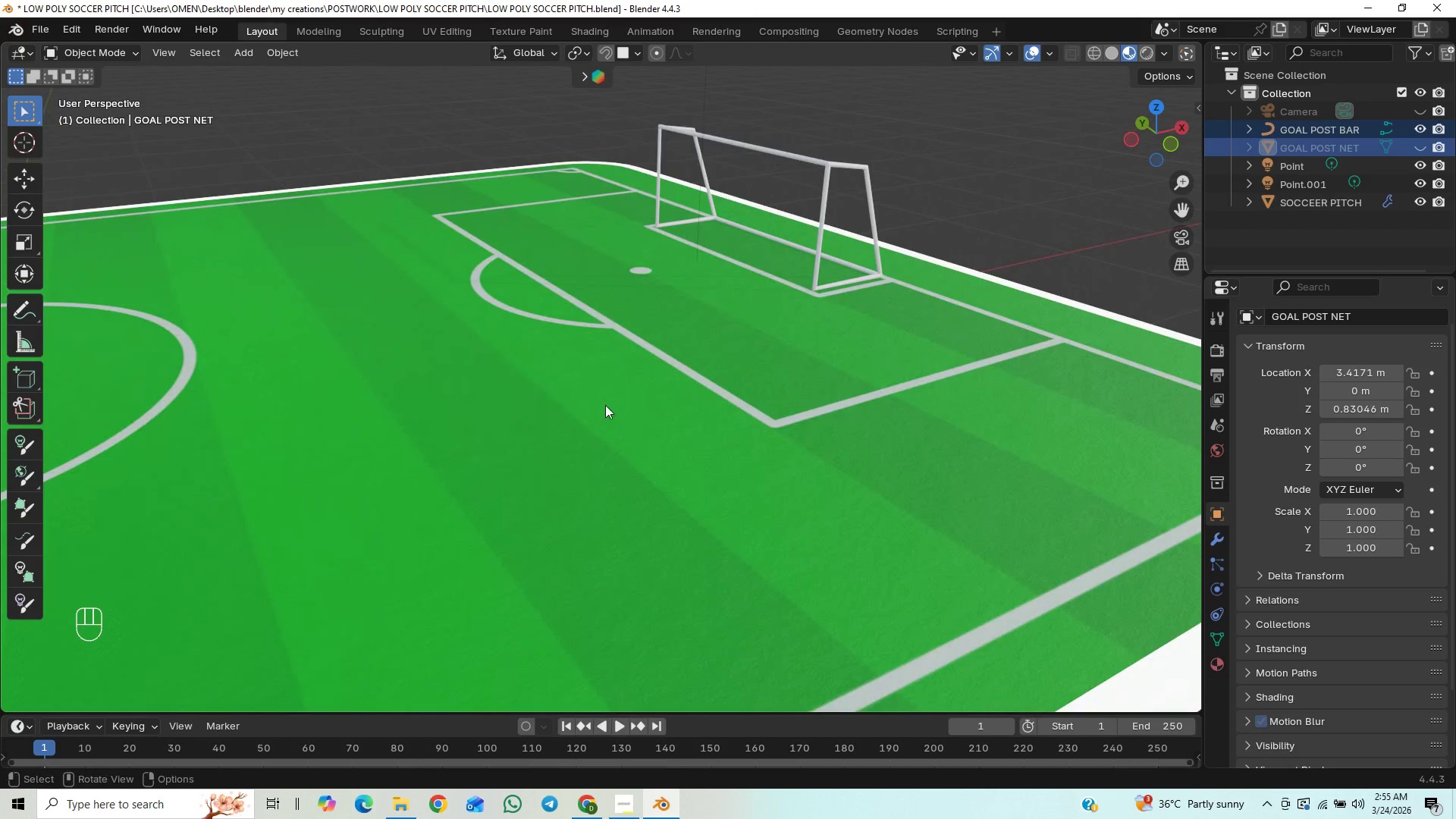 
hold_key(key=ShiftLeft, duration=1.06)
 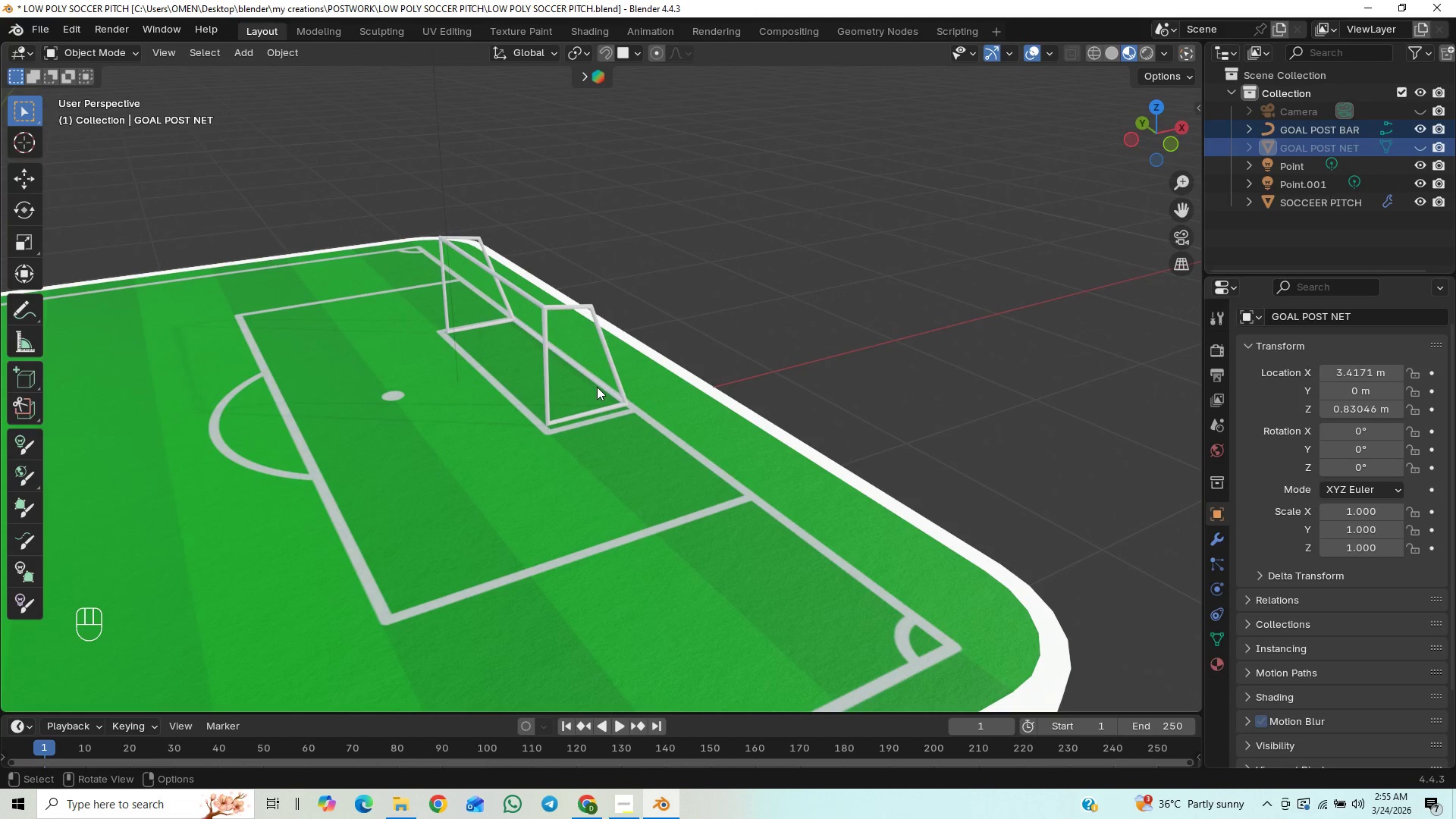 
wait(5.59)
 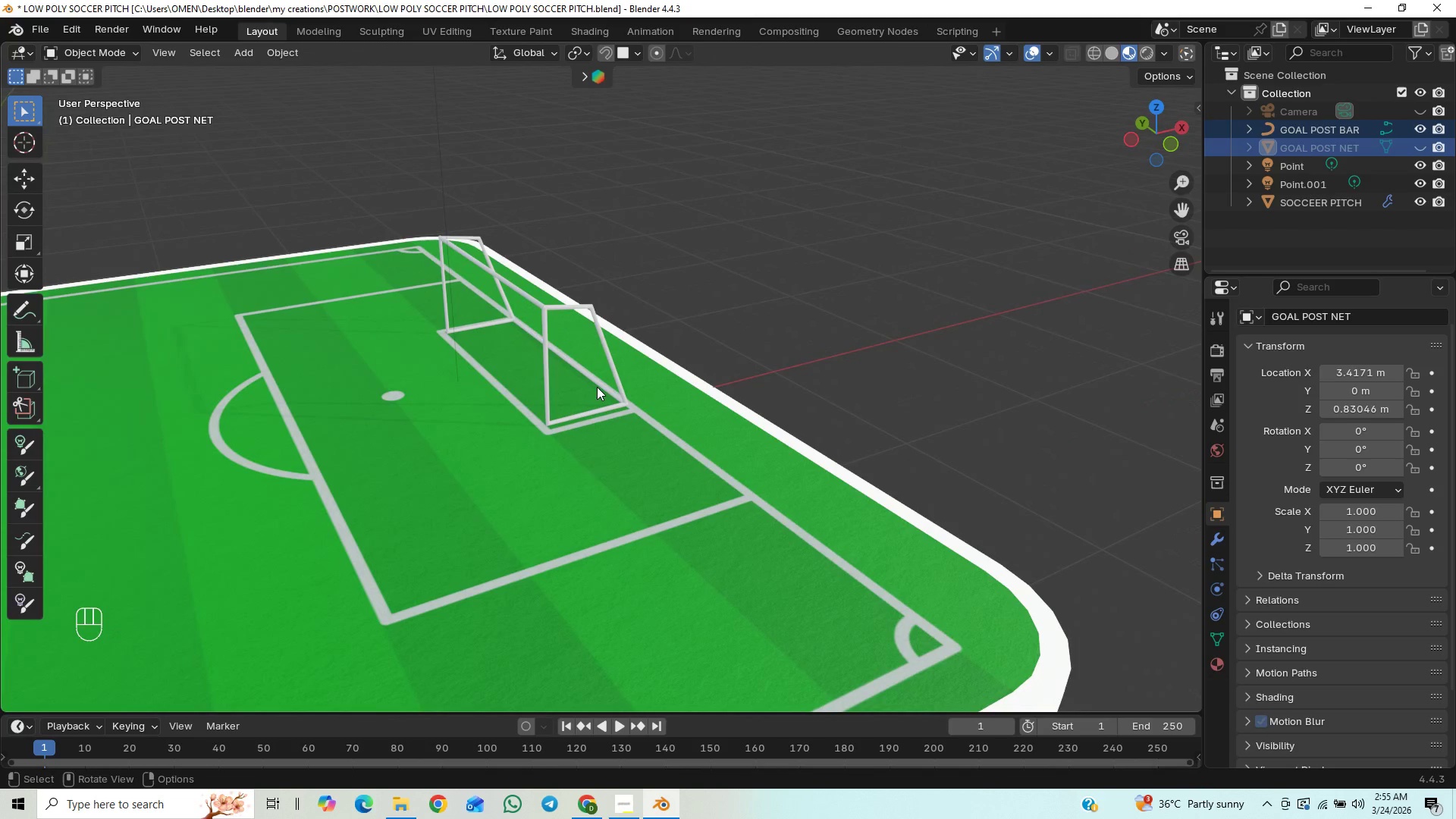 
scroll: coordinate [409, 420], scroll_direction: down, amount: 1.0
 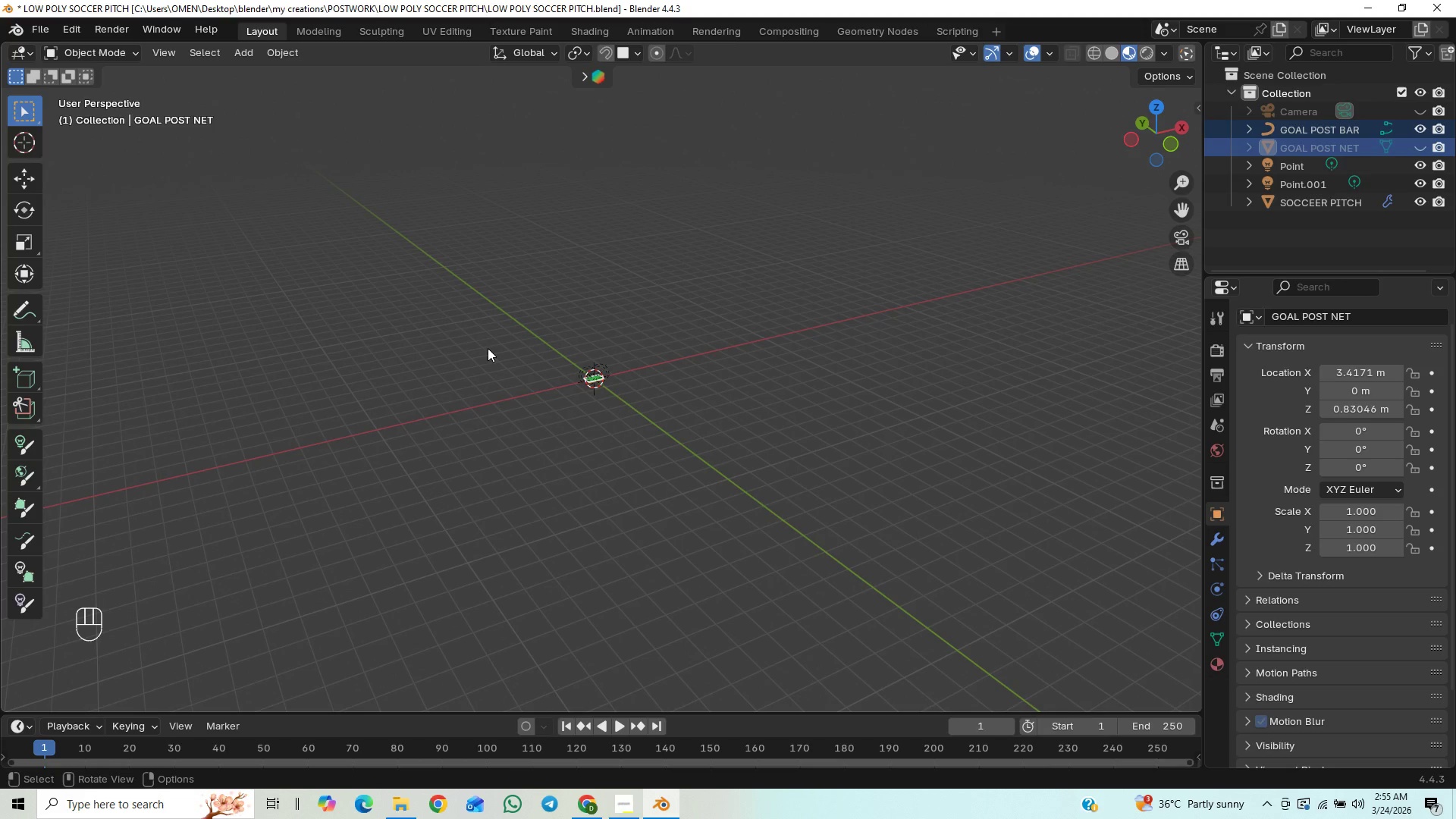 
scroll: coordinate [547, 401], scroll_direction: up, amount: 18.0
 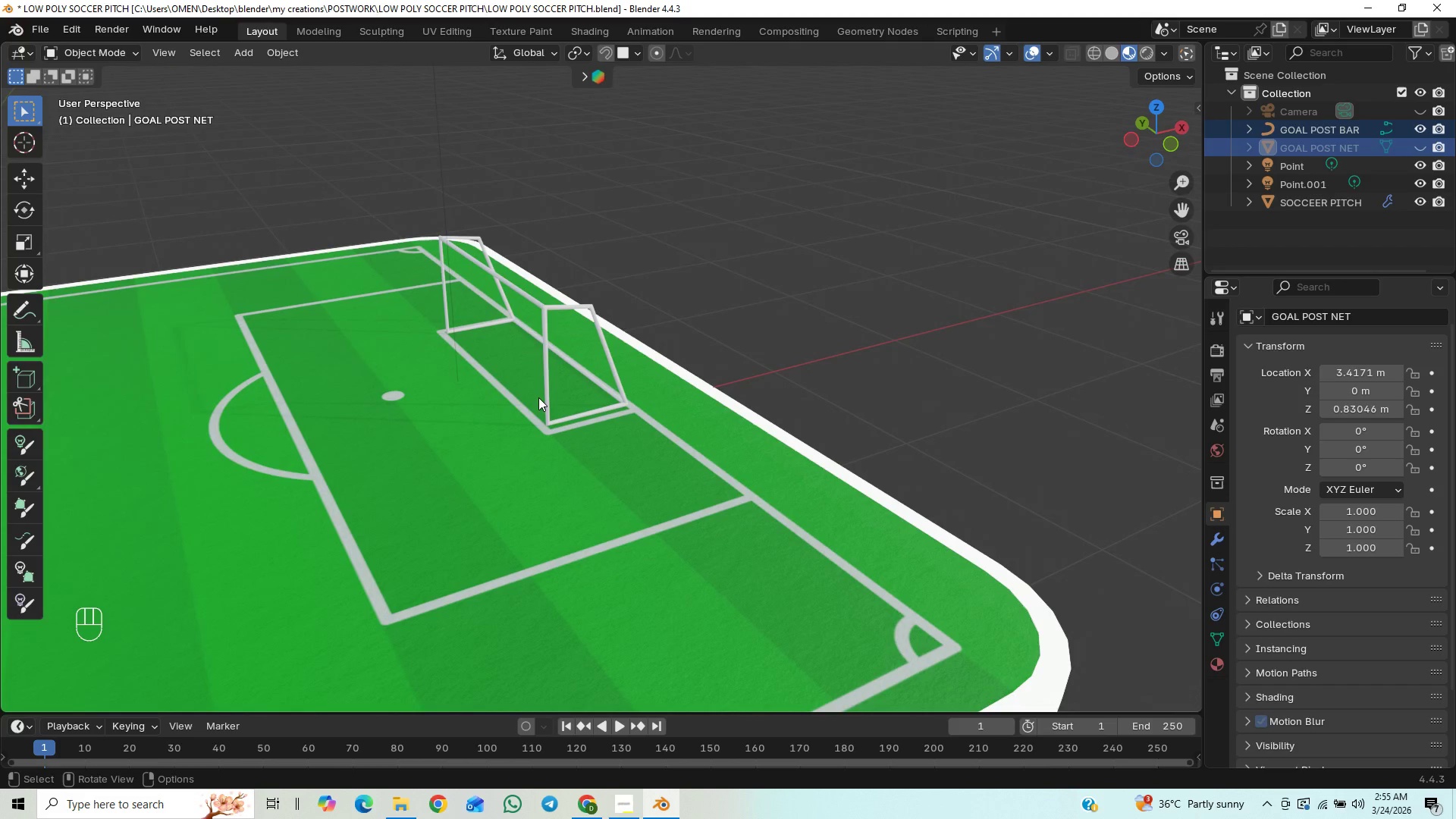 
scroll: coordinate [539, 397], scroll_direction: down, amount: 1.0
 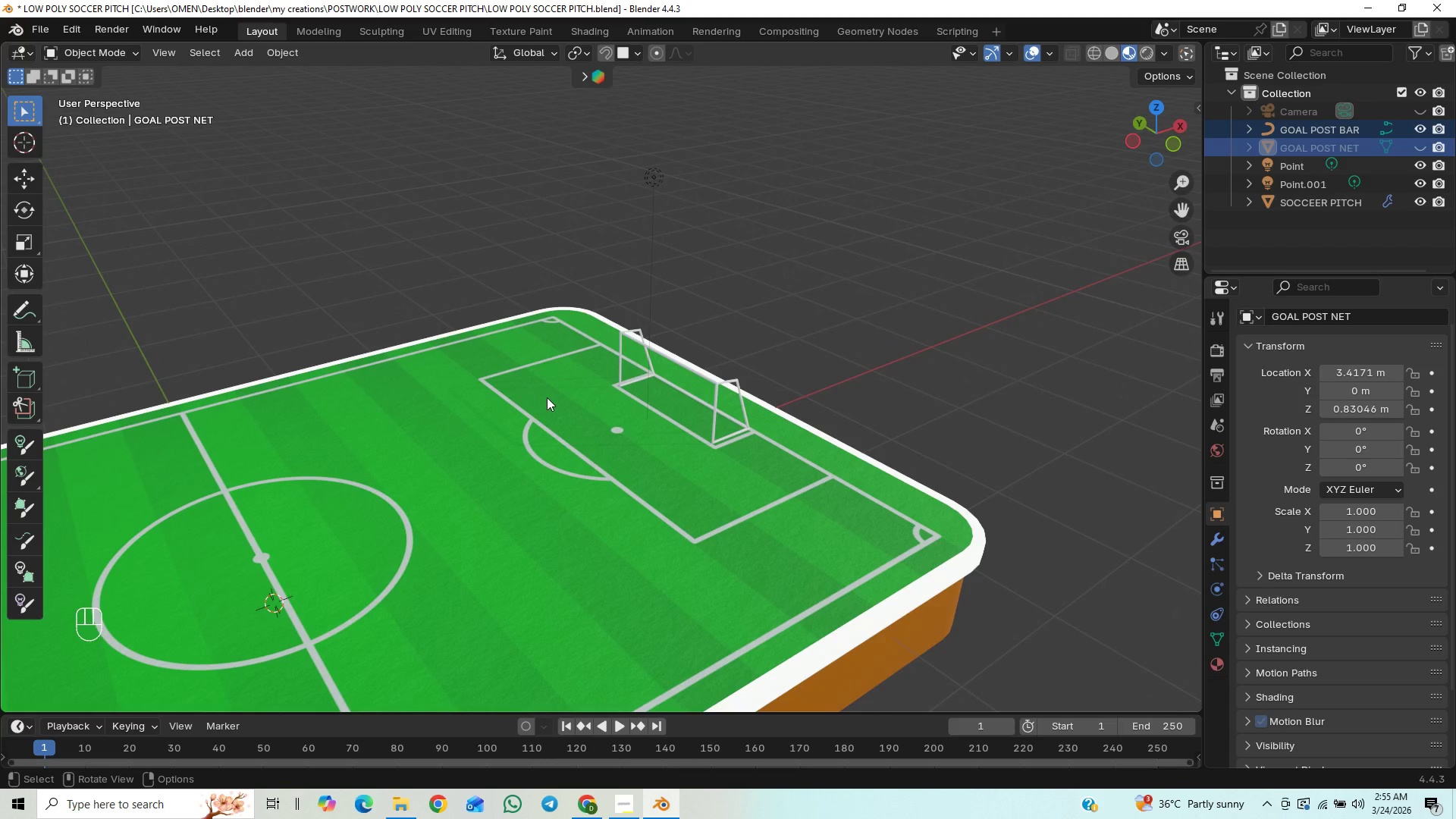 
hold_key(key=ShiftLeft, duration=0.77)
 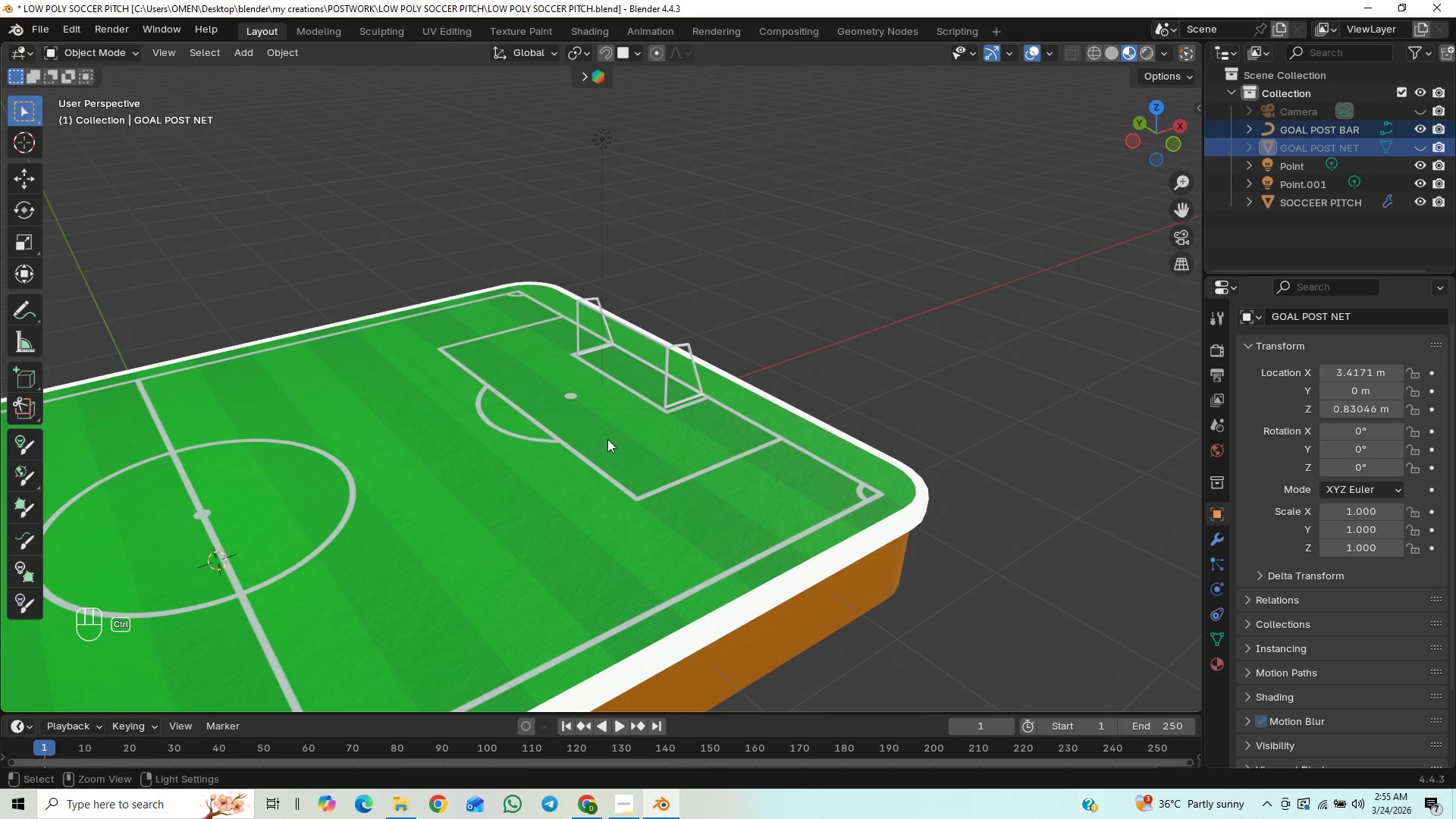 
hold_key(key=ControlLeft, duration=1.5)
 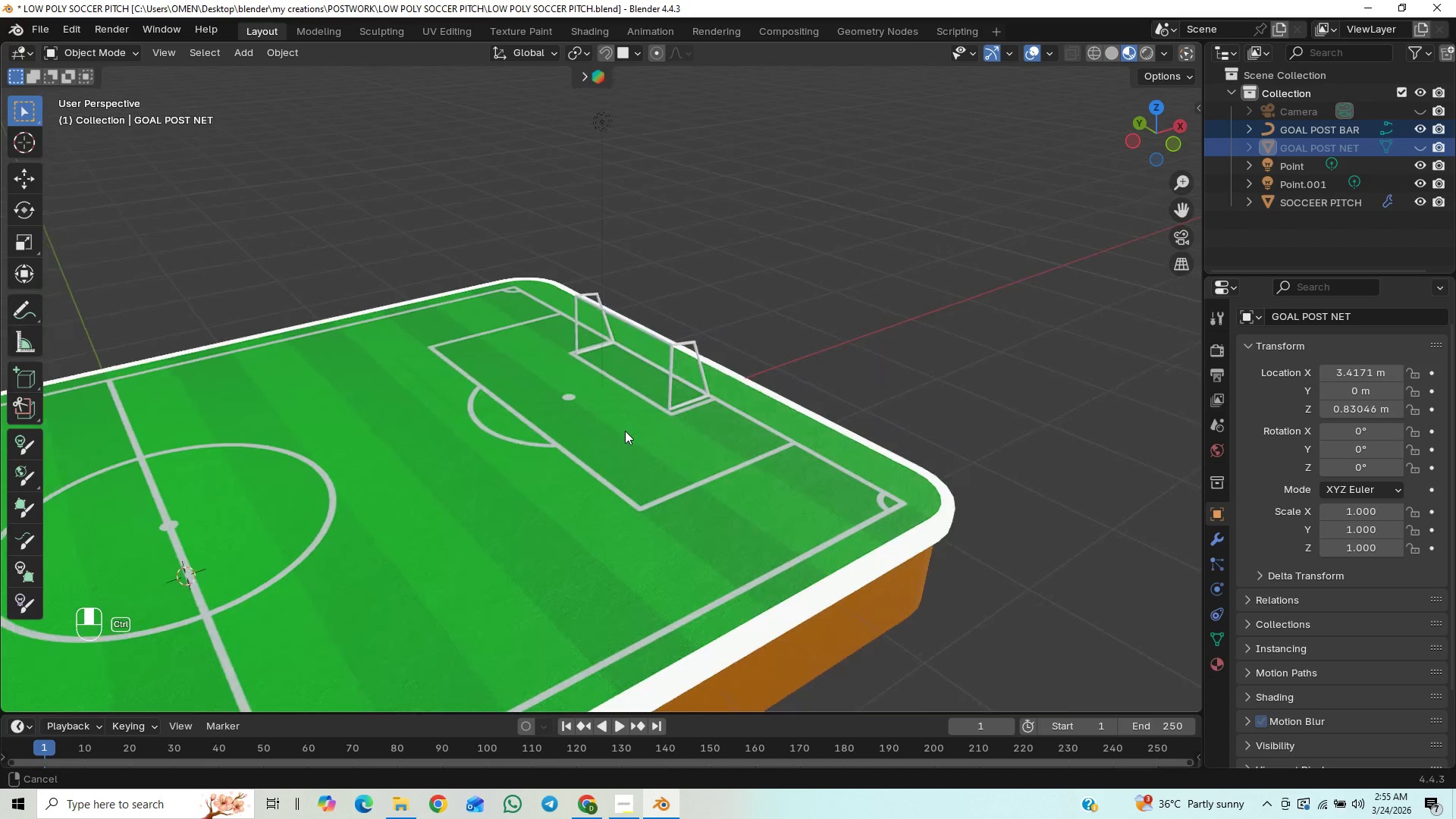 
hold_key(key=ControlLeft, duration=1.52)
middle_click([635, 412])
 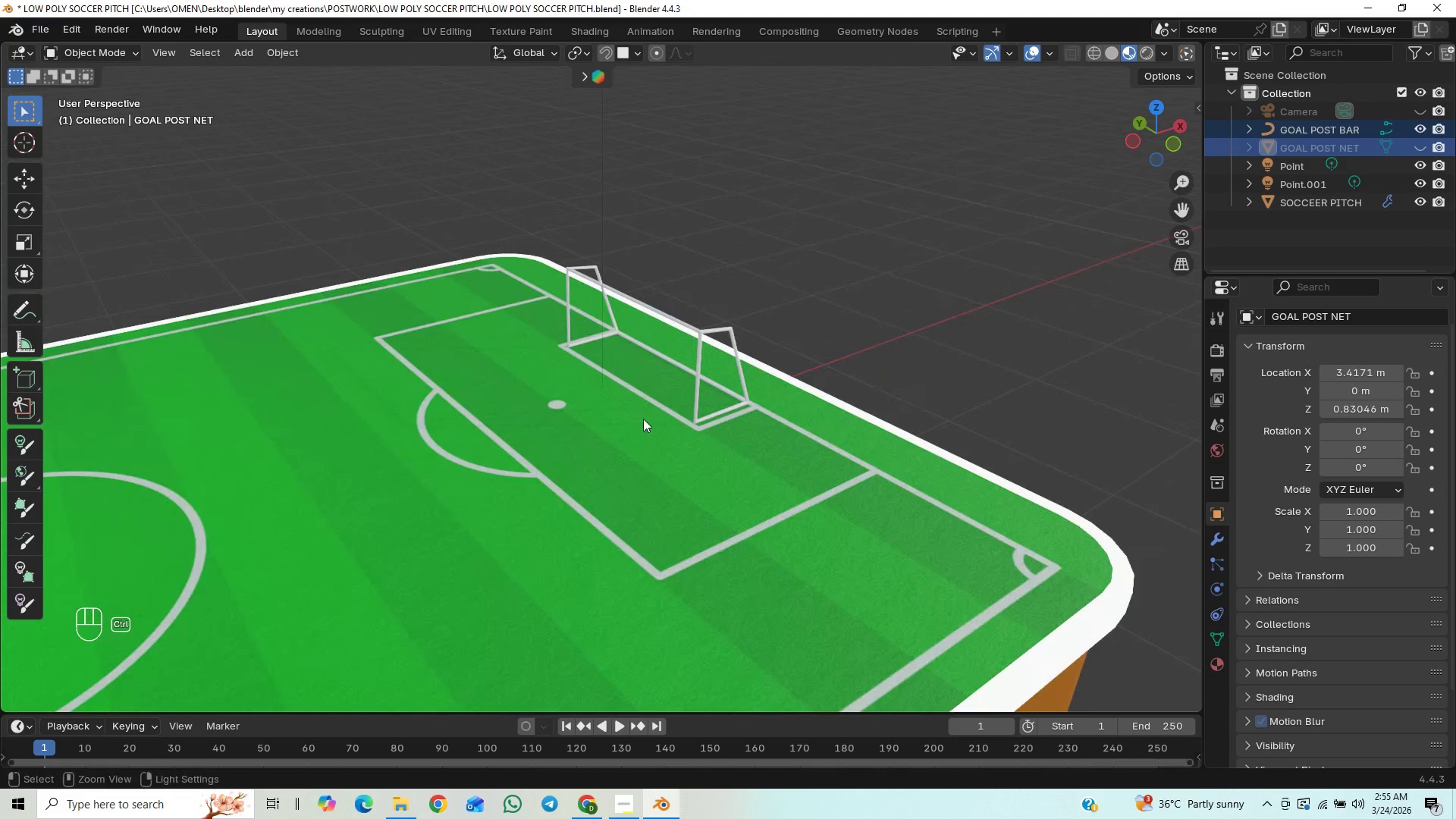 
hold_key(key=ControlLeft, duration=1.5)
 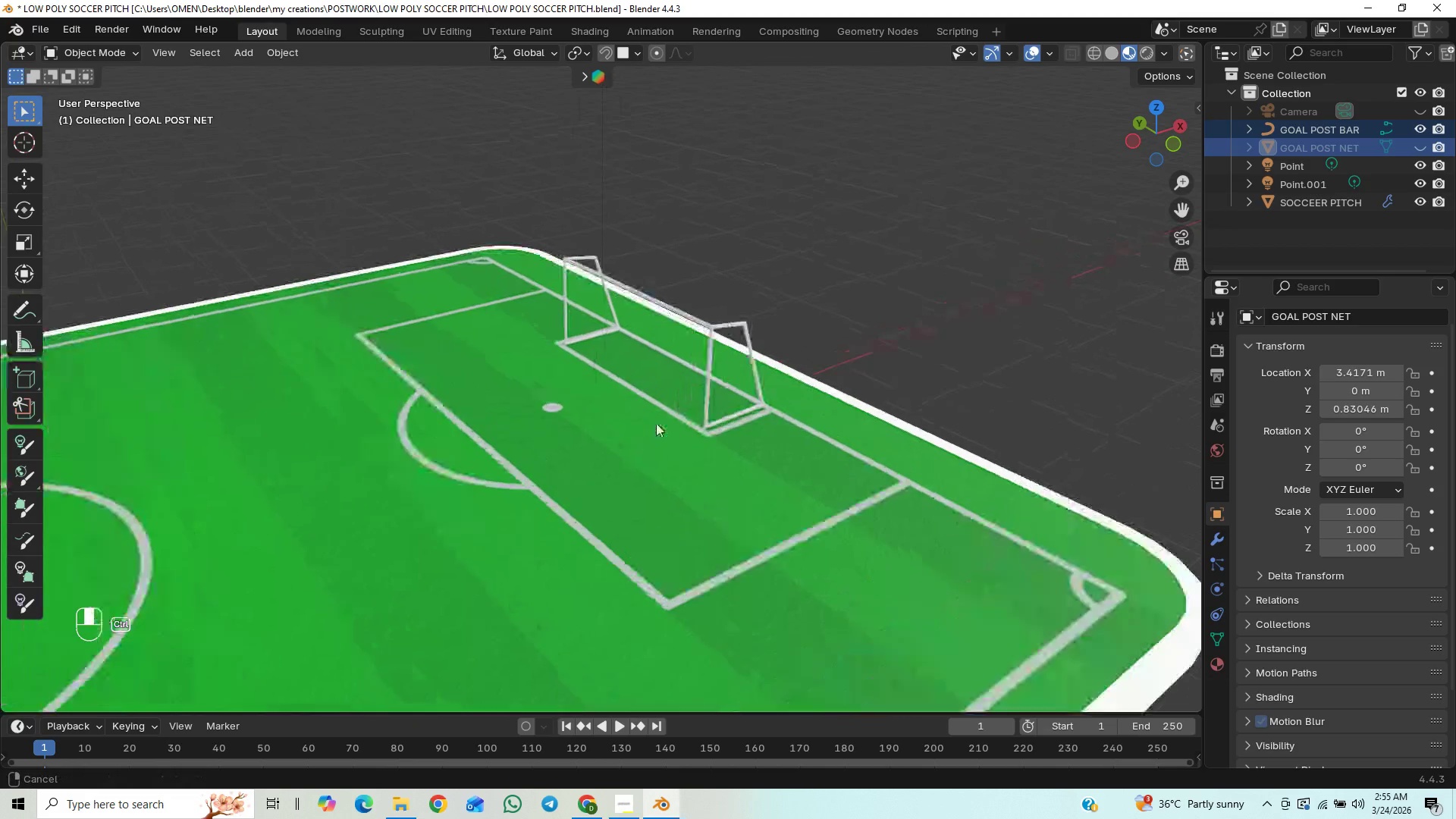 
hold_key(key=ControlLeft, duration=1.51)
 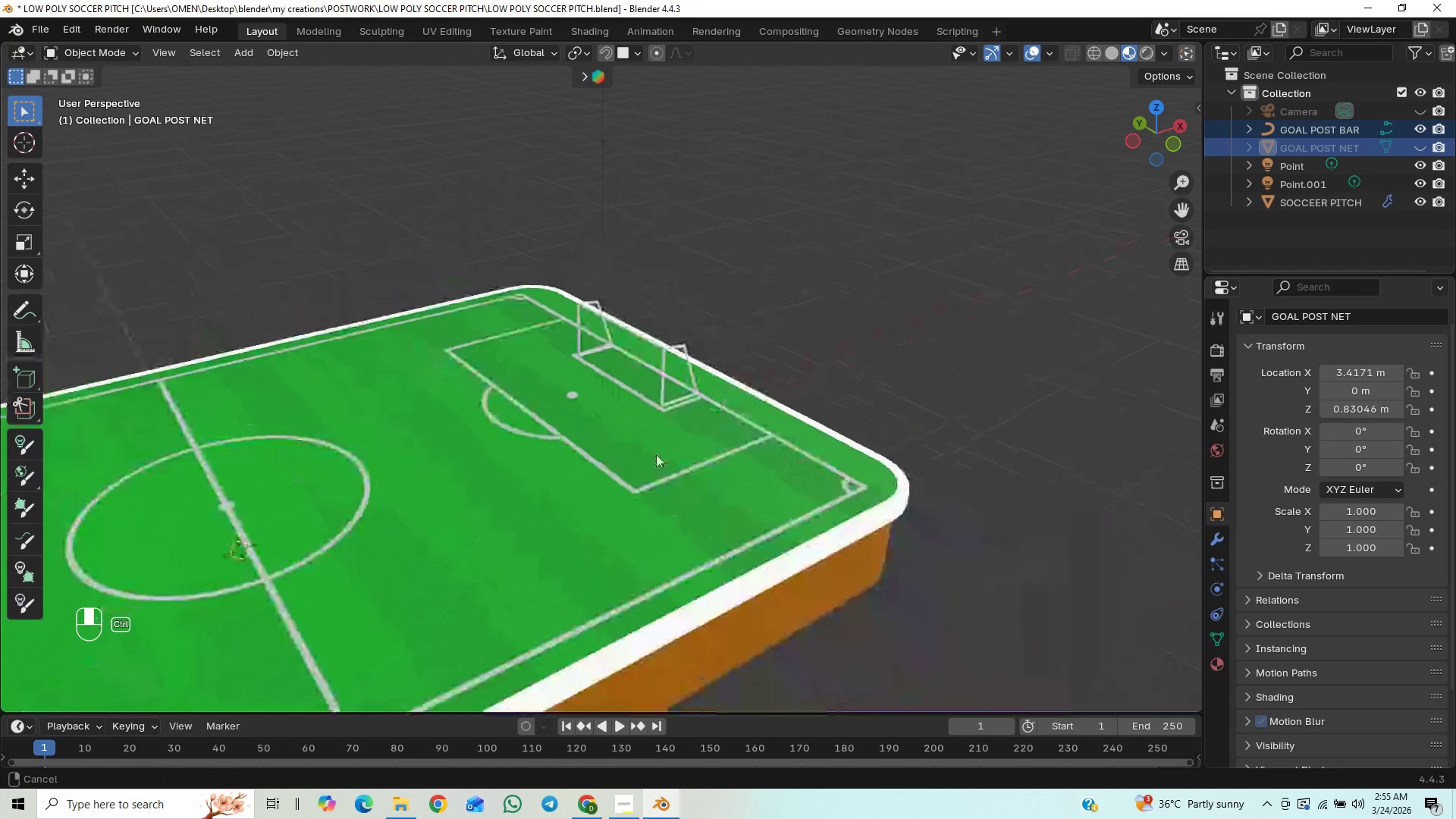 
hold_key(key=ControlLeft, duration=1.49)
 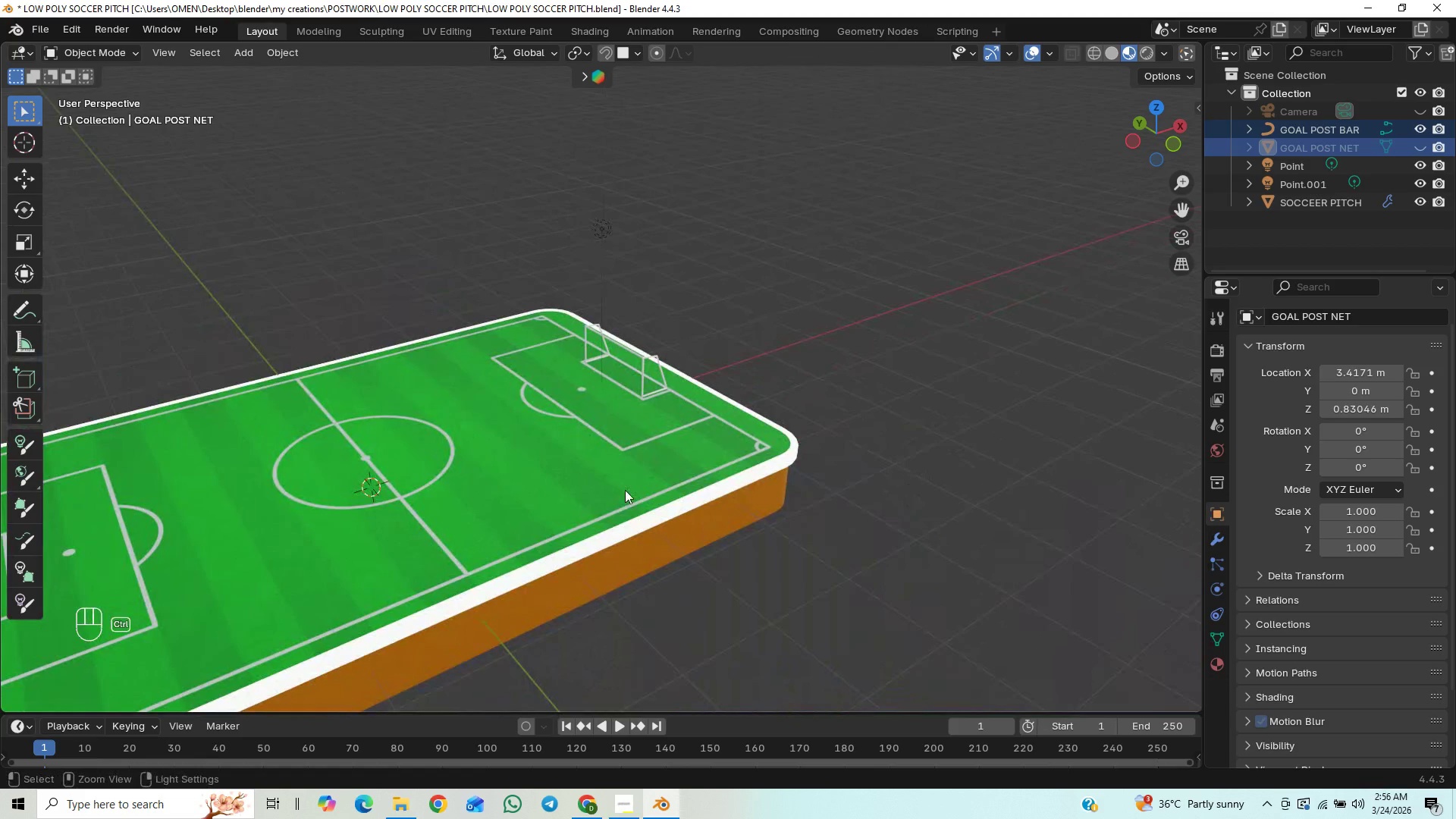 
hold_key(key=ControlLeft, duration=1.25)
 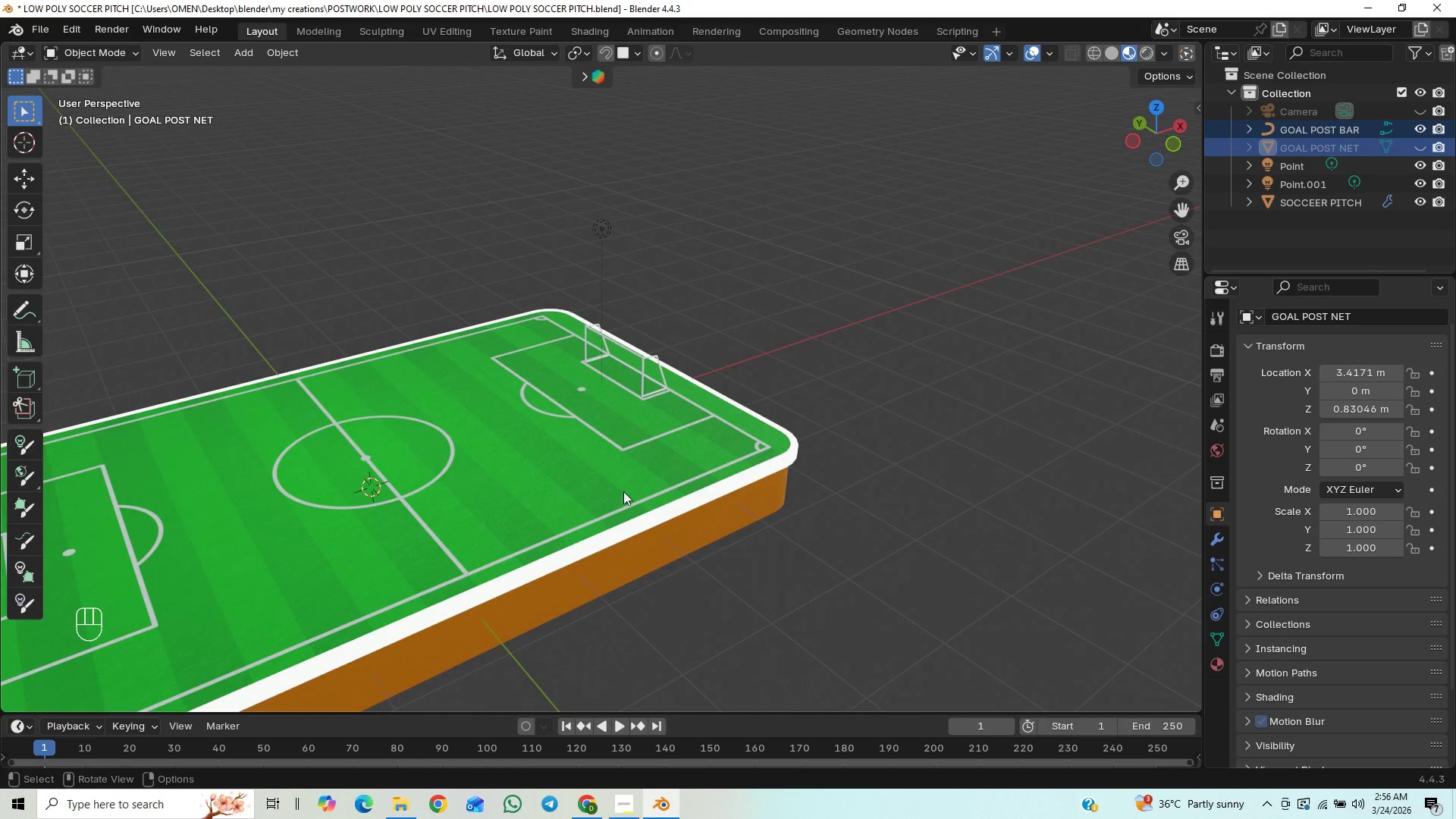 
hold_key(key=ControlLeft, duration=1.5)
 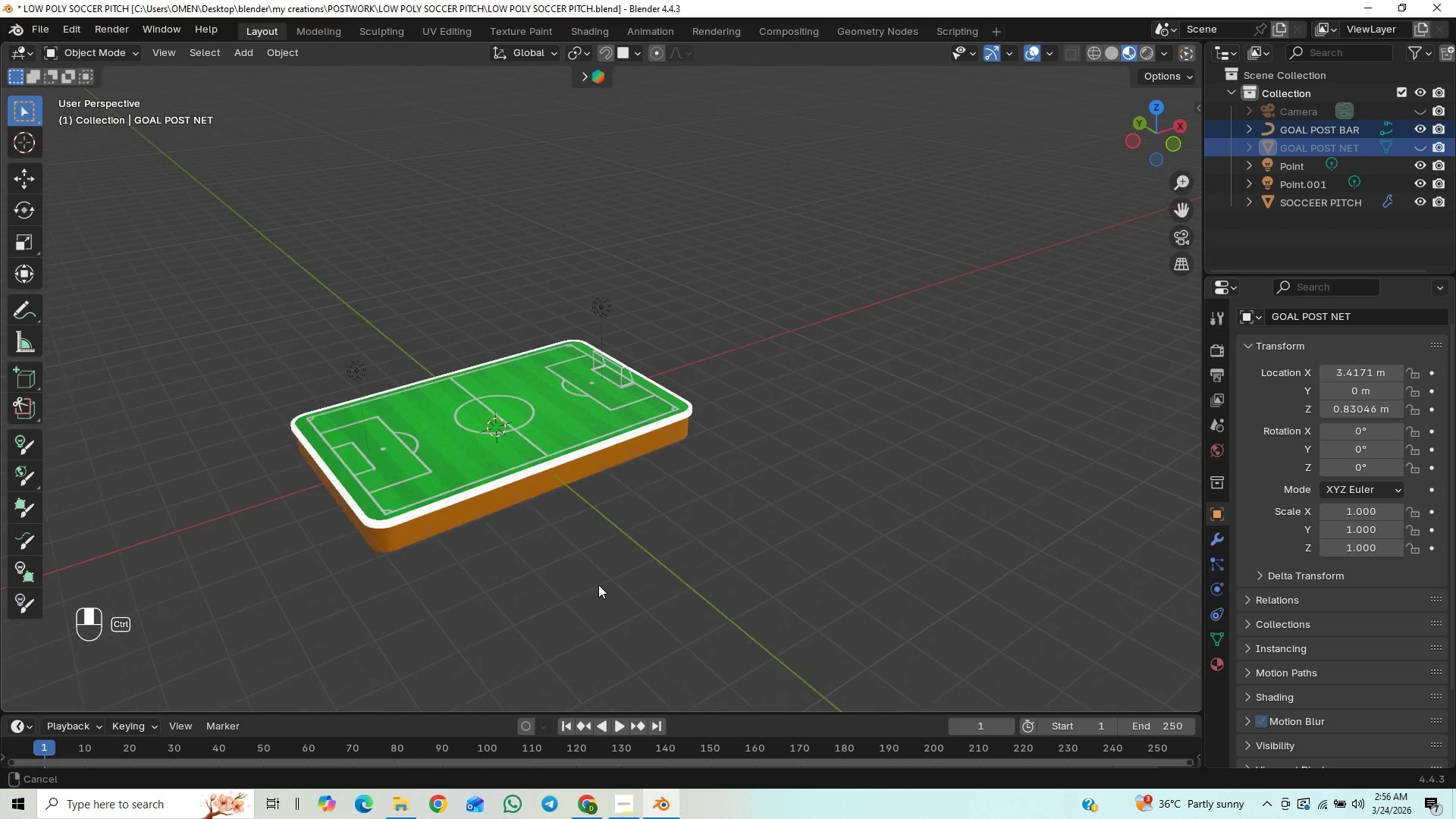 
hold_key(key=ControlLeft, duration=1.5)
 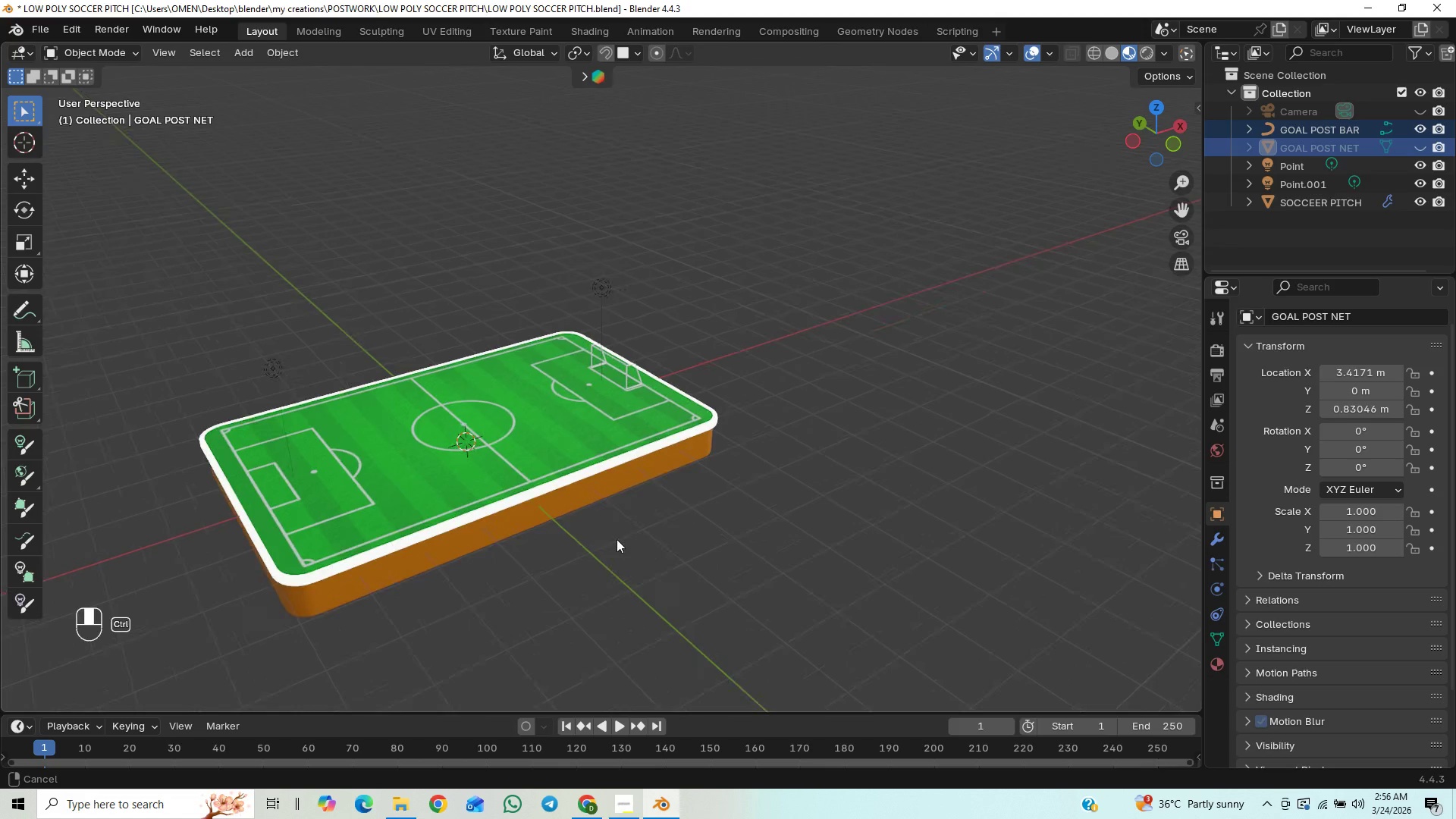 
hold_key(key=ControlLeft, duration=1.51)
 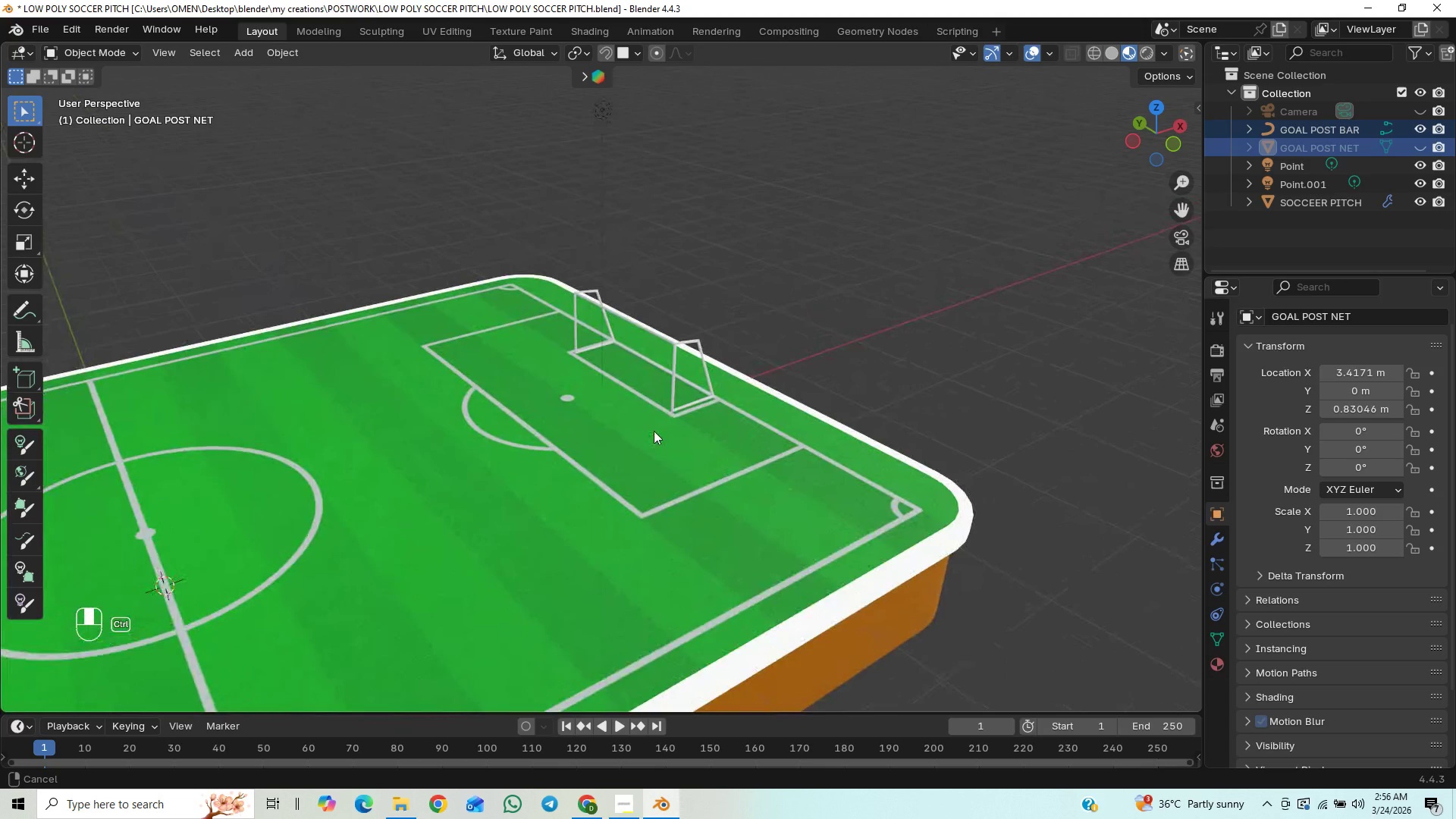 
hold_key(key=ControlLeft, duration=1.14)
 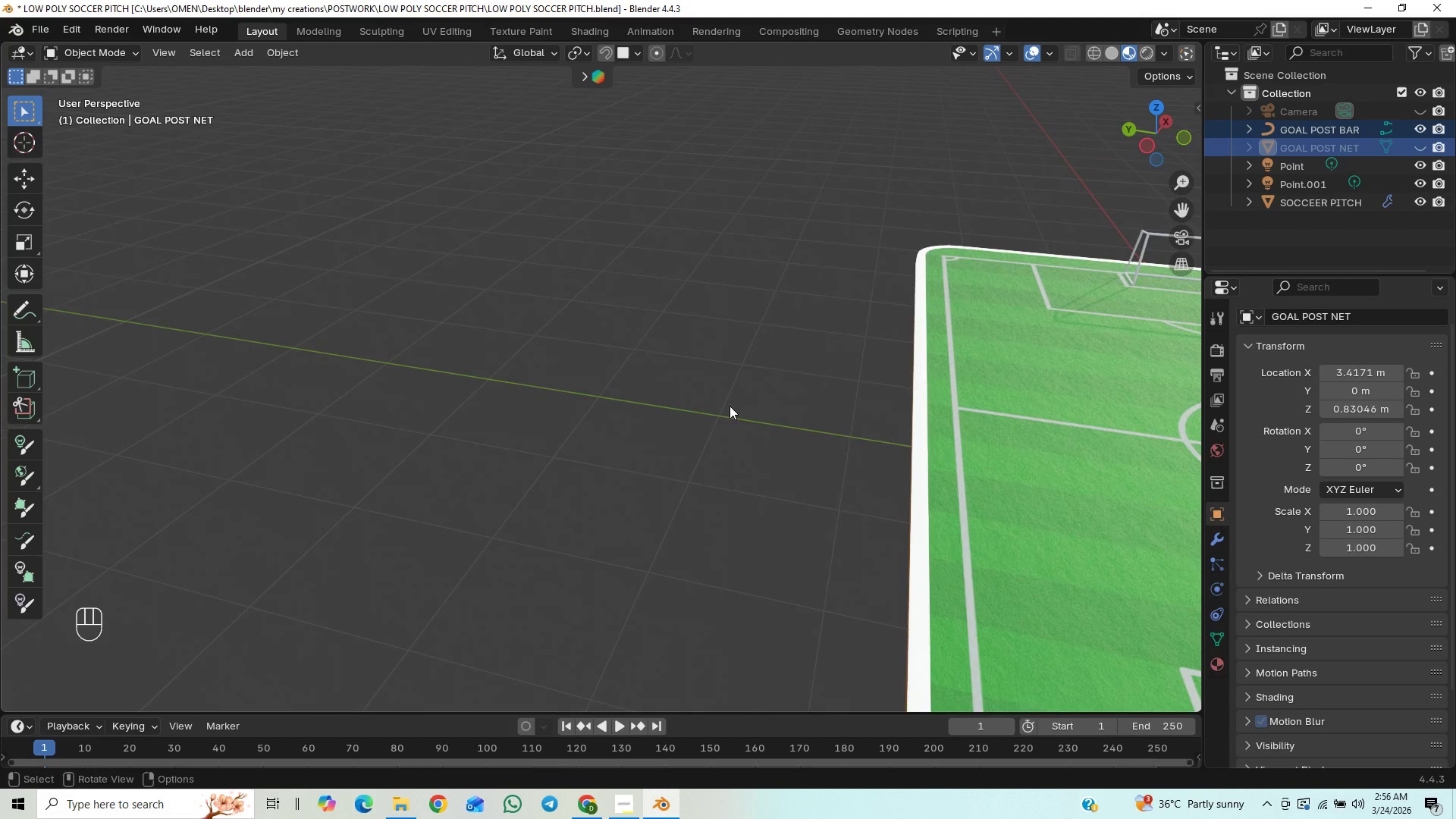 
wait(5.06)
 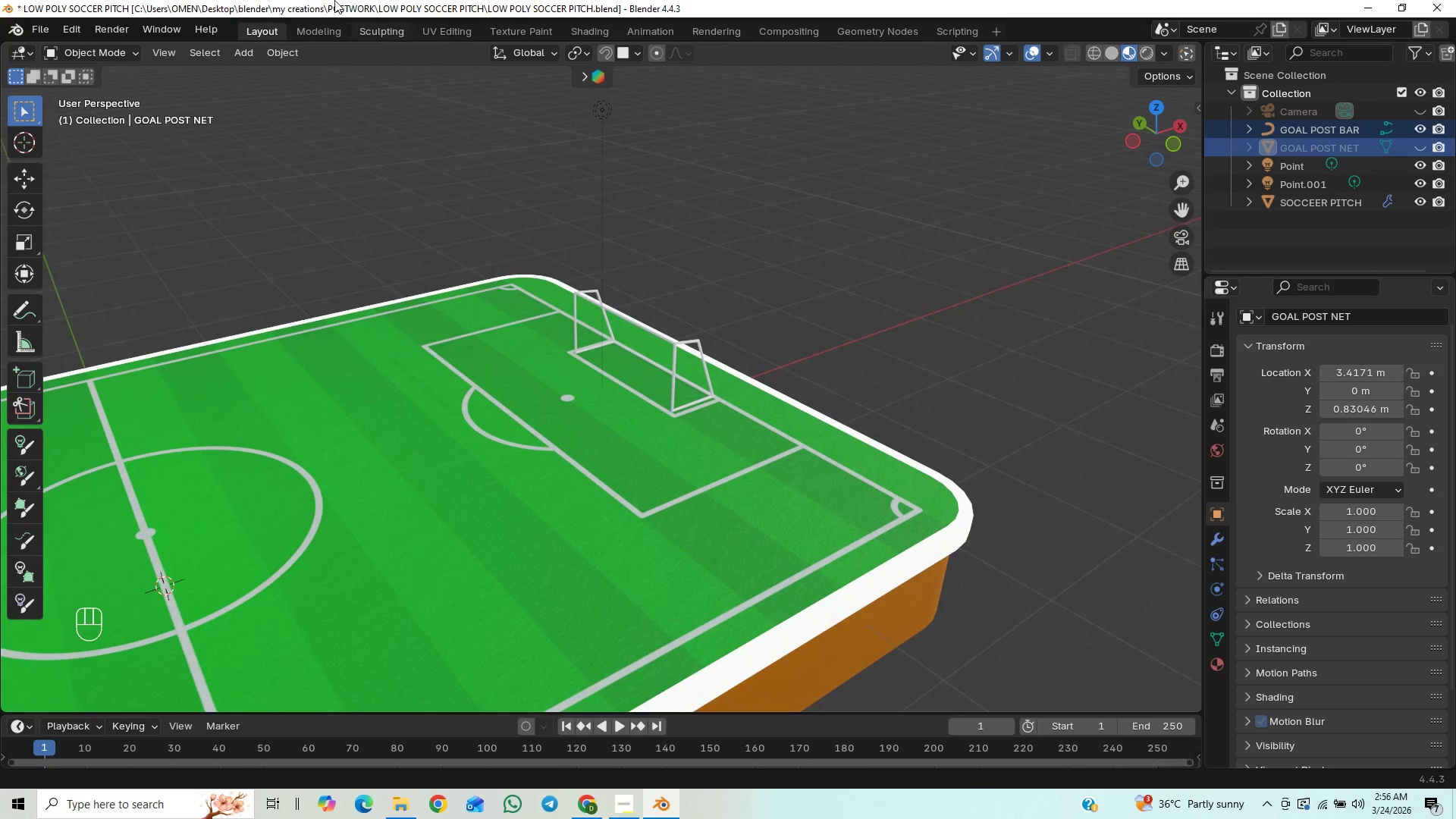 
hold_key(key=ShiftLeft, duration=1.5)
 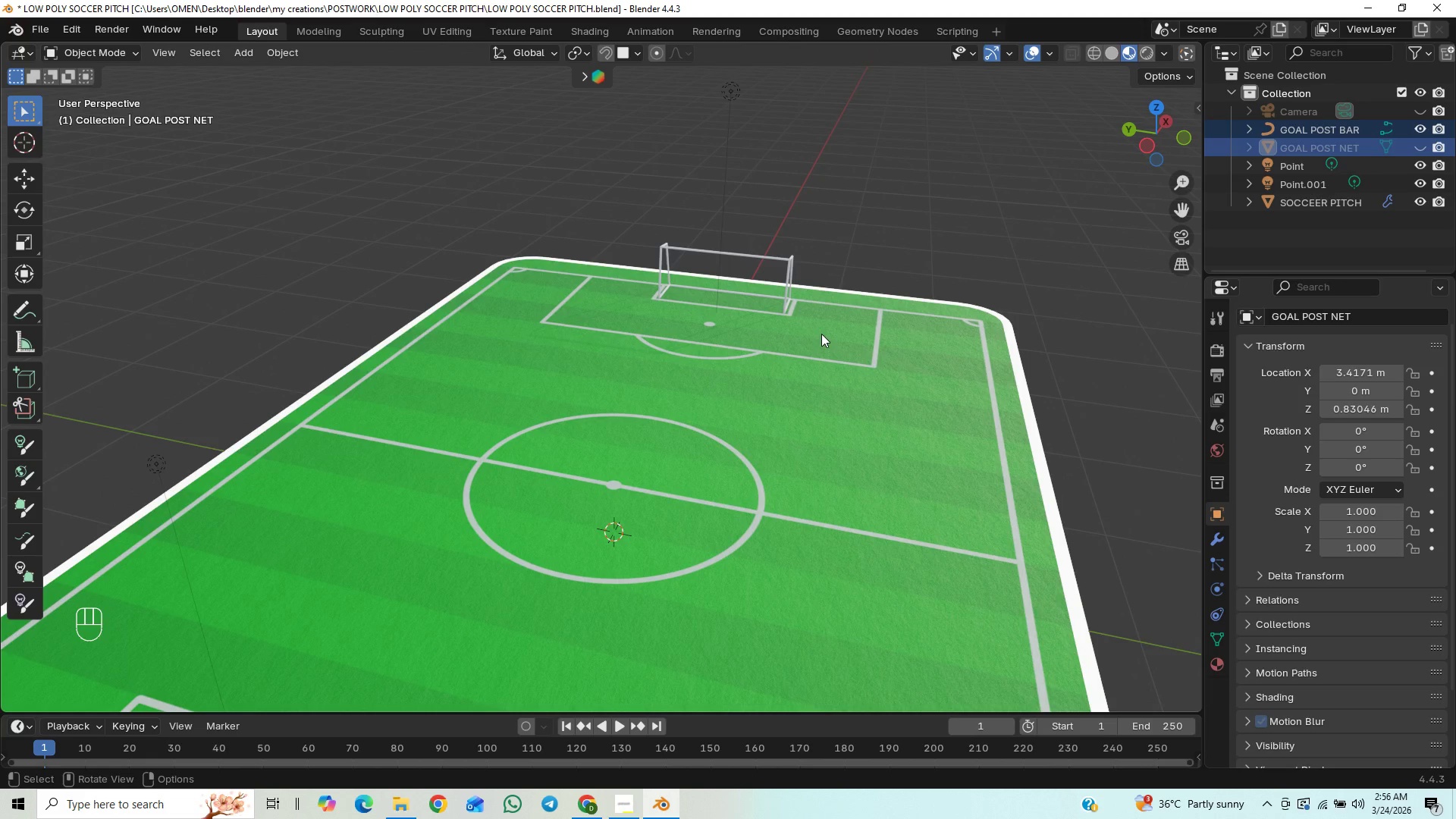 
hold_key(key=ShiftLeft, duration=0.59)
 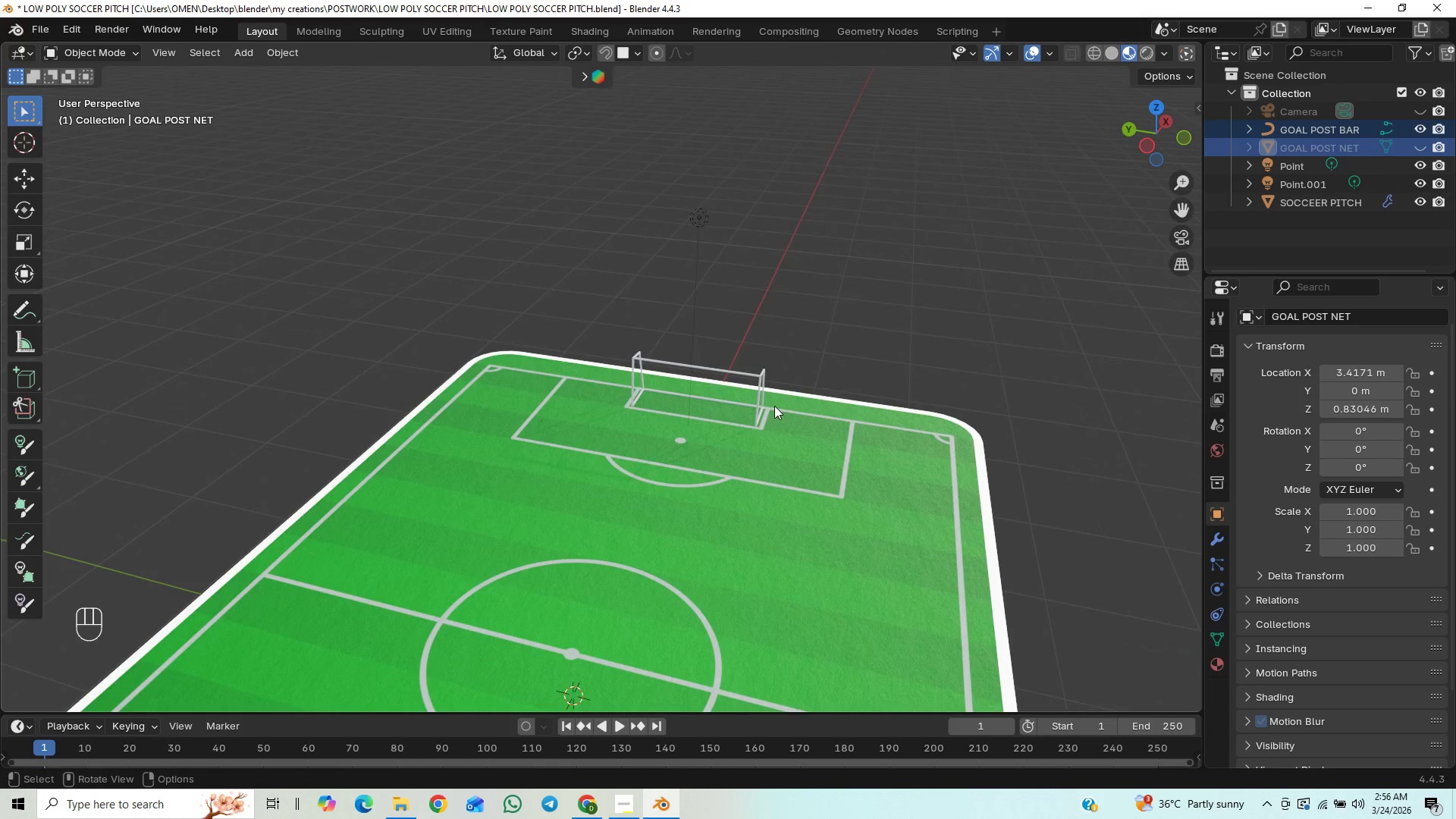 
hold_key(key=ControlLeft, duration=1.0)
 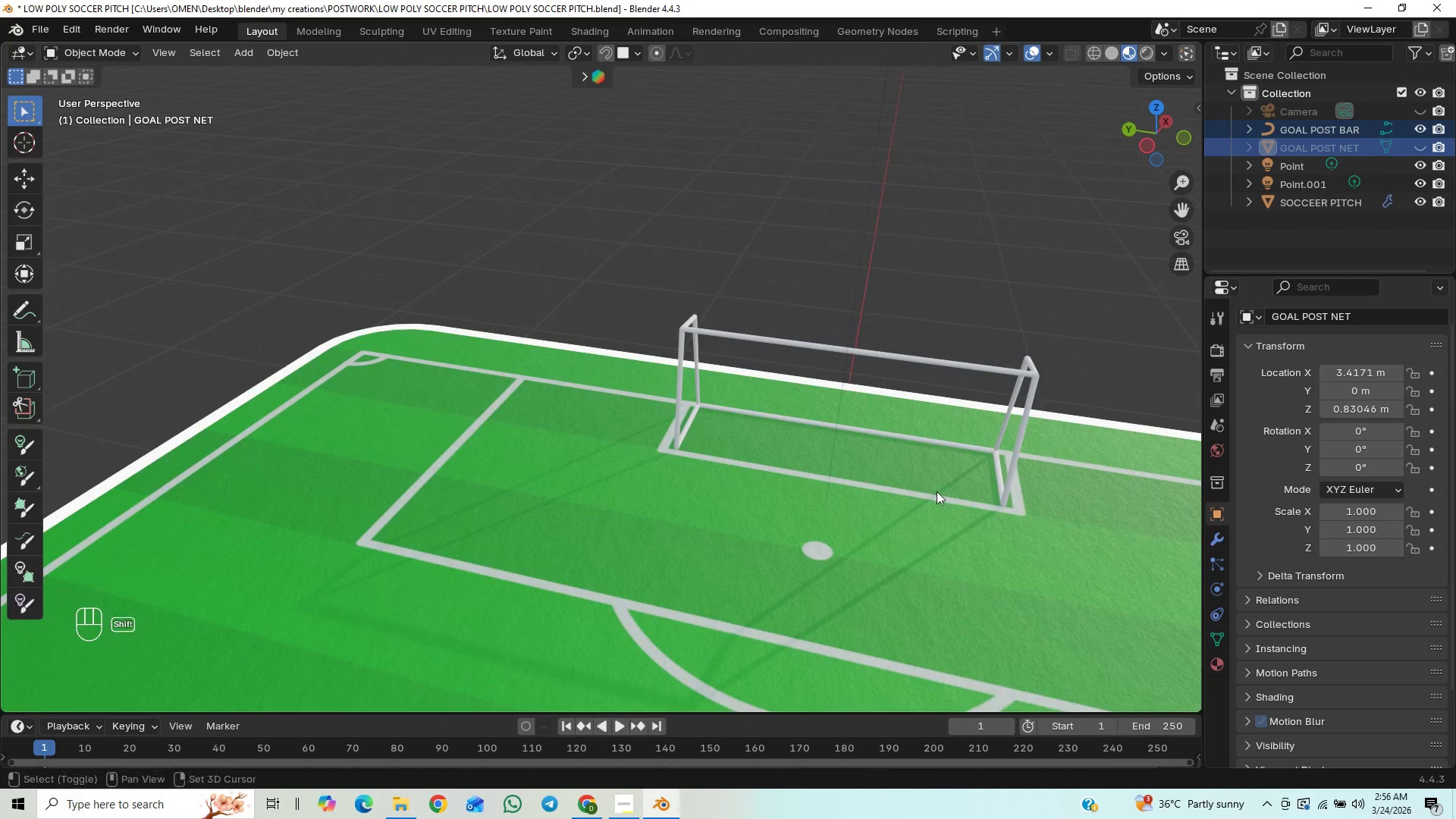 
hold_key(key=ShiftLeft, duration=1.5)
scroll: coordinate [857, 365], scroll_direction: up, amount: 1.0
 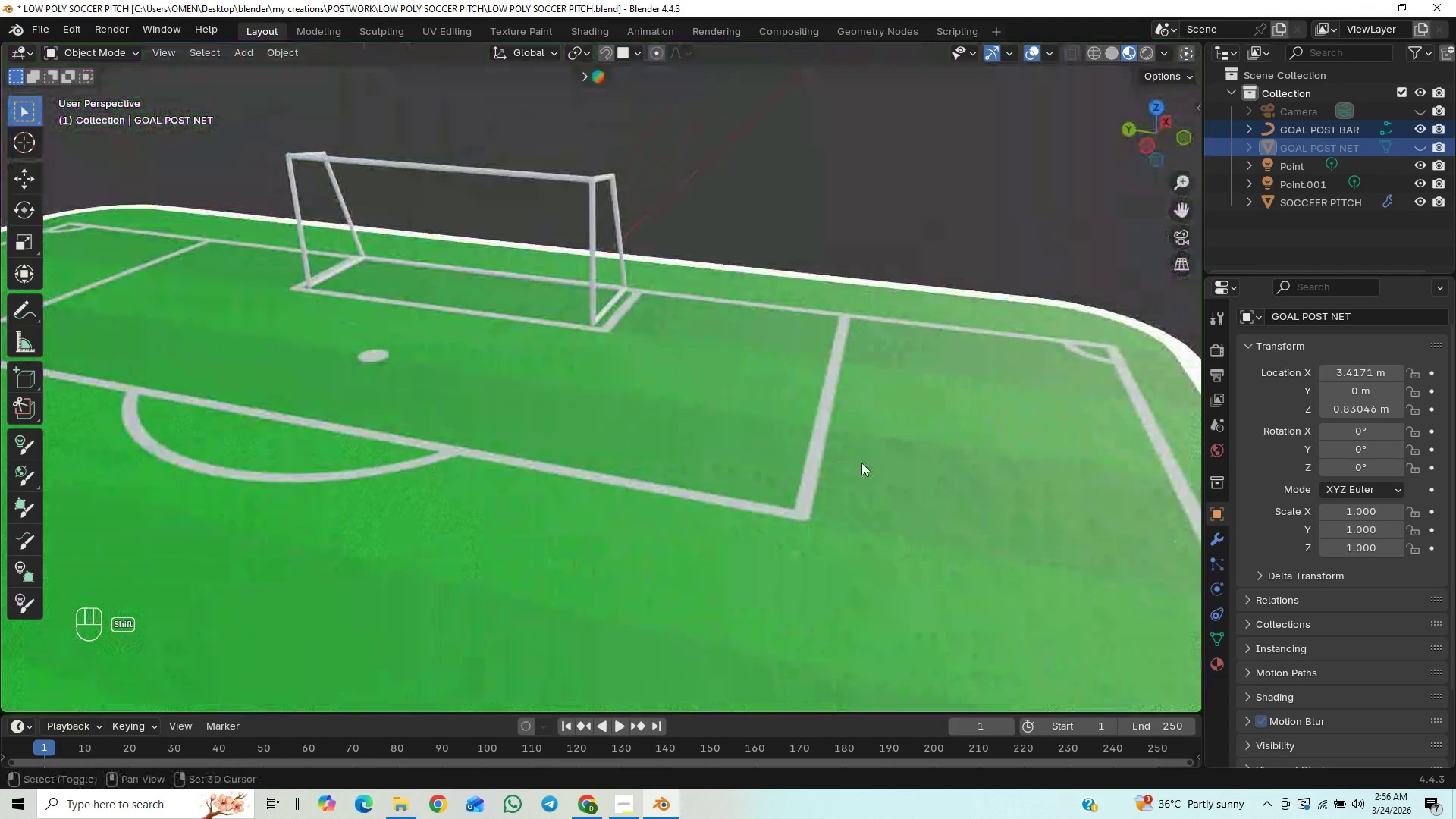 
key(Shift+ShiftLeft)
 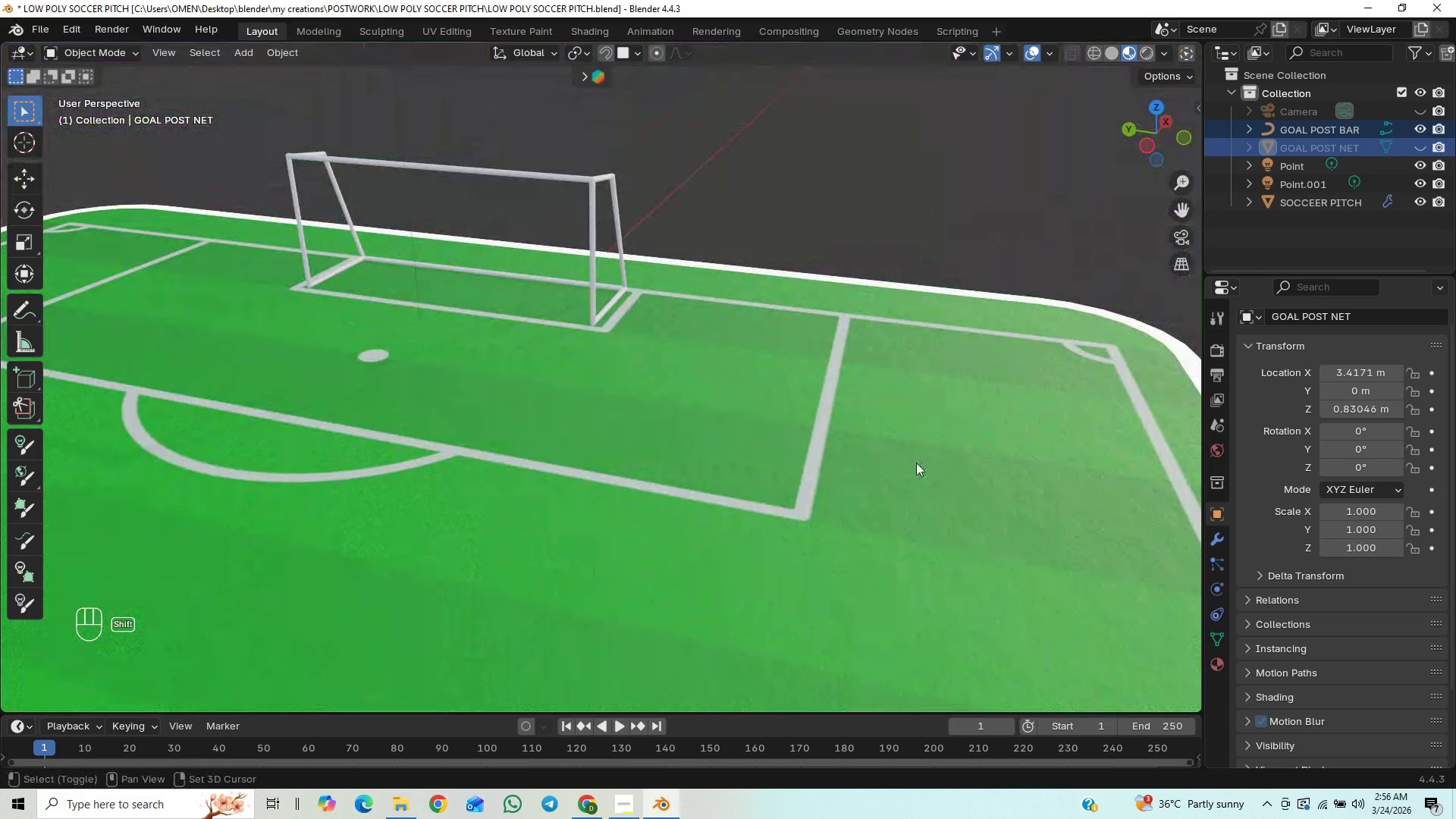 
key(Shift+ShiftLeft)
 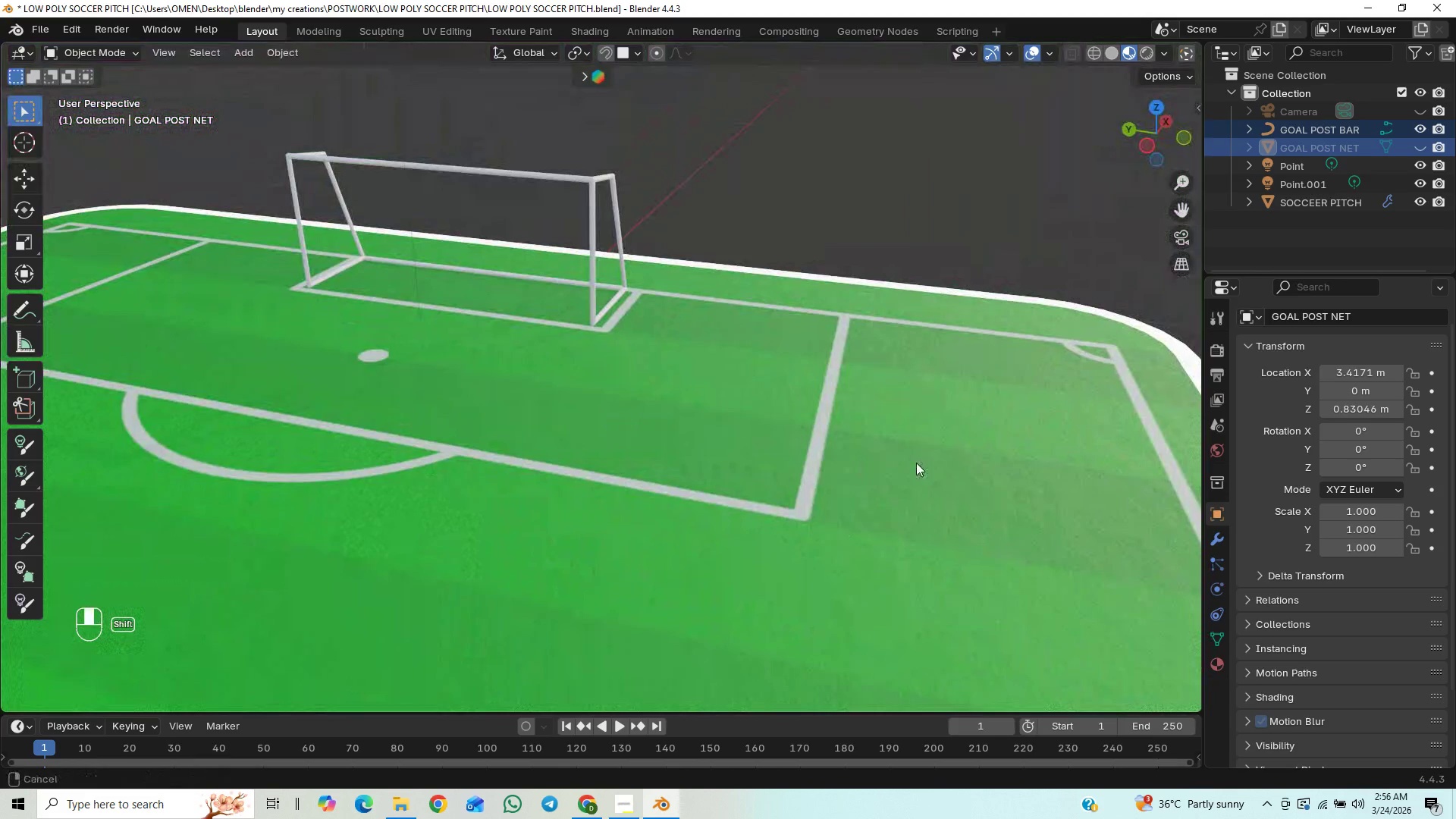 
middle_click([916, 463])
 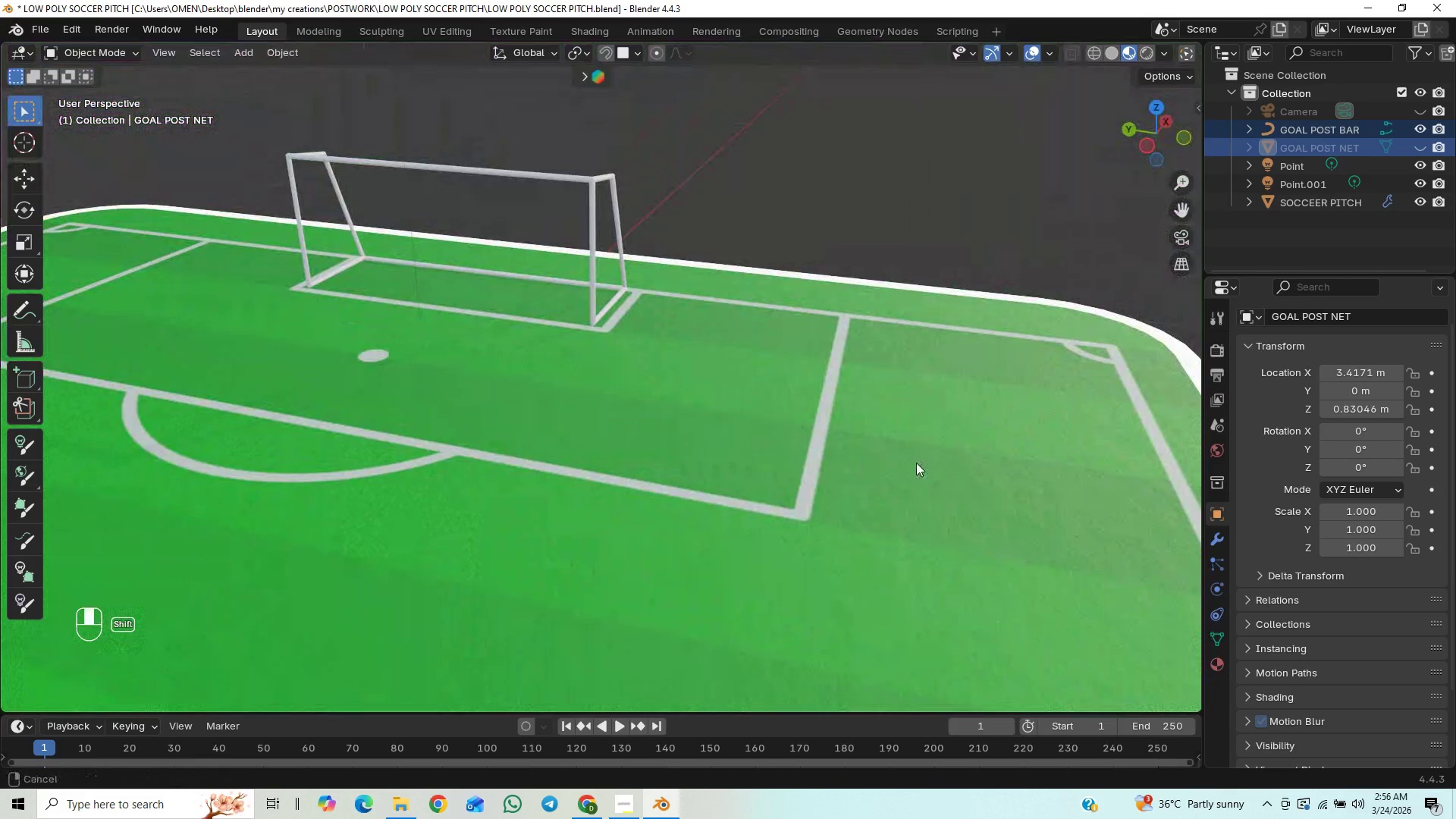 
key(Shift+ShiftLeft)
 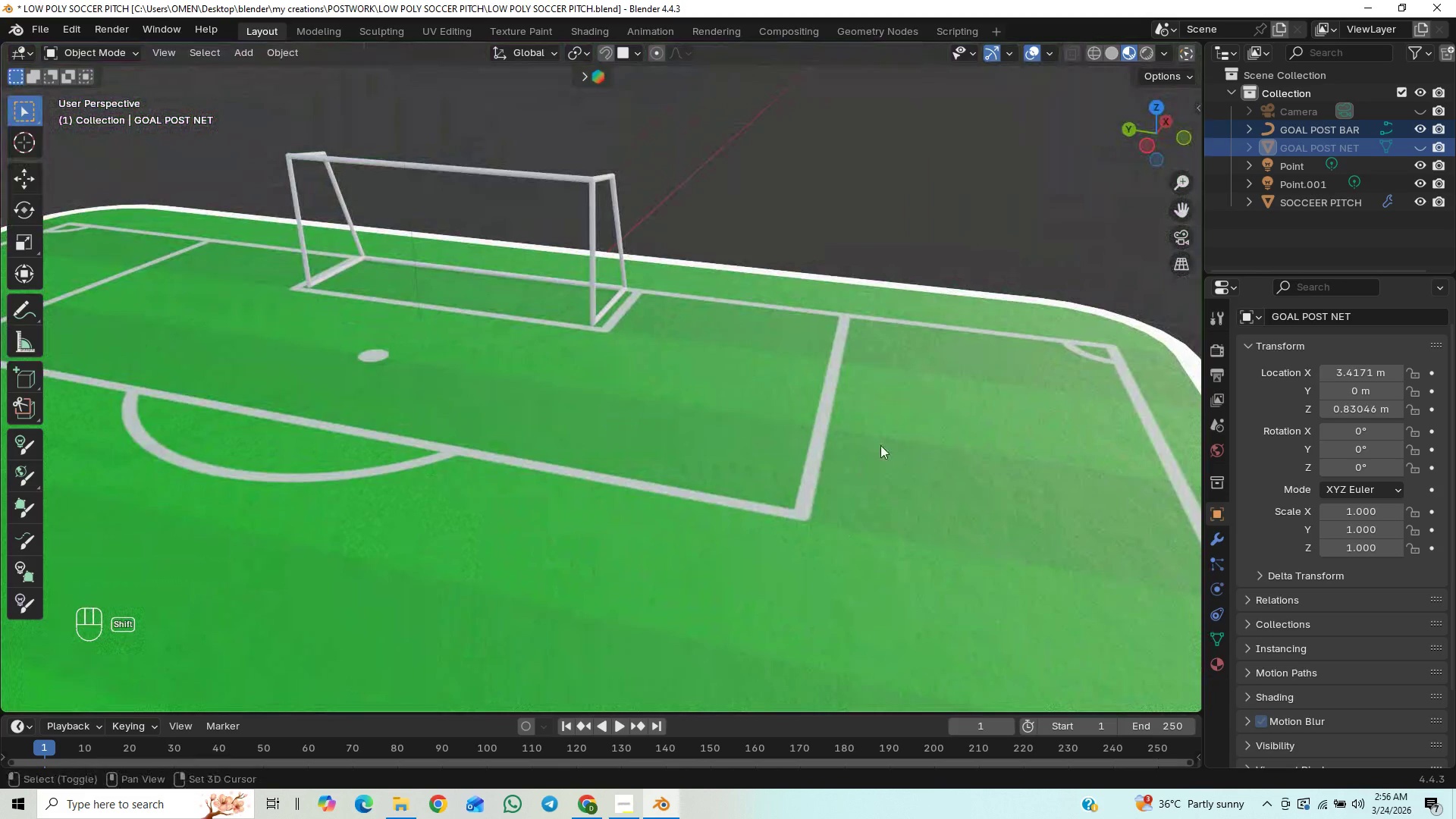 
key(Shift+ShiftLeft)
 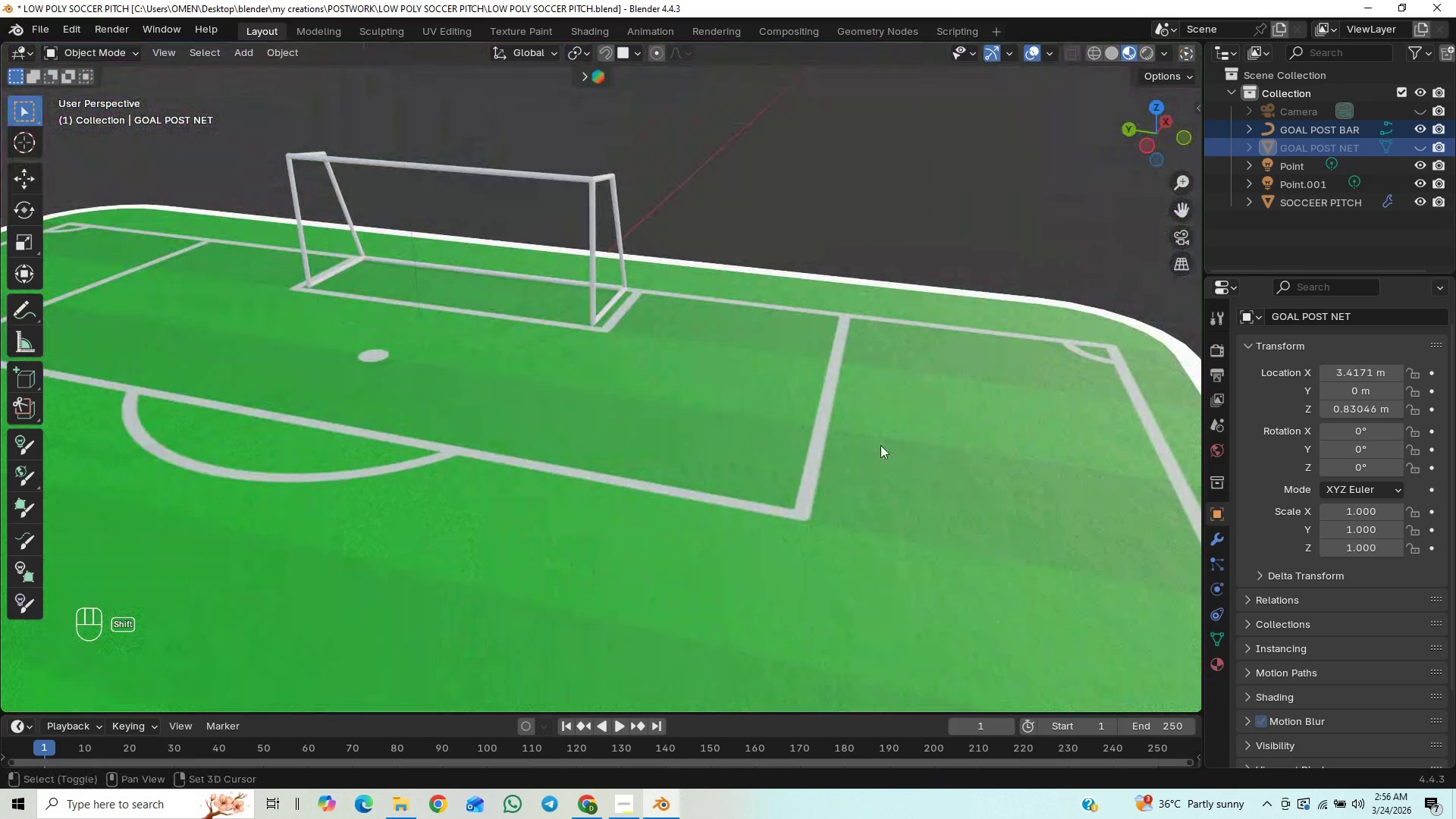 
key(Shift+ShiftLeft)
 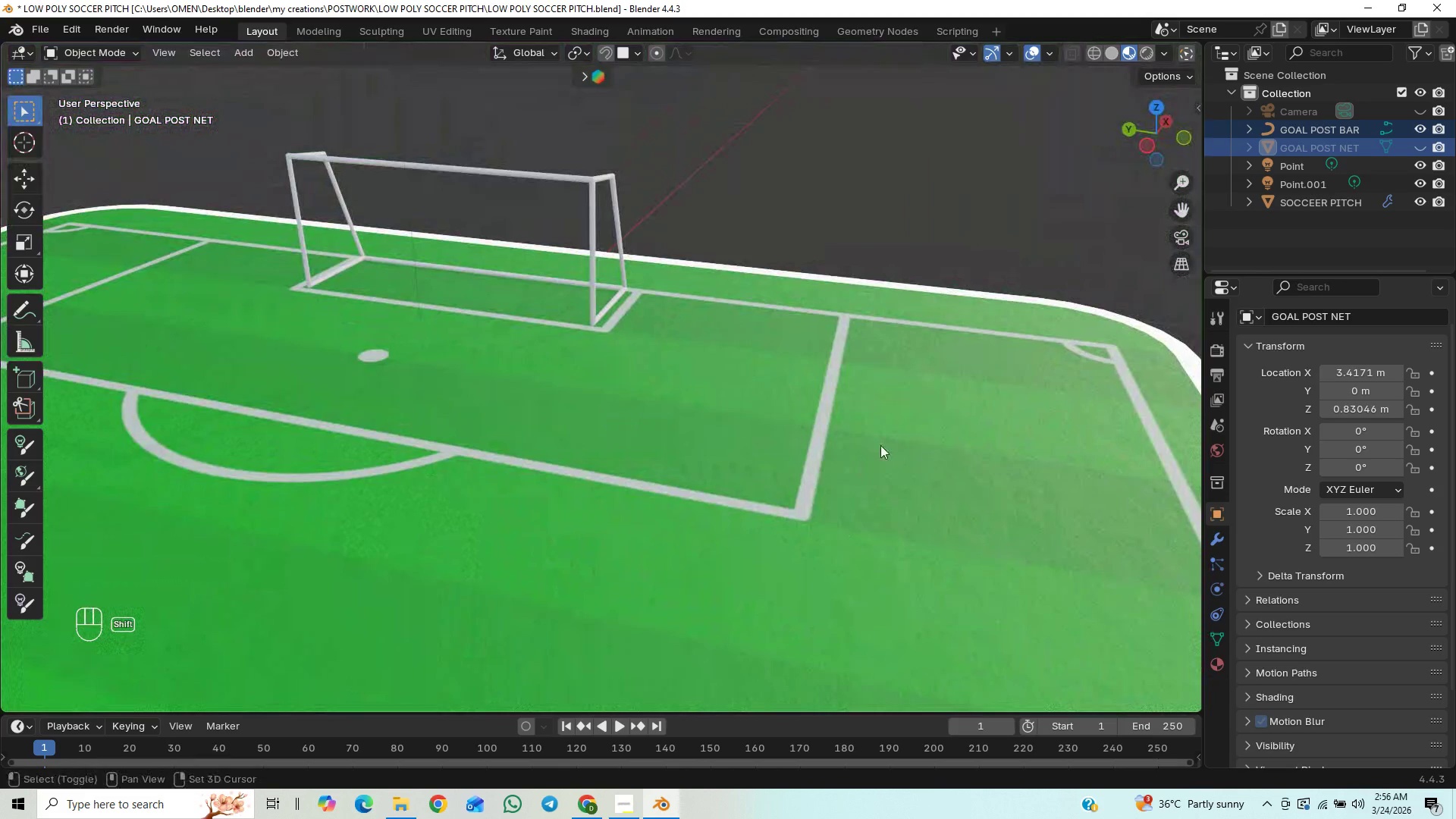 
key(Shift+ShiftLeft)
 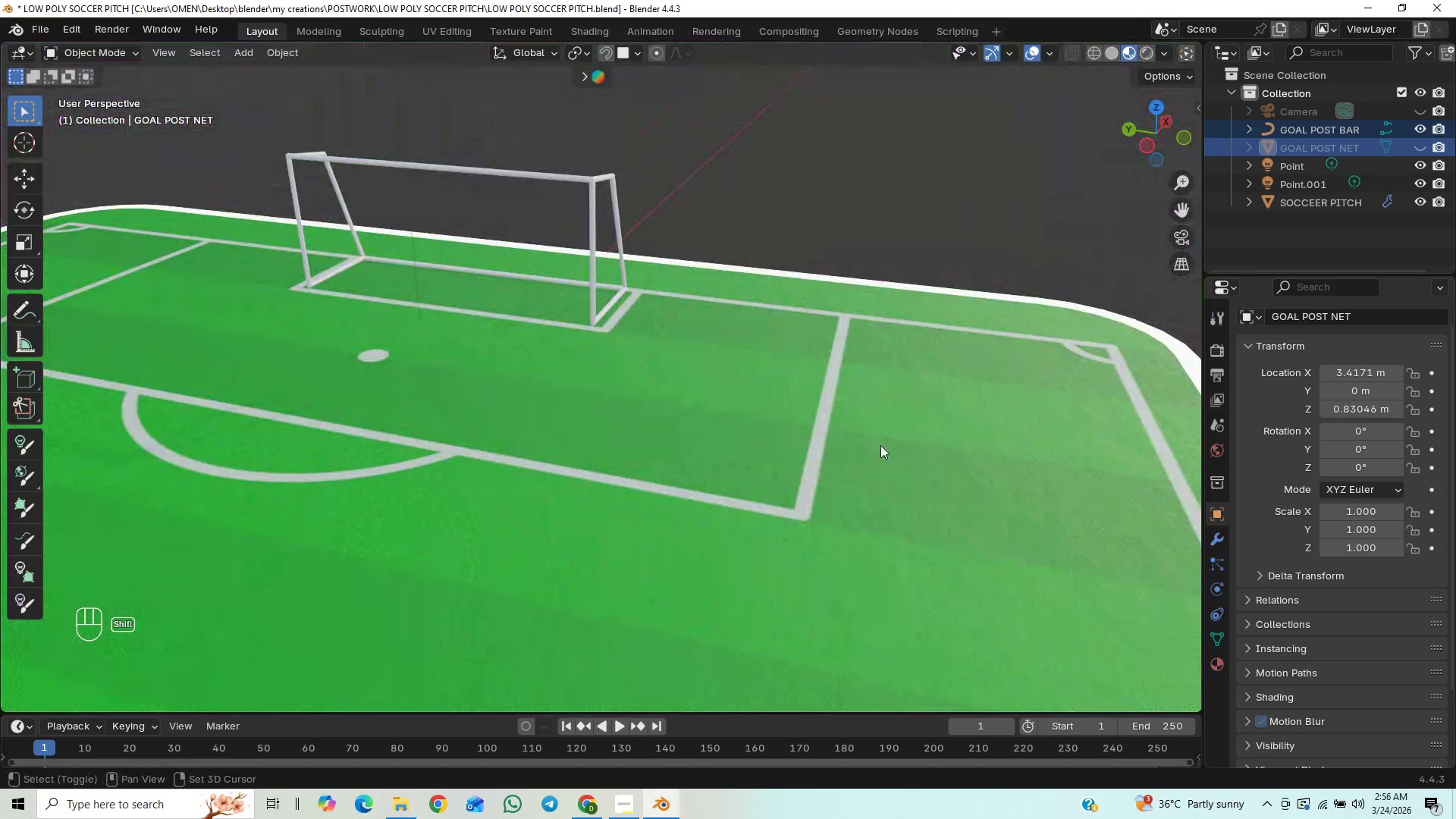 
key(Shift+ShiftLeft)
 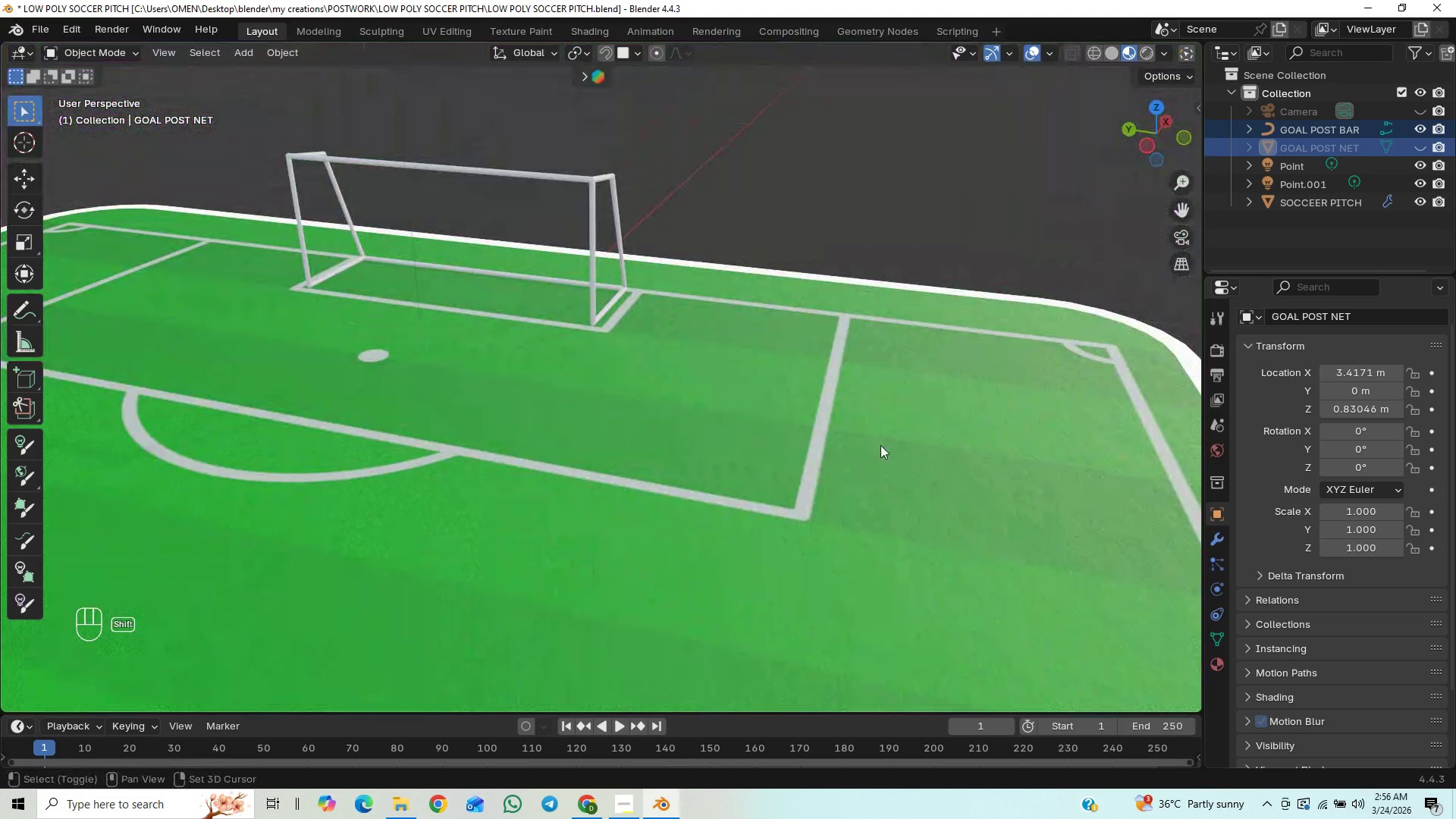 
key(Shift+ShiftLeft)
 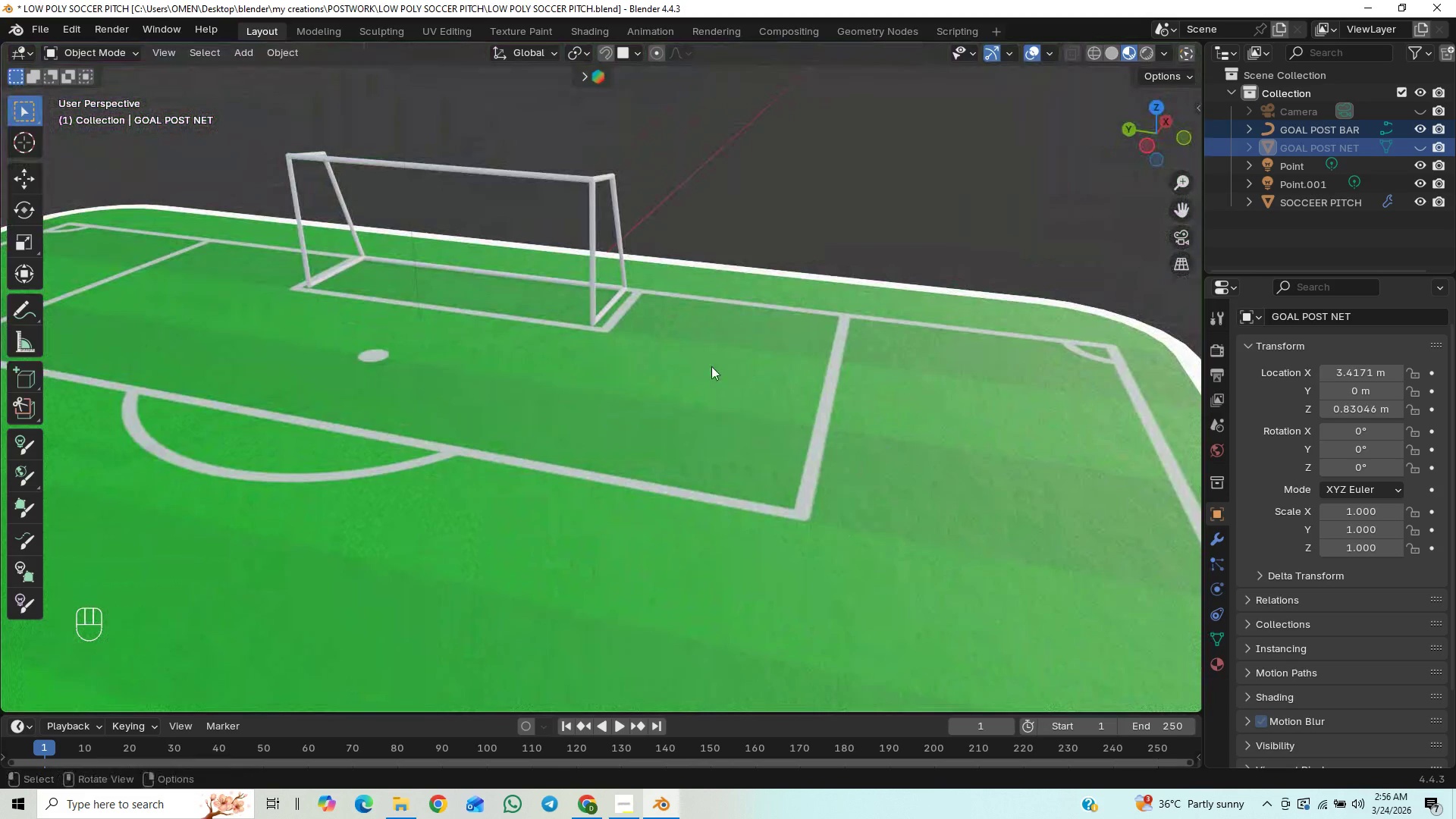 
hold_key(key=ShiftLeft, duration=0.75)
 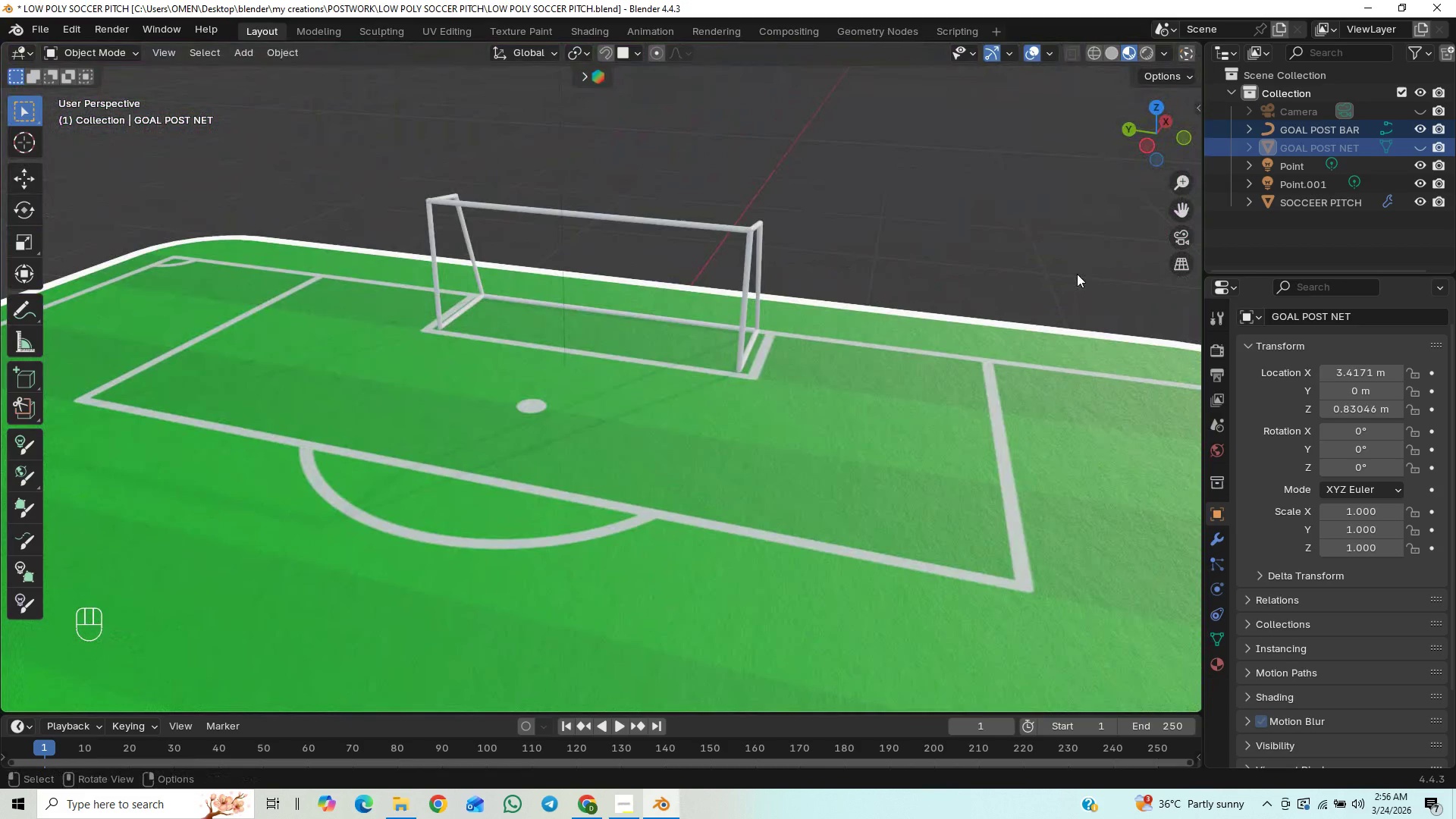 
scroll: coordinate [852, 428], scroll_direction: down, amount: 6.0
 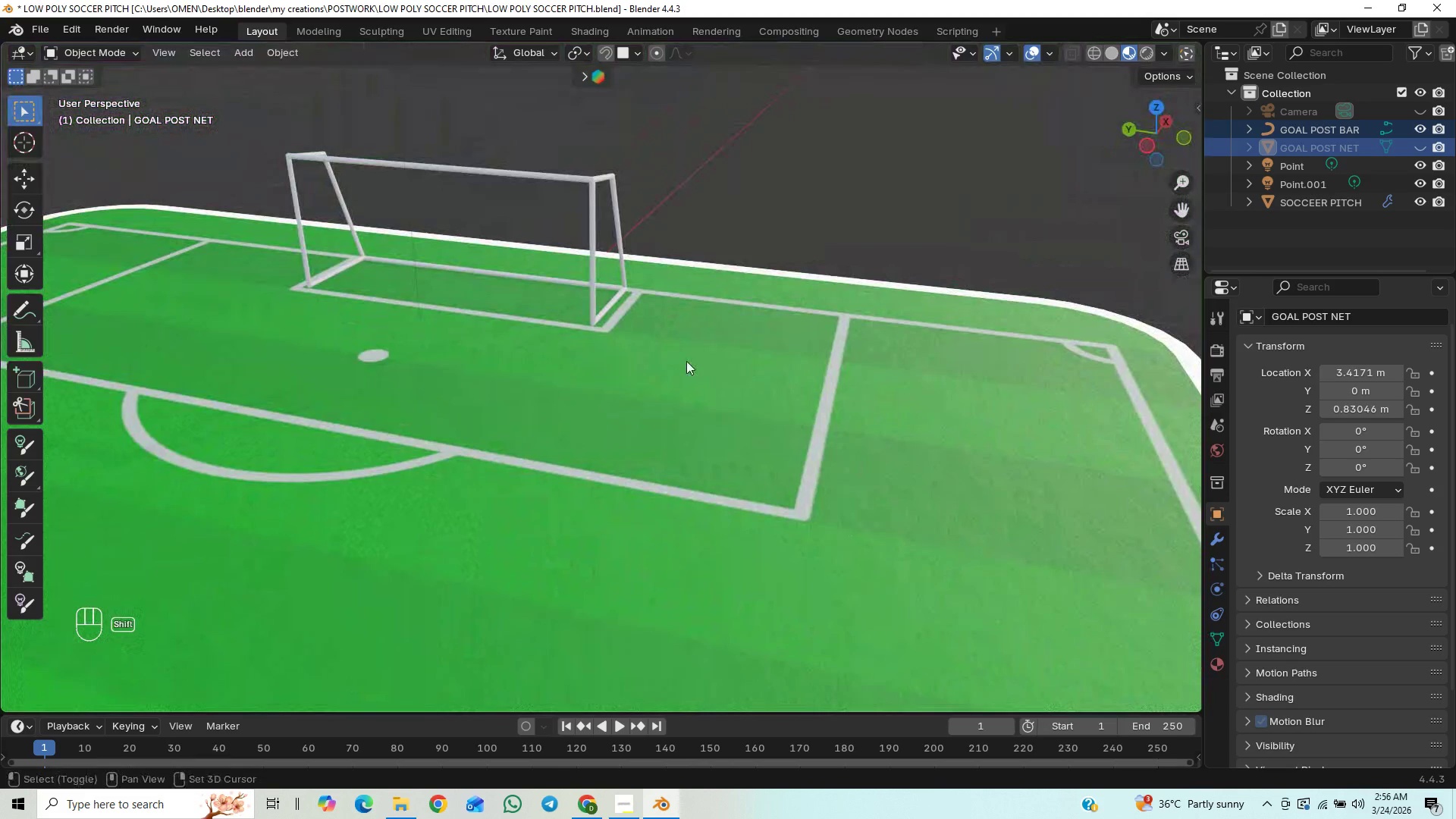 
left_click([1077, 274])
 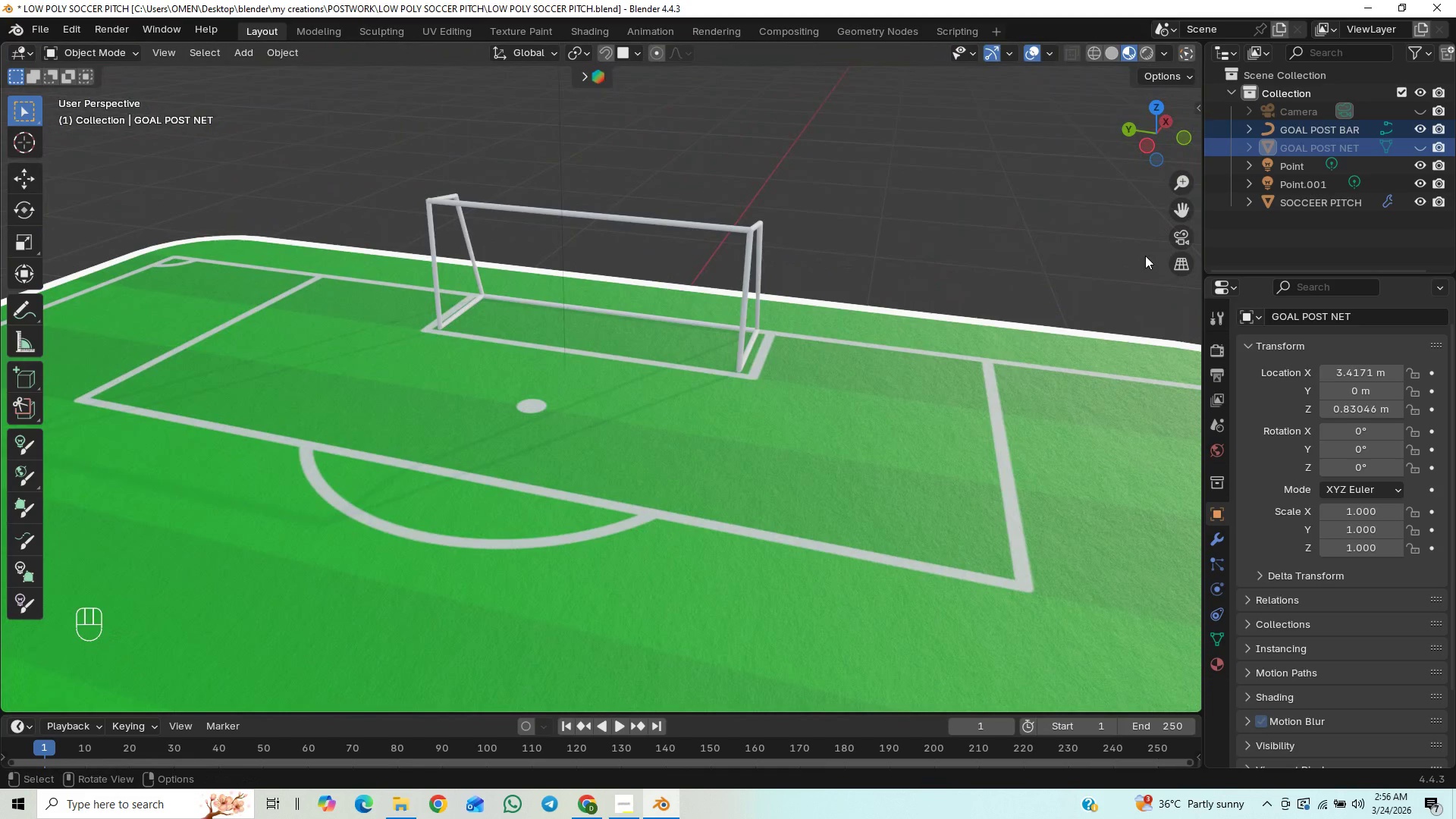 
left_click([1145, 256])
 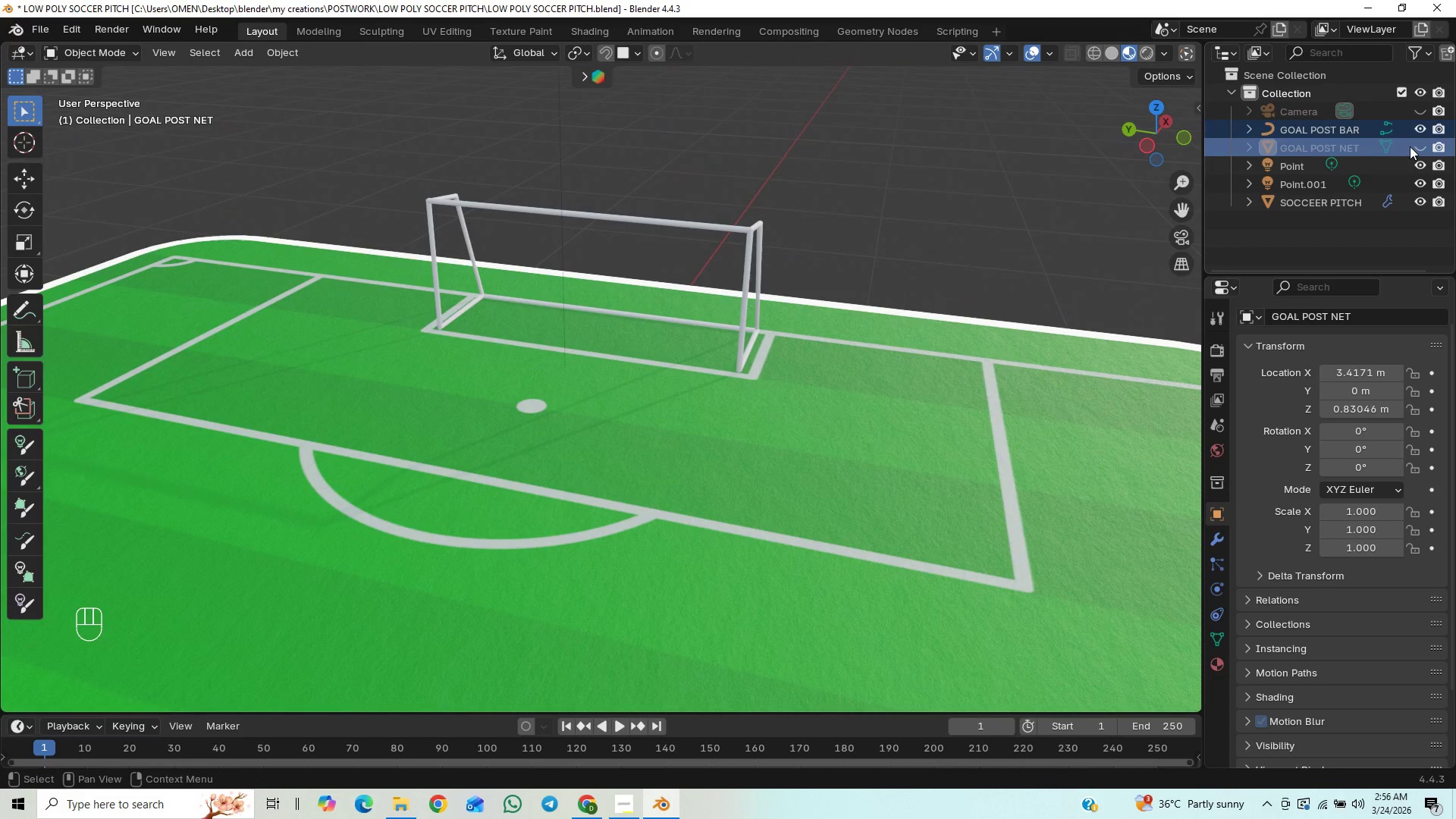 
left_click([1416, 146])
 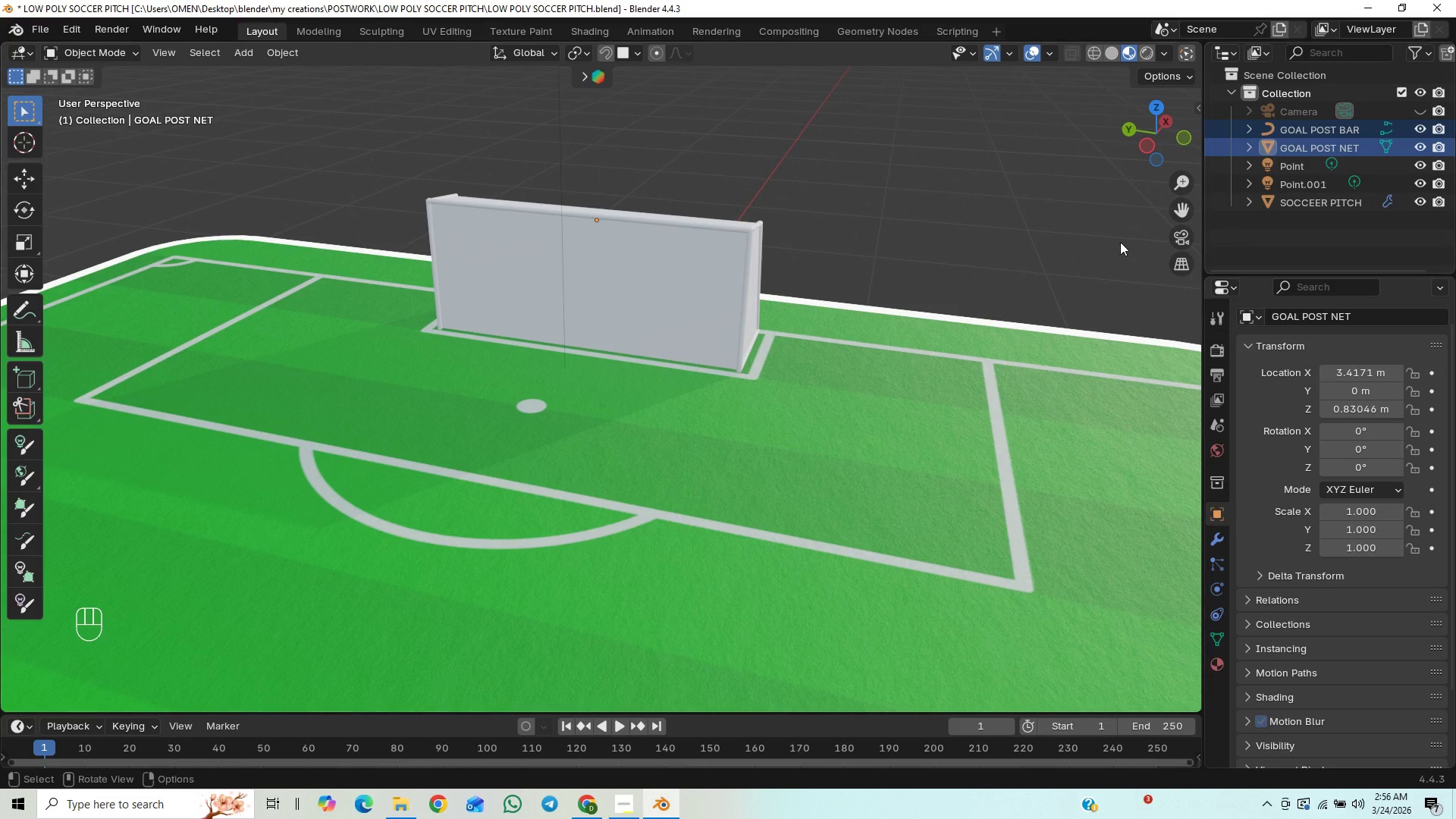 
key(G)
 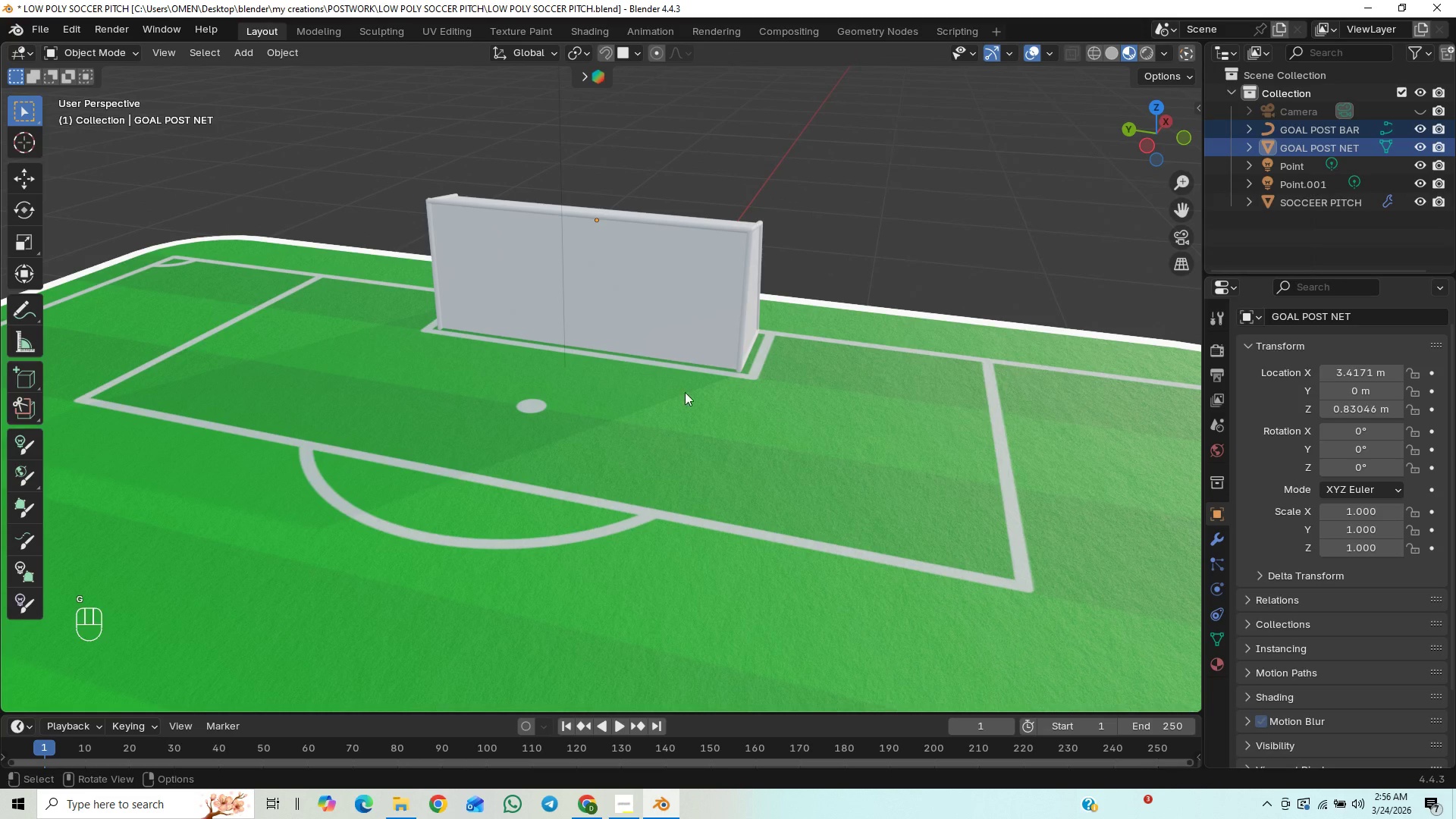 
left_click([1298, 135])
 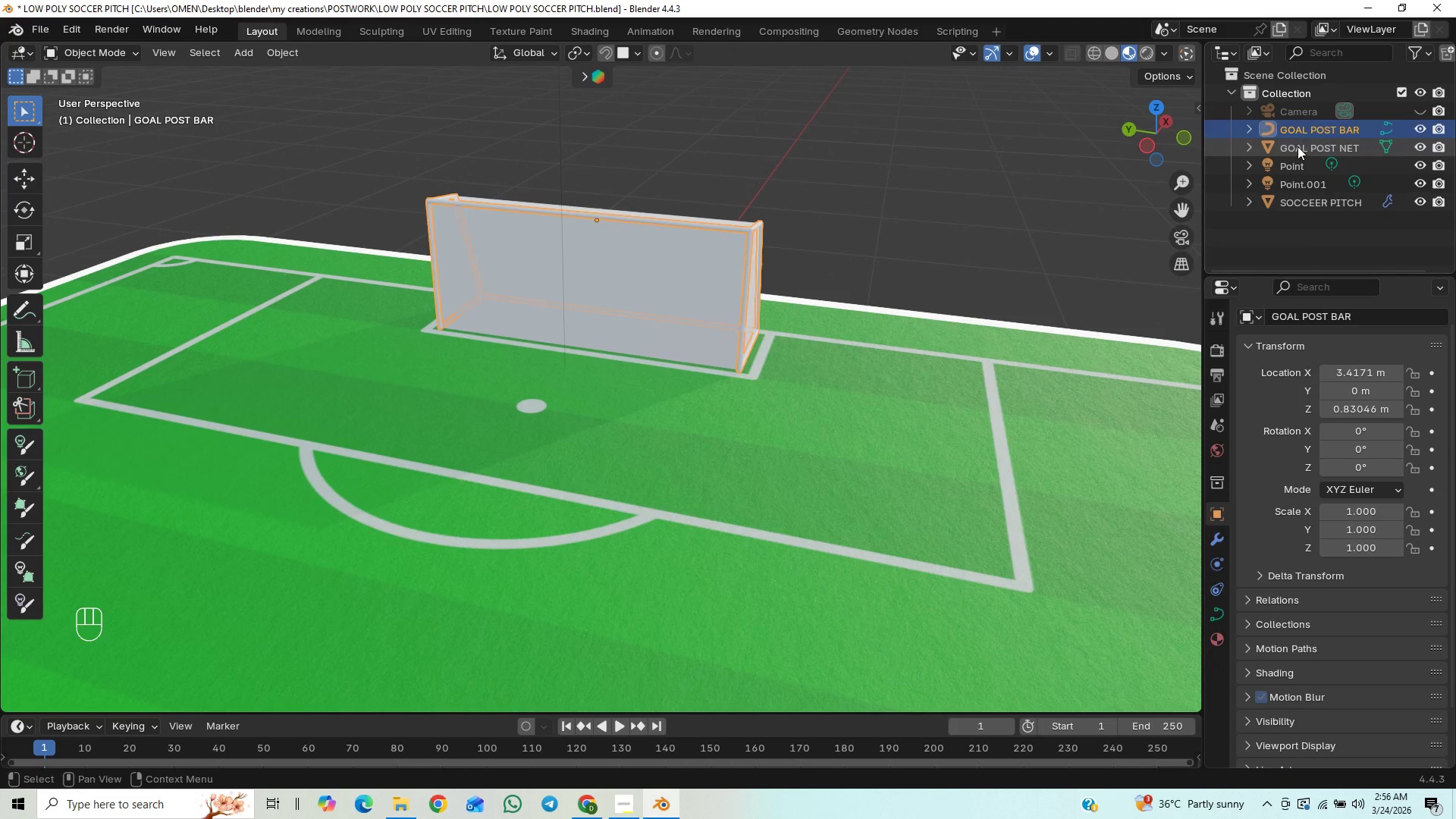 
hold_key(key=ControlLeft, duration=0.31)
 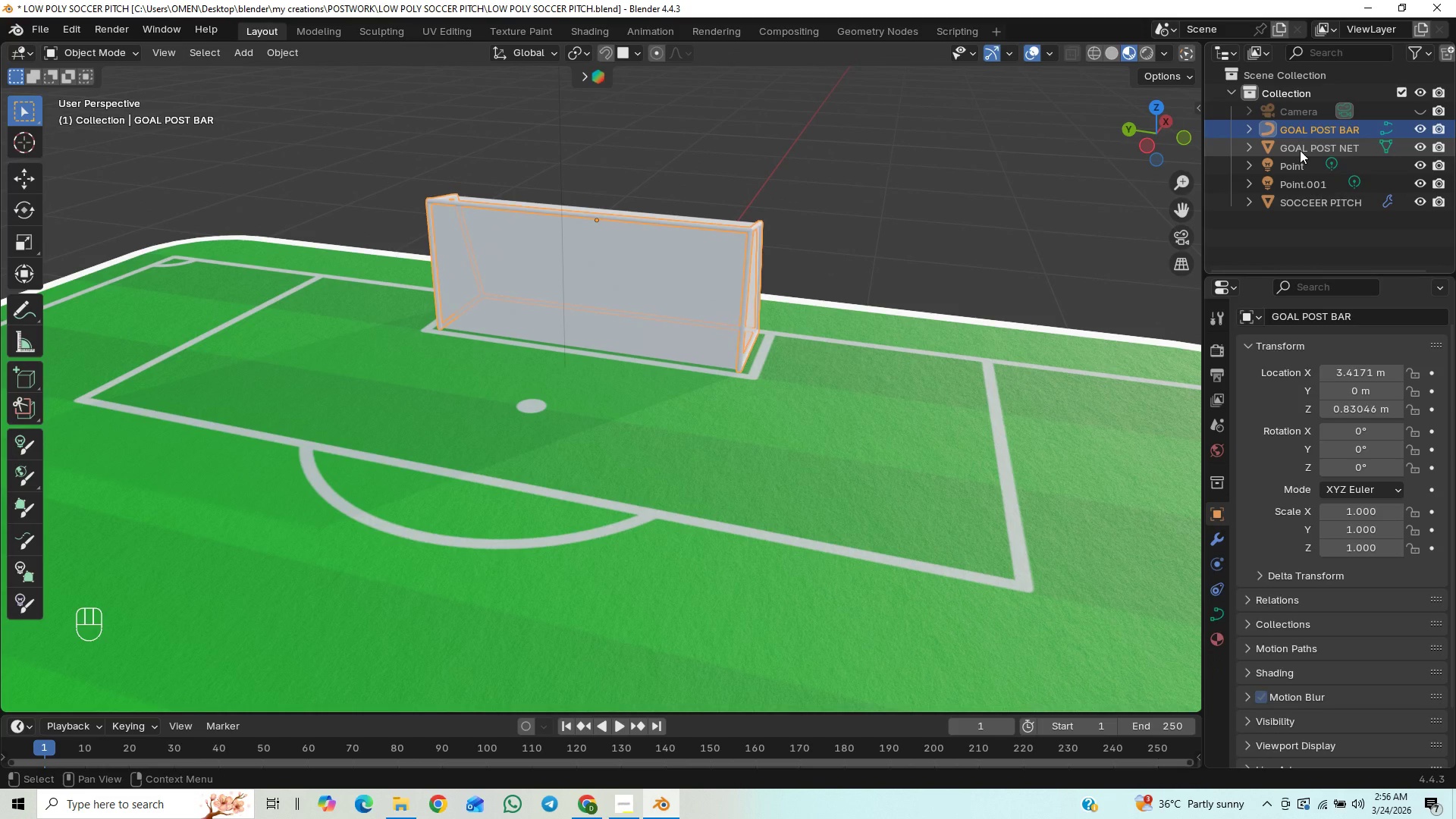 
hold_key(key=ControlLeft, duration=0.8)
left_click([1300, 150])
 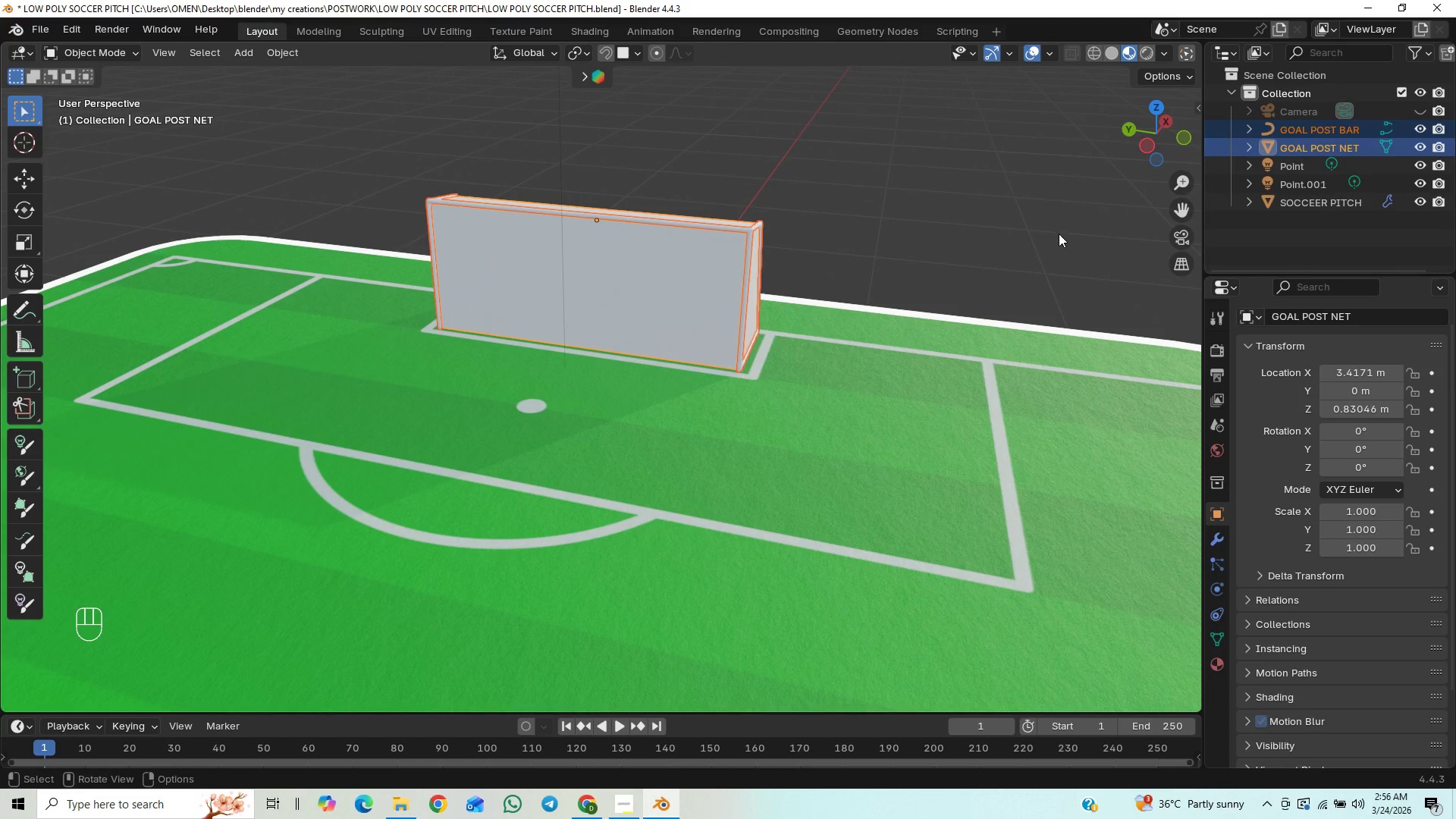 
key(G)
 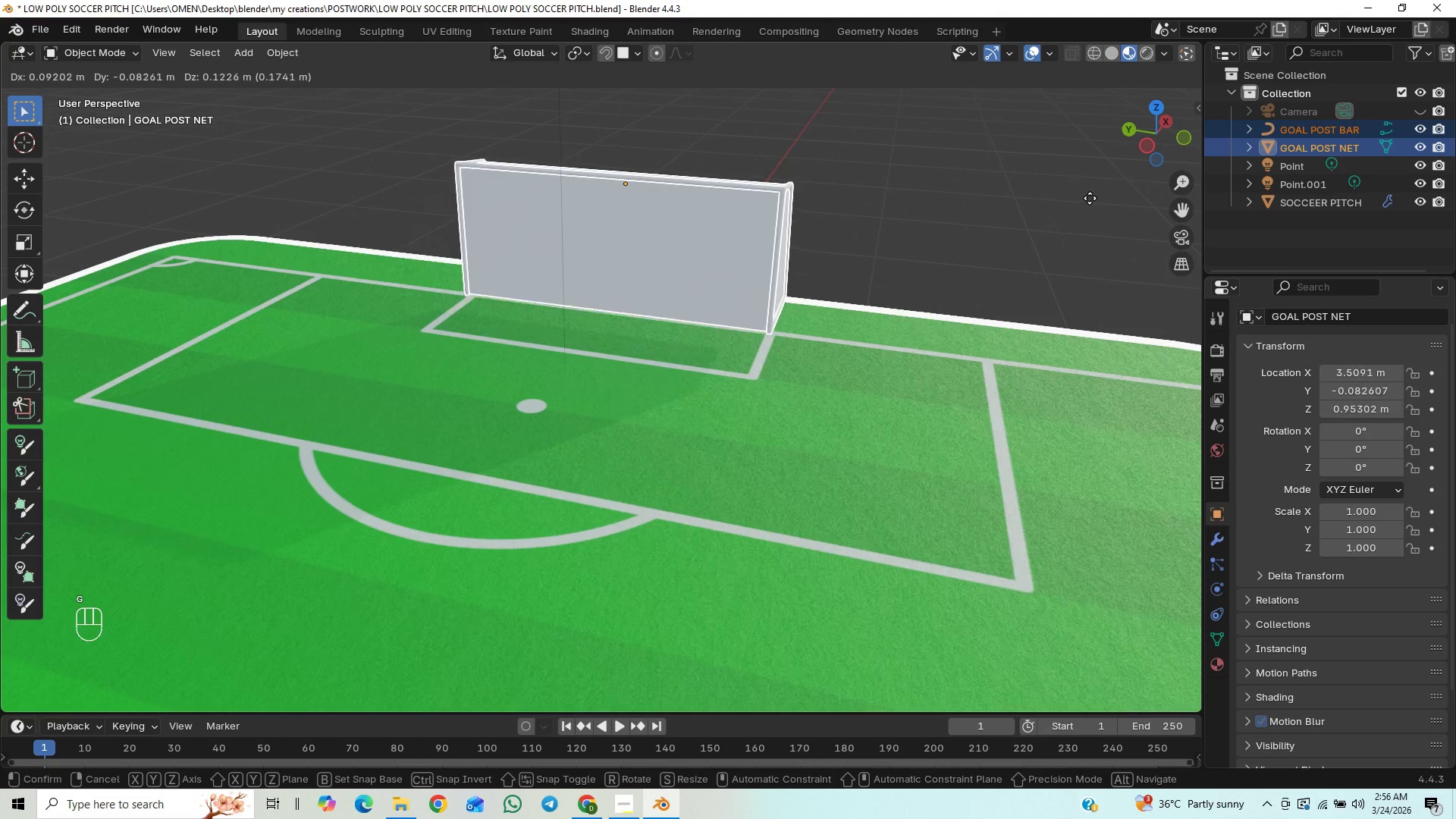 
right_click([1090, 199])
 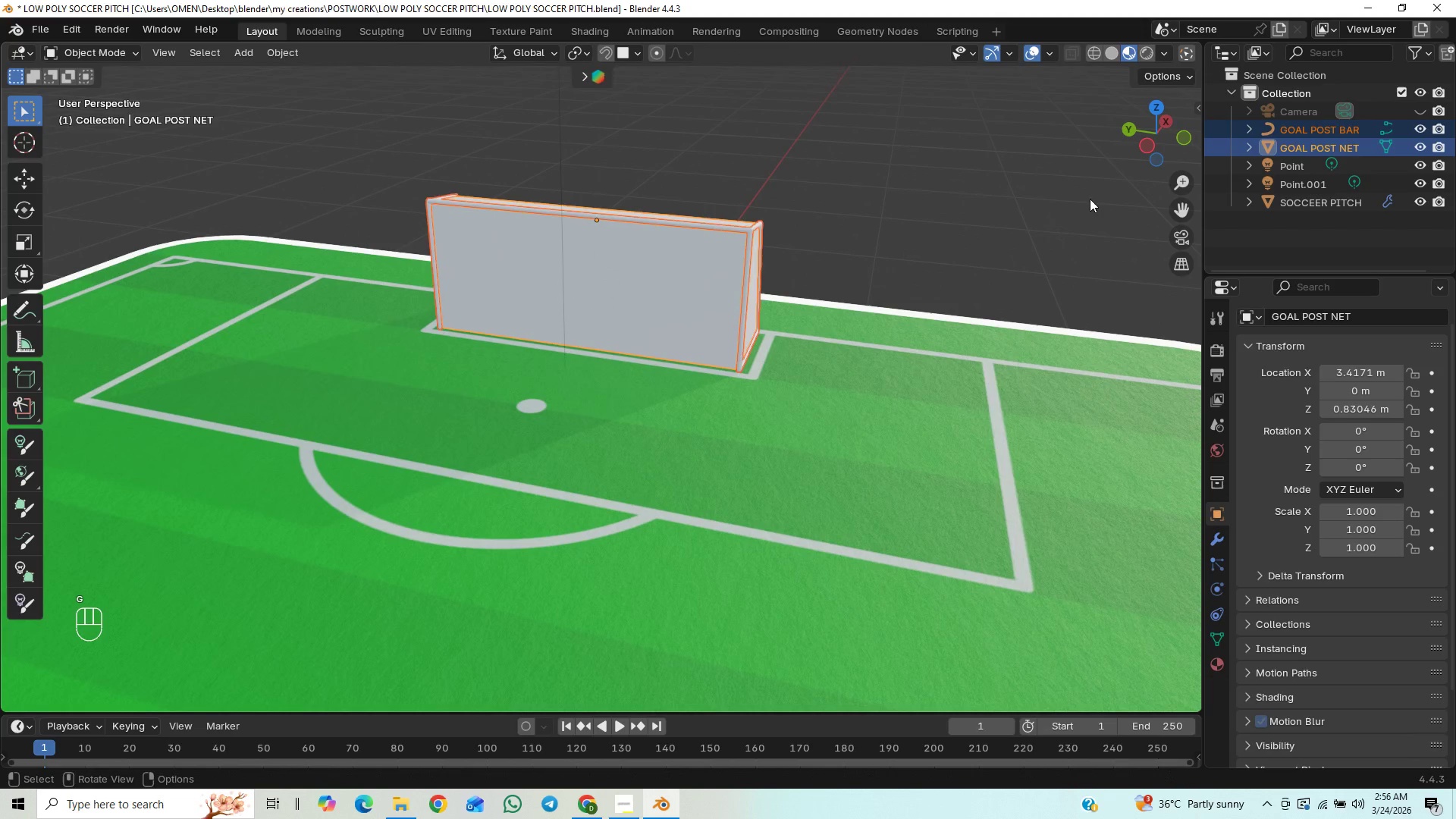 
type(sxy)
 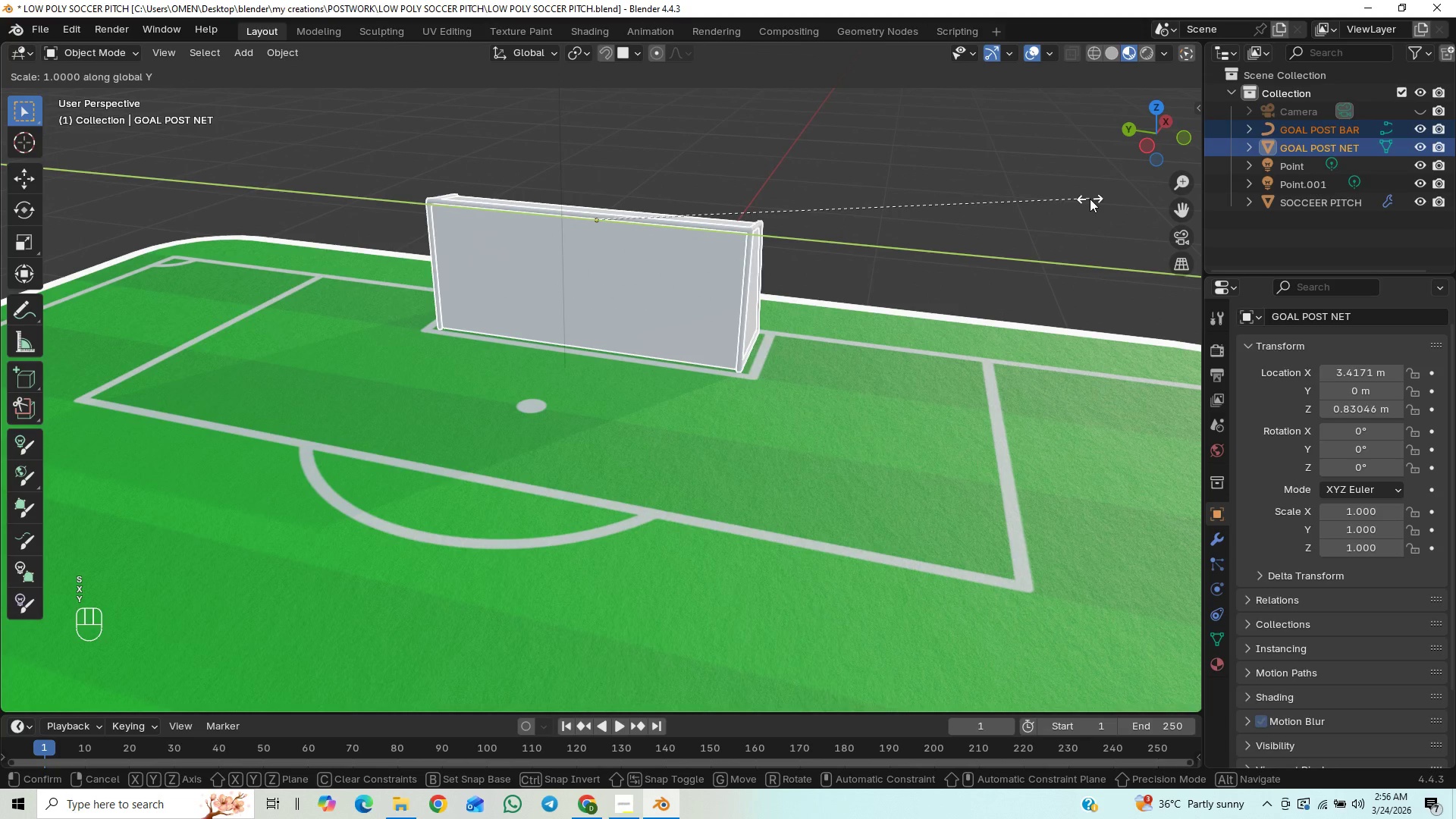 
hold_key(key=ShiftLeft, duration=1.5)
 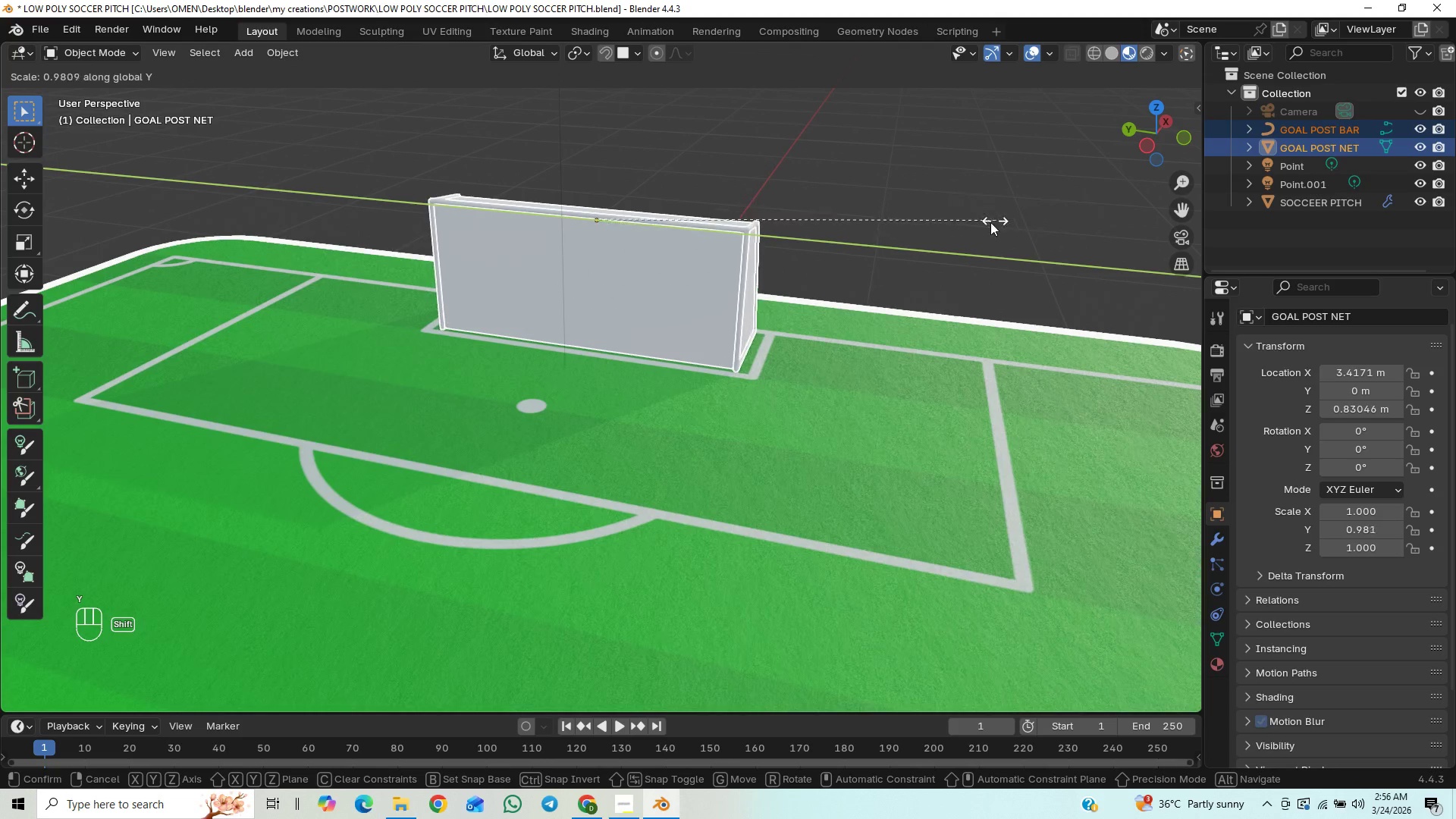 
hold_key(key=ShiftLeft, duration=1.5)
 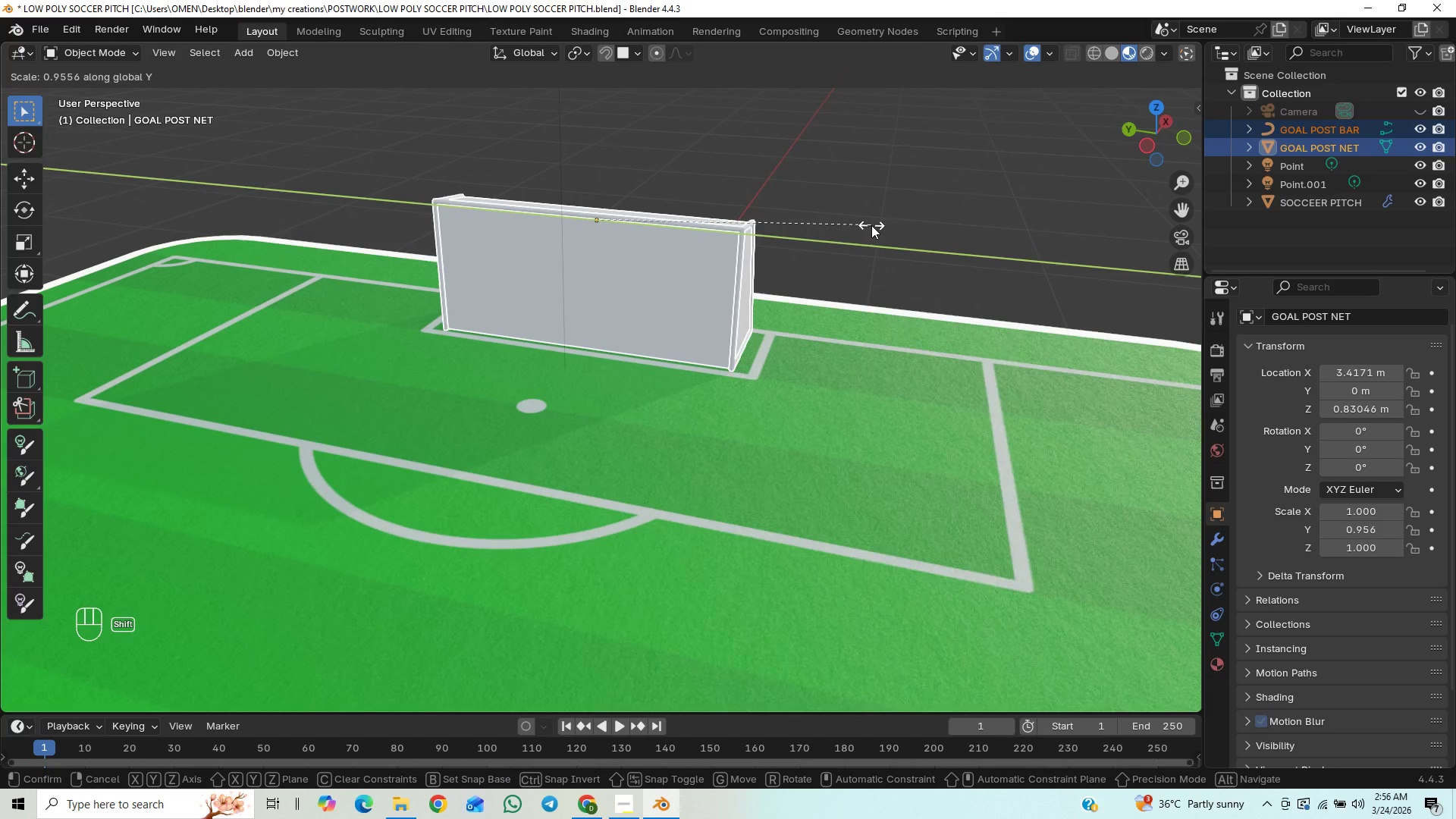 
hold_key(key=ShiftLeft, duration=1.52)
 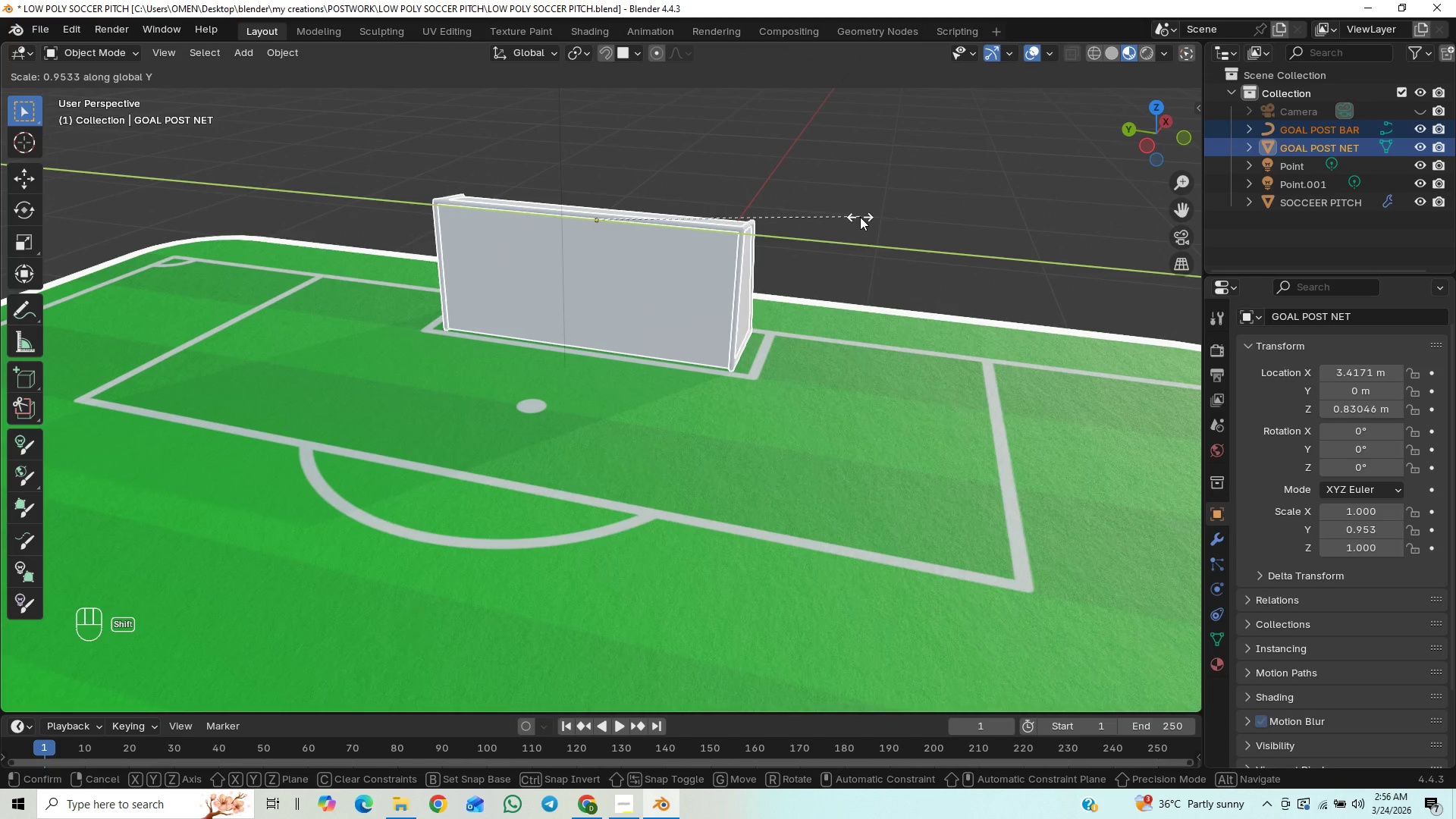 
hold_key(key=ShiftLeft, duration=1.52)
 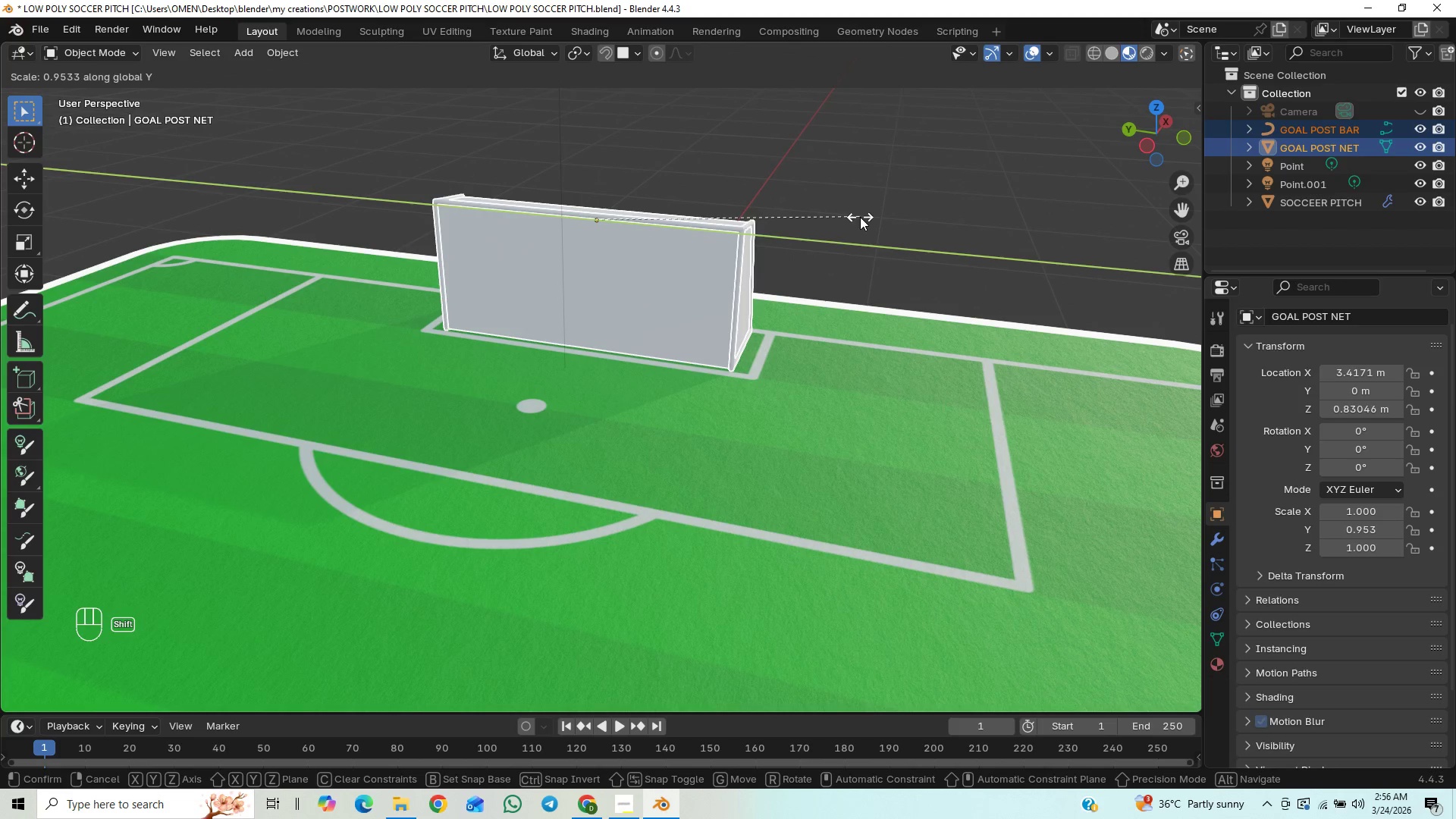 
hold_key(key=ShiftLeft, duration=1.5)
 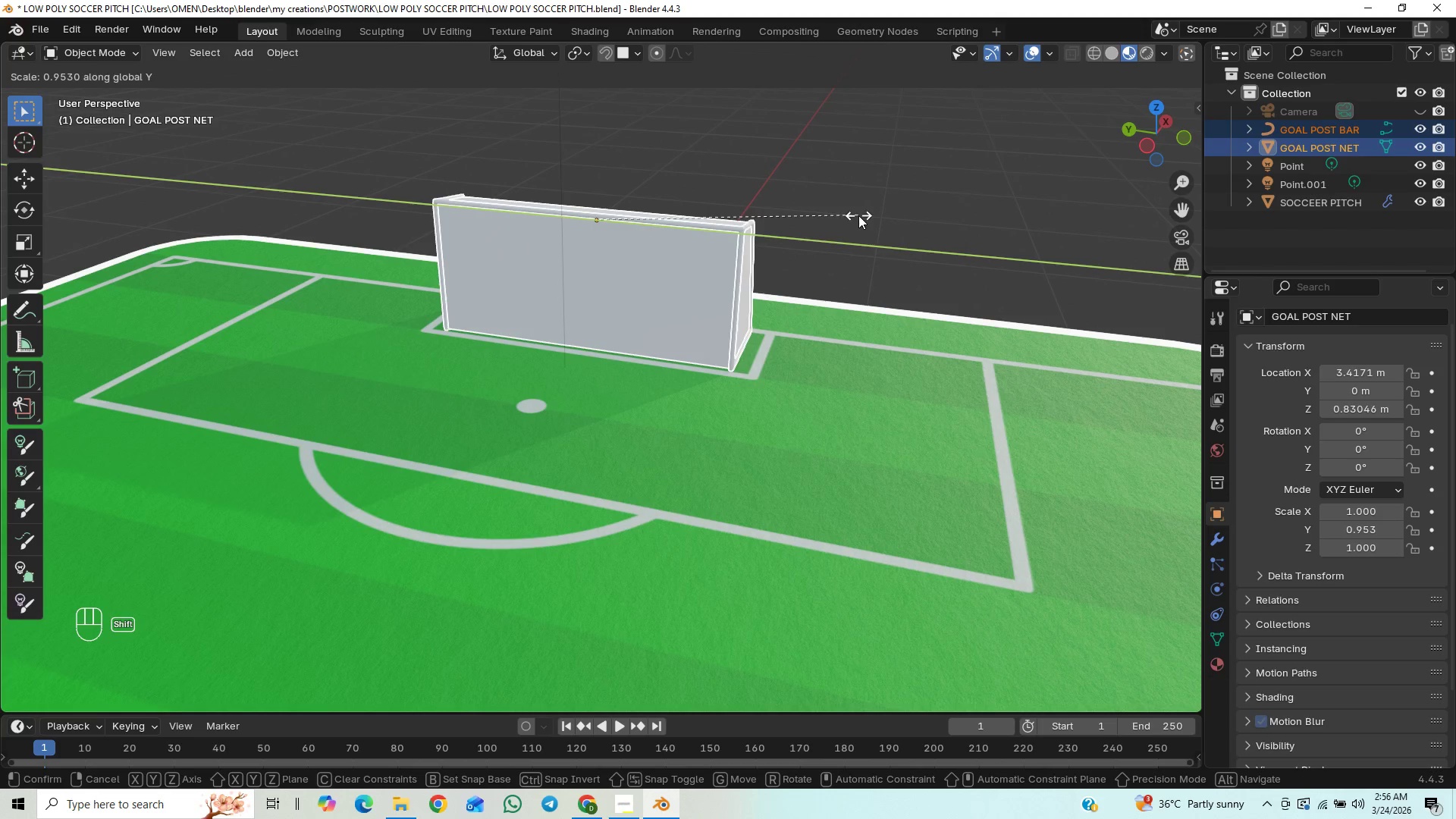 
hold_key(key=ShiftLeft, duration=1.51)
 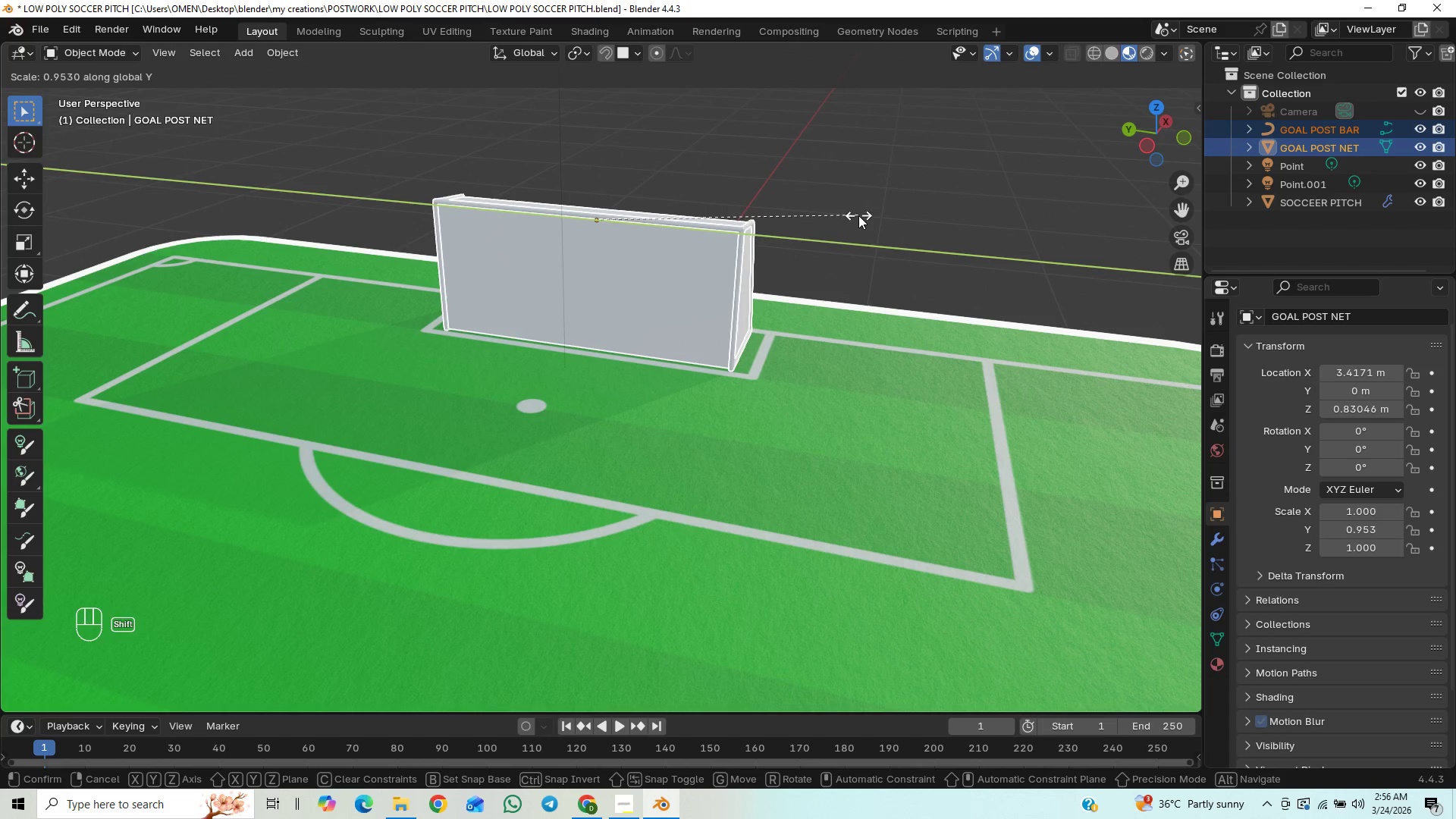 
hold_key(key=ShiftLeft, duration=1.52)
 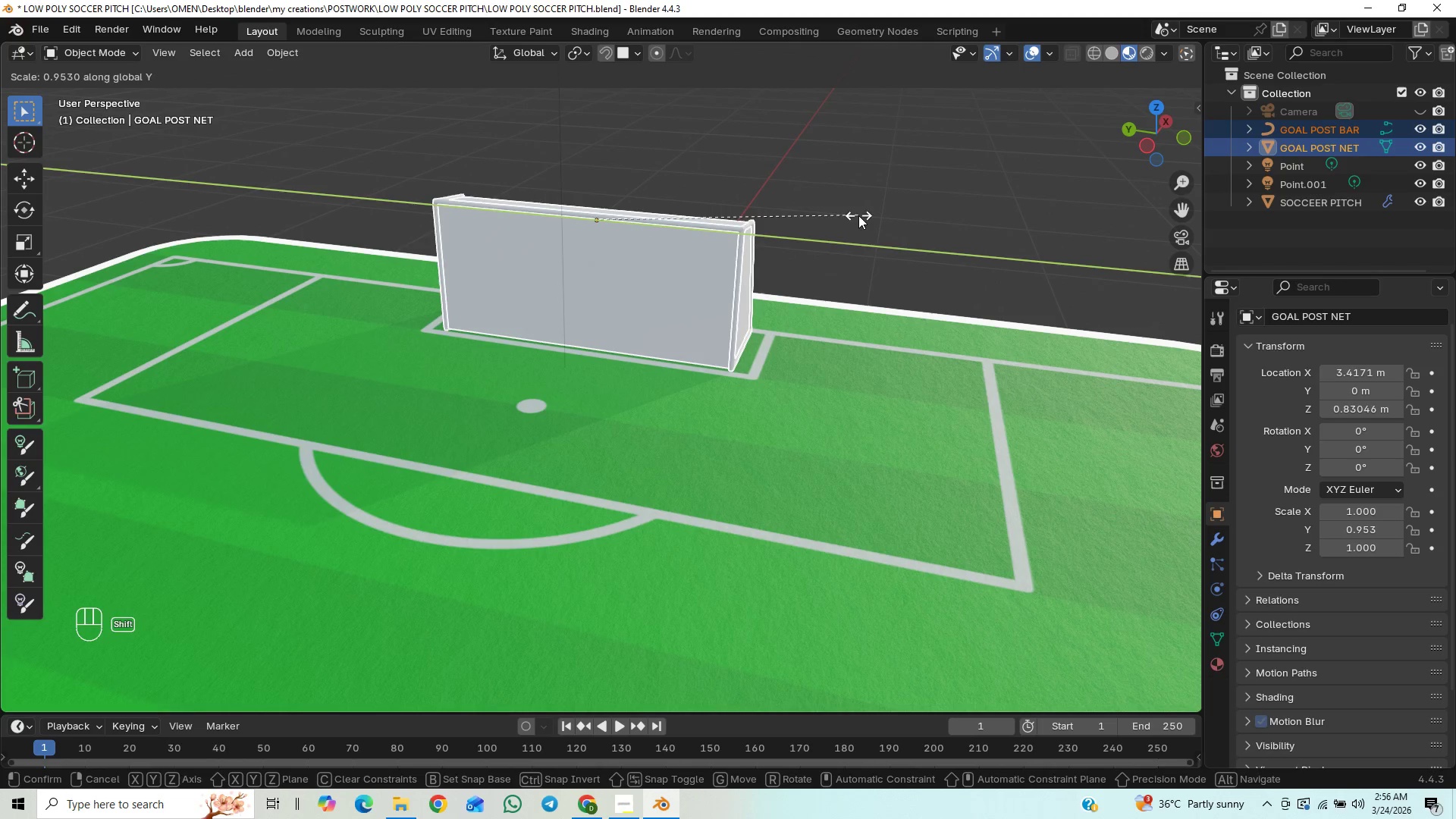 
hold_key(key=ShiftLeft, duration=0.84)
 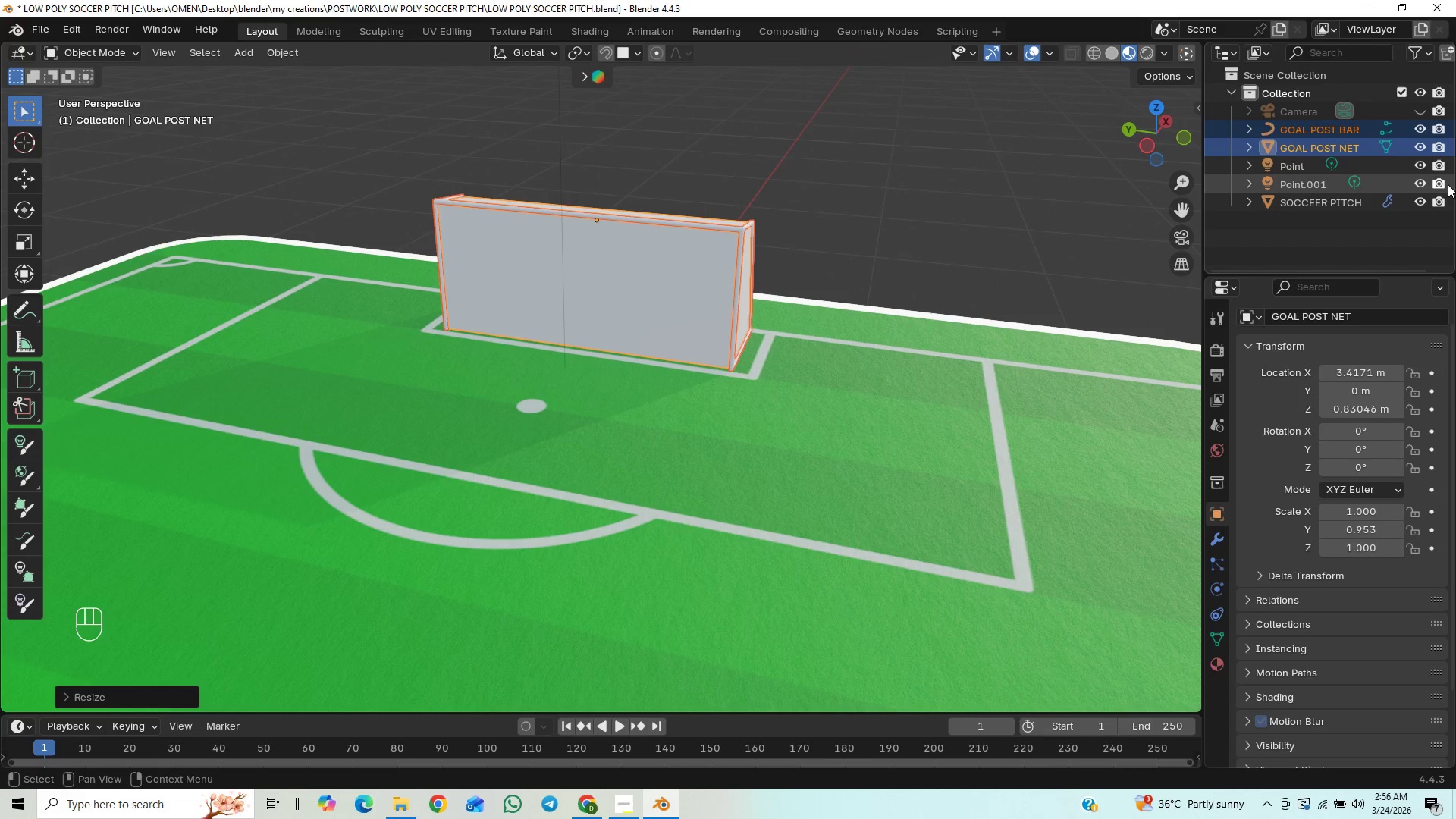 
left_click([1420, 148])
 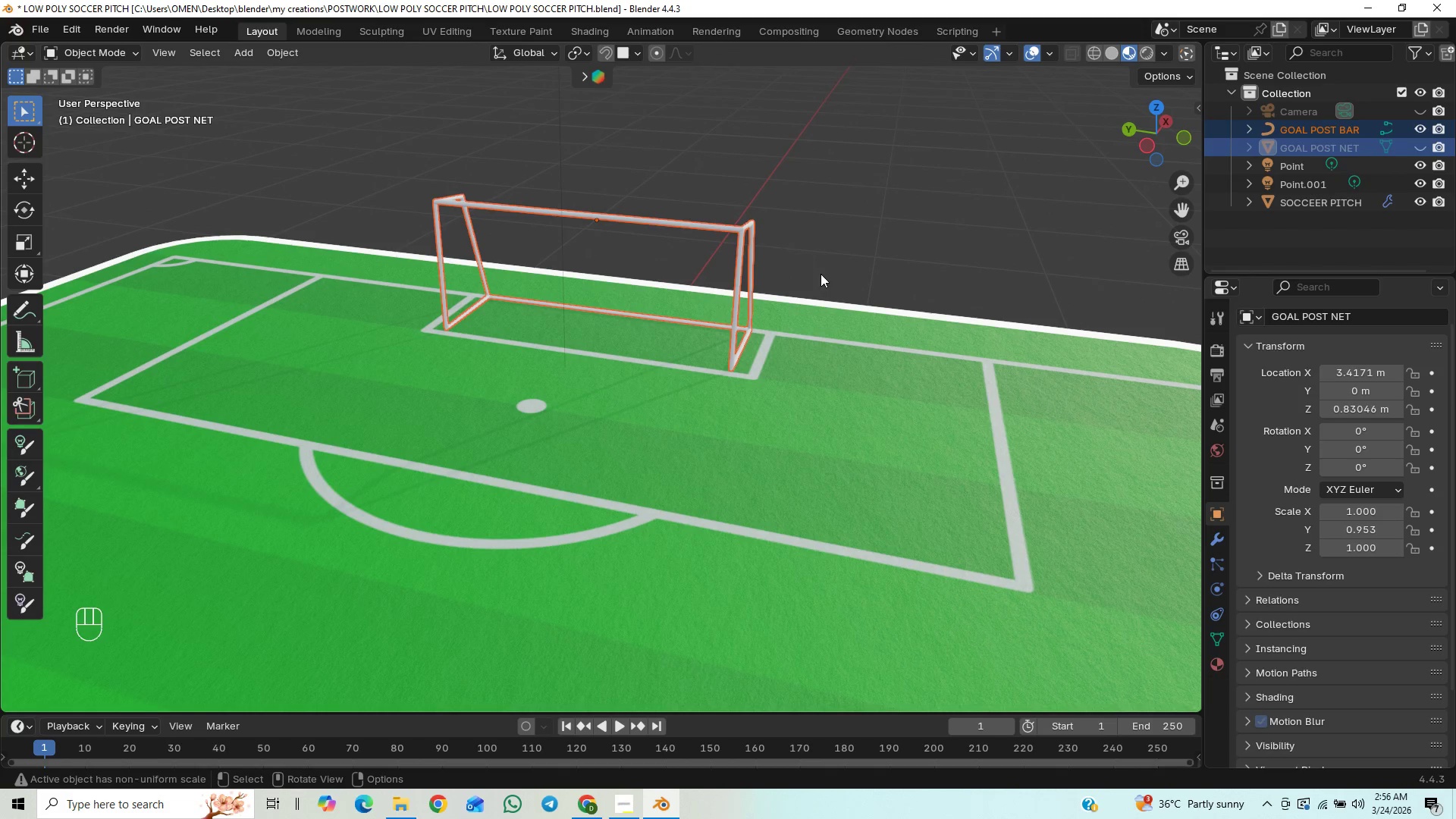 
triple_click([833, 303])
 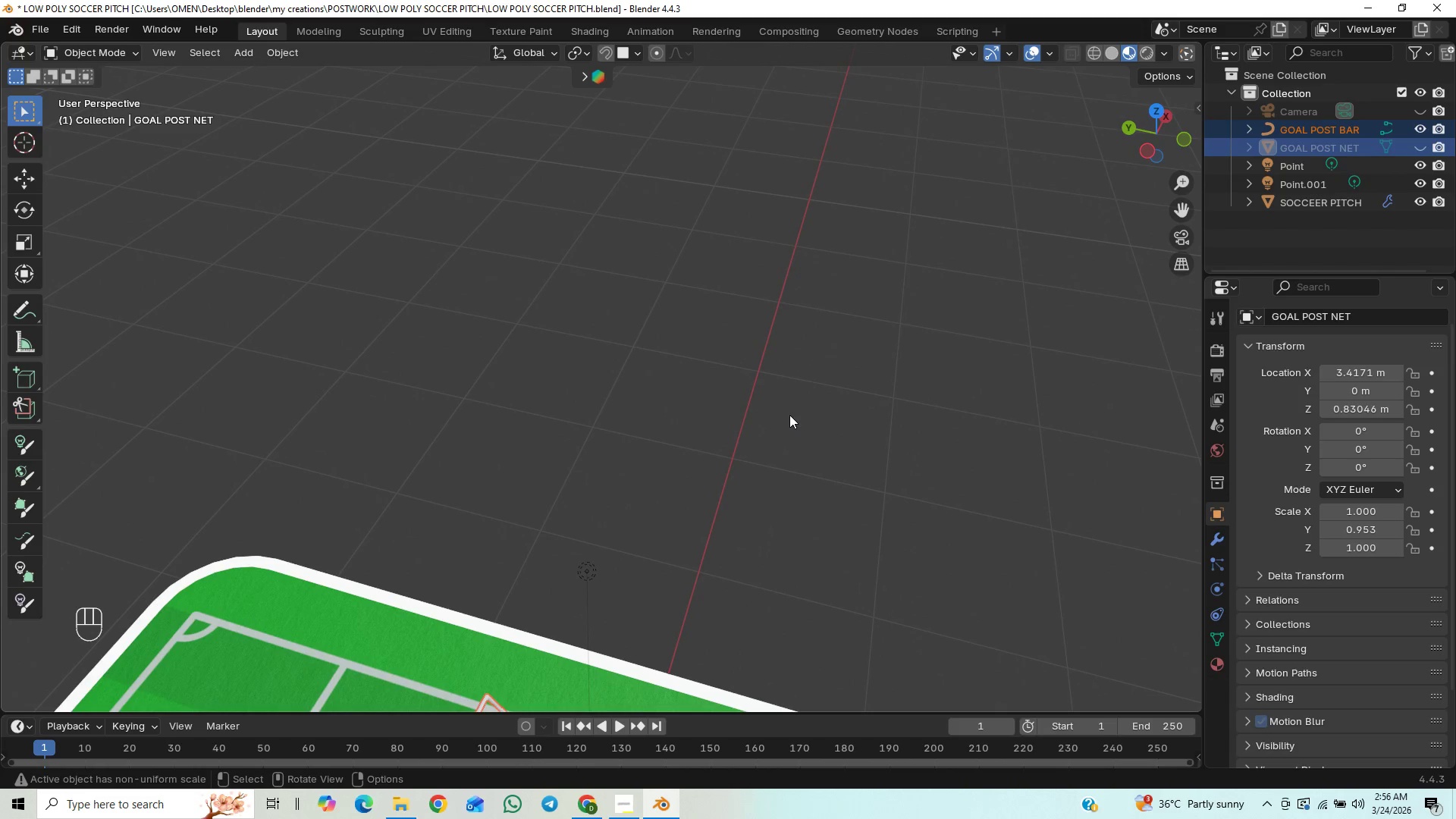 
key(Numpad7)
 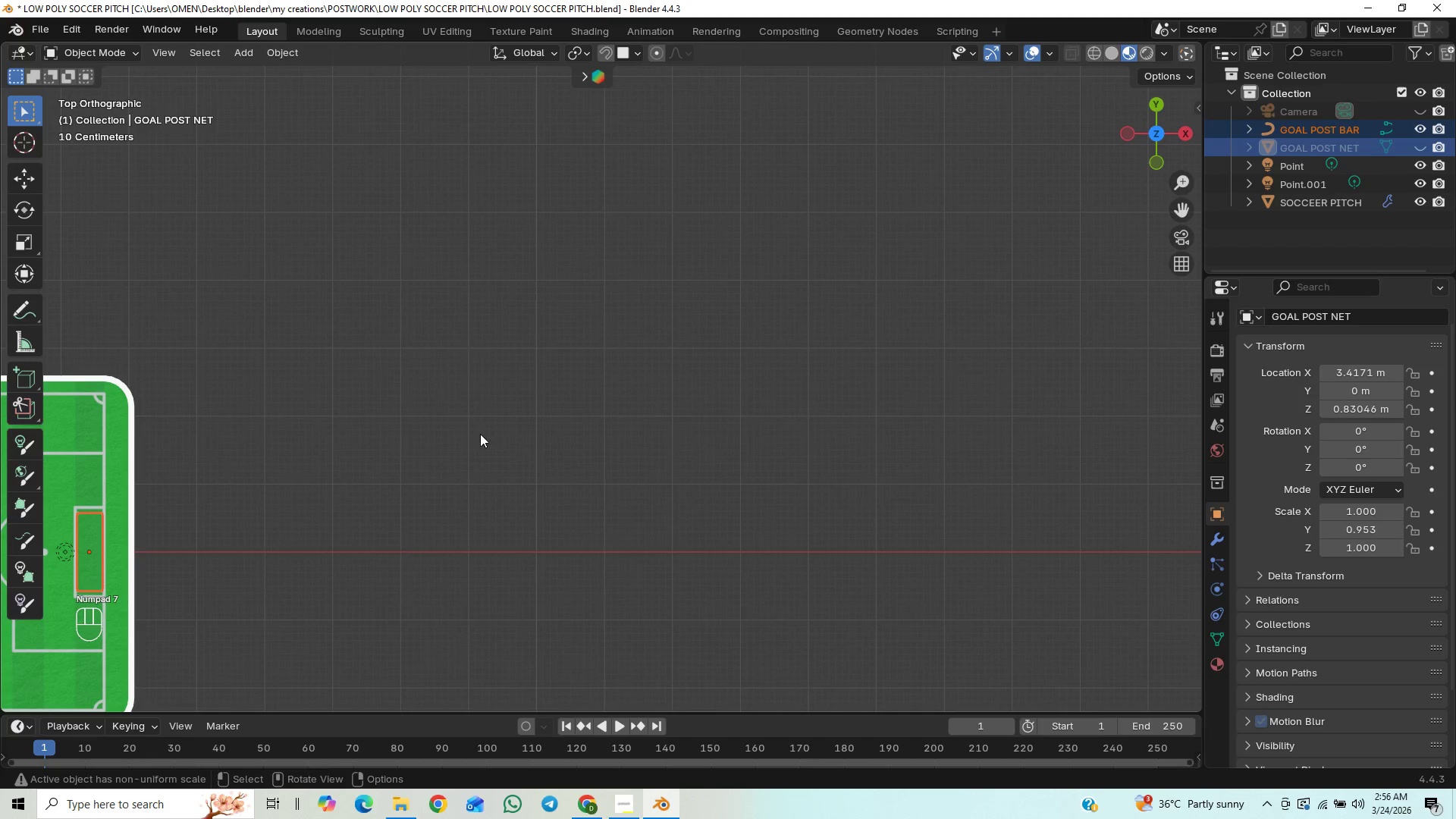 
hold_key(key=ShiftLeft, duration=1.23)
 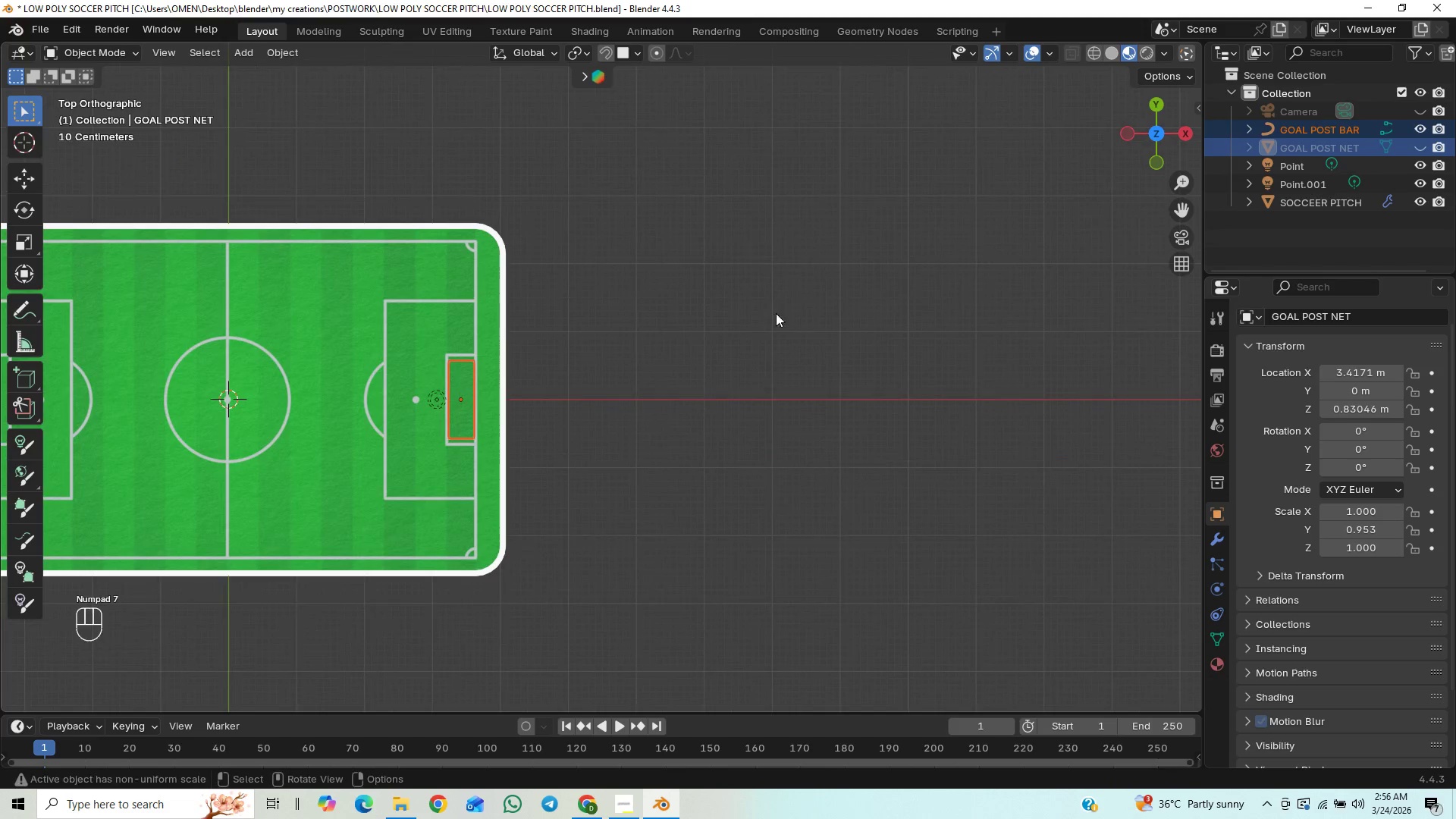 
hold_key(key=ControlLeft, duration=1.5)
 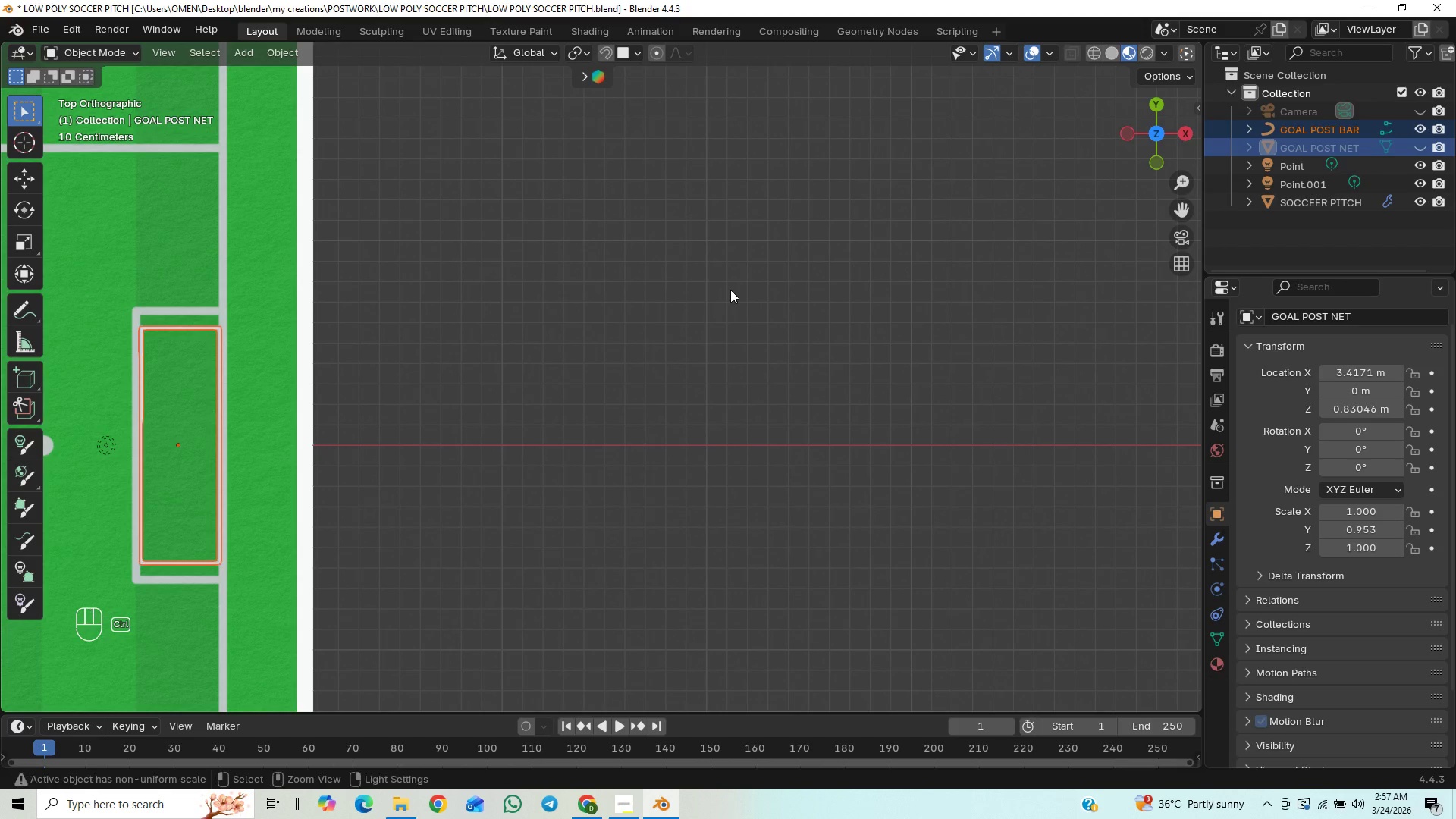 
key(Control+ControlLeft)
 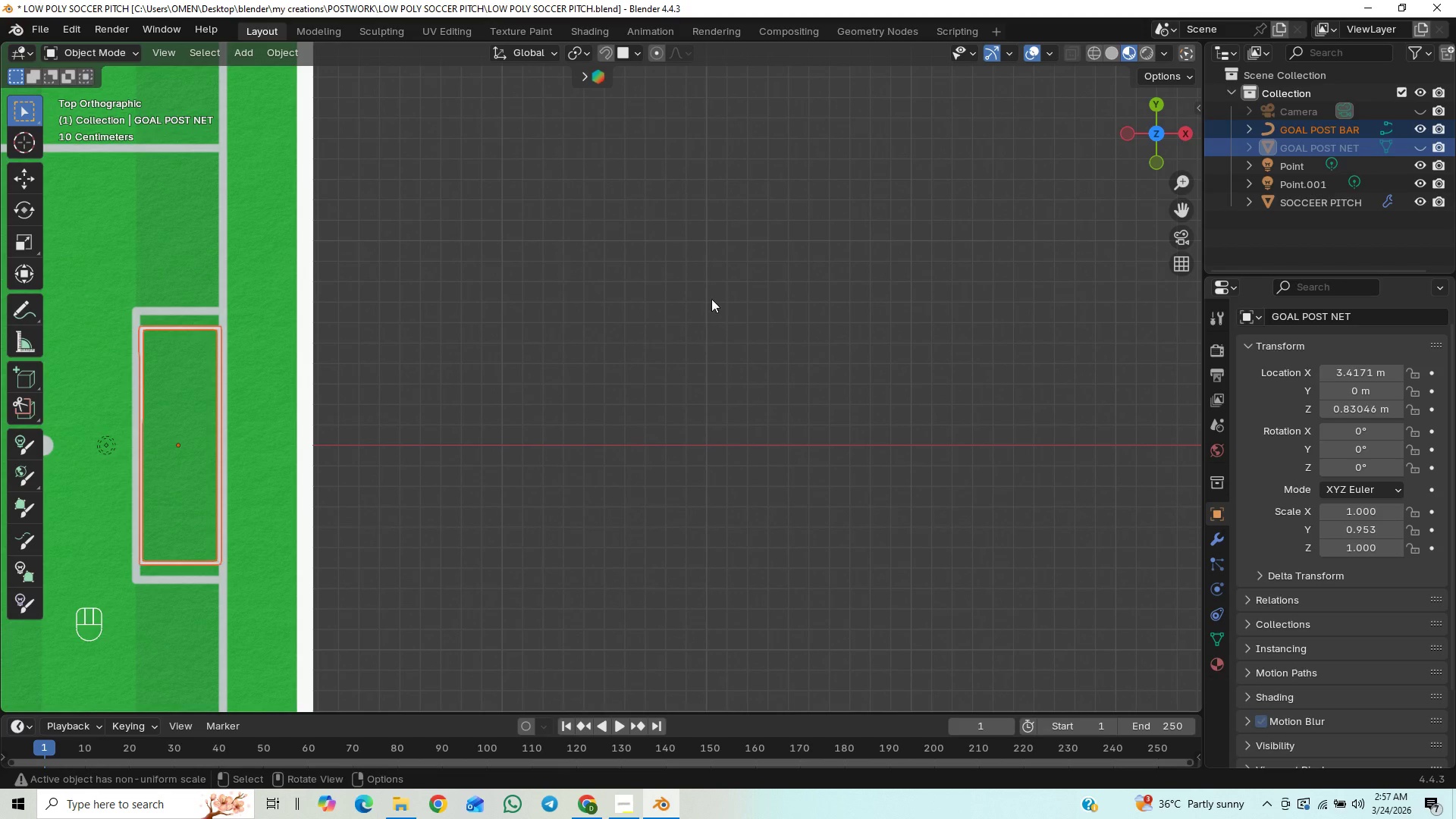 
hold_key(key=ShiftLeft, duration=1.5)
scroll: coordinate [485, 363], scroll_direction: up, amount: 9.0
 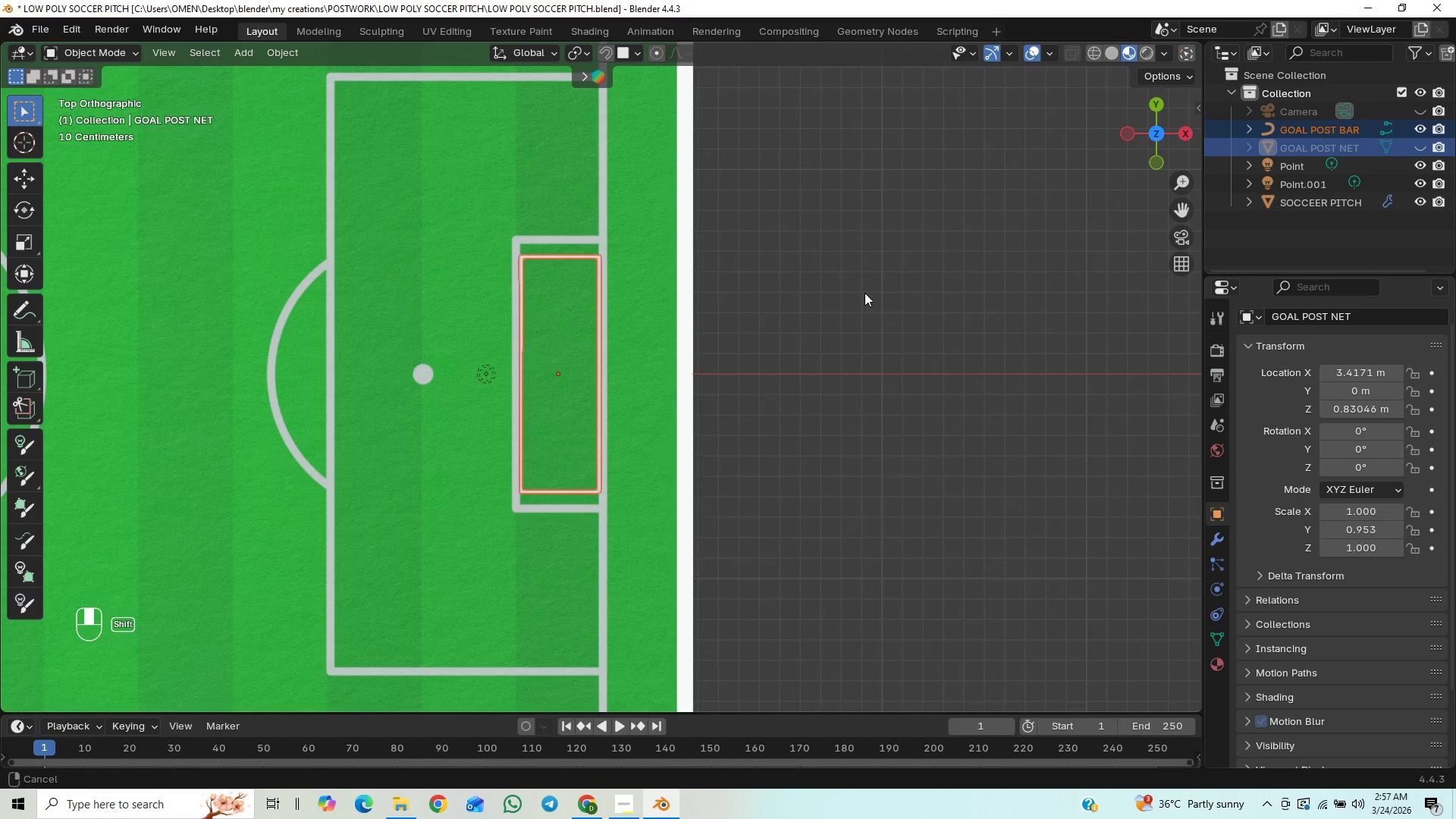 
hold_key(key=ControlLeft, duration=1.19)
scroll: coordinate [831, 271], scroll_direction: up, amount: 42.0
 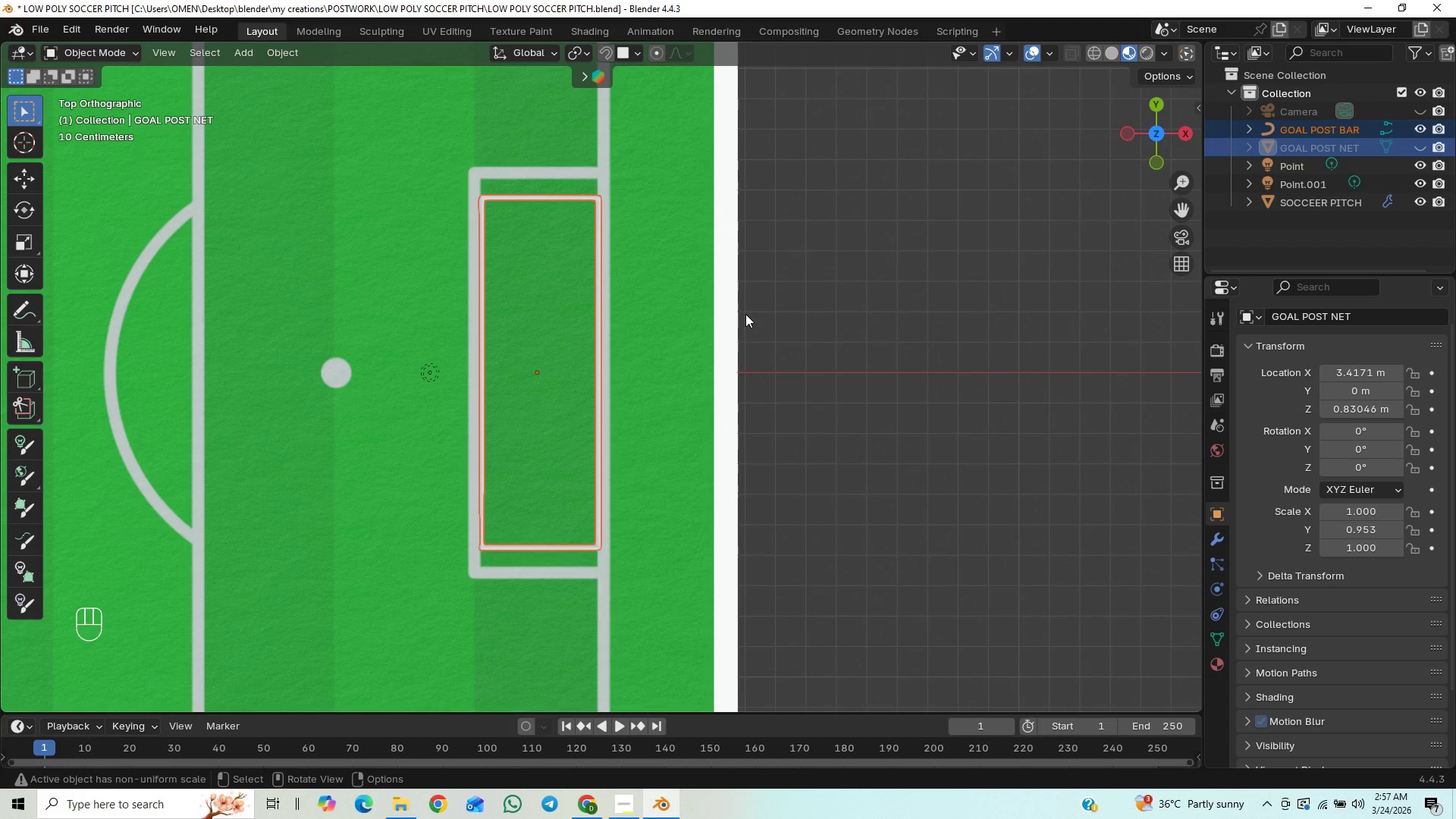 
key(Control+S)
 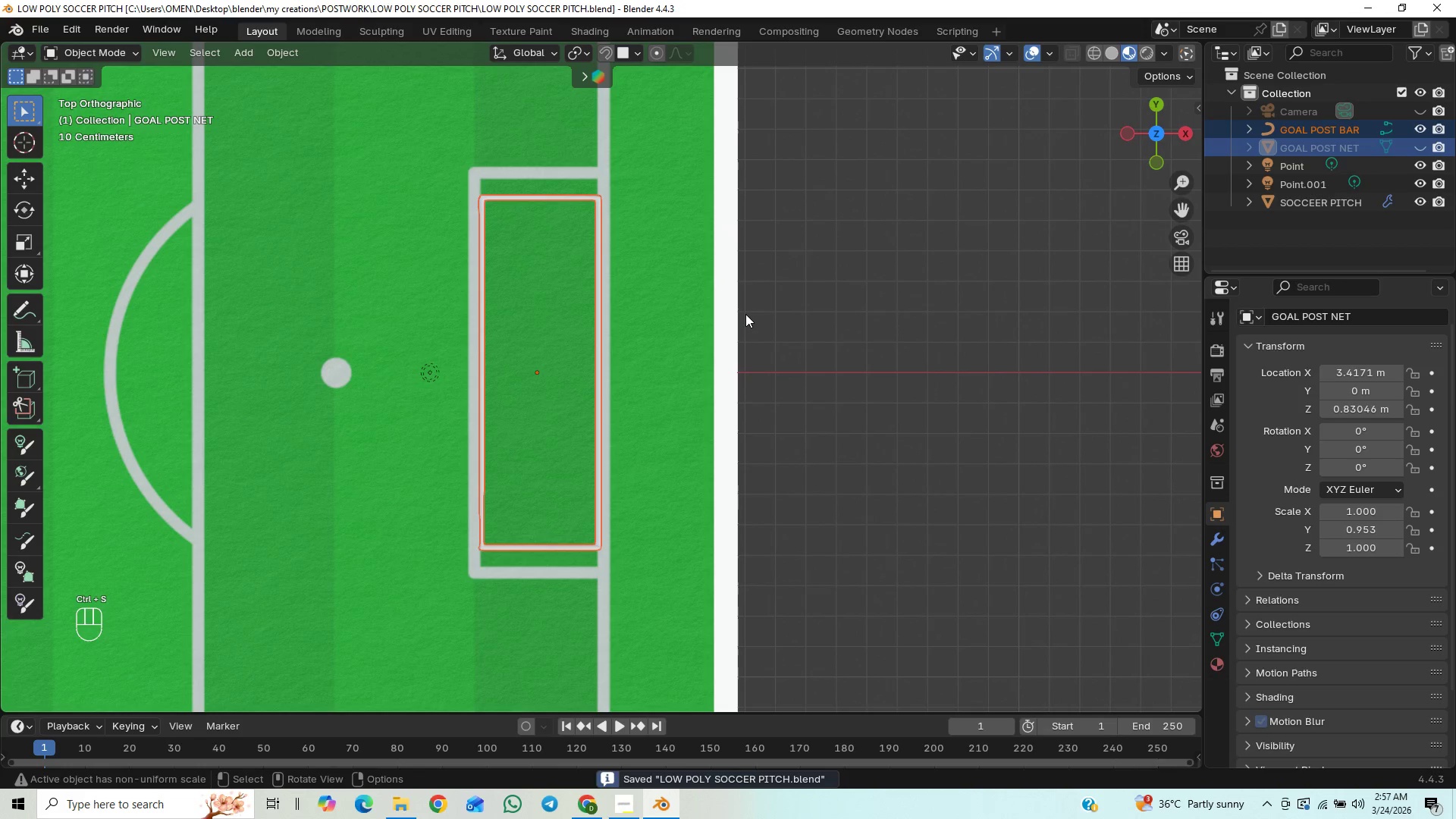 
scroll: coordinate [711, 363], scroll_direction: down, amount: 10.0
 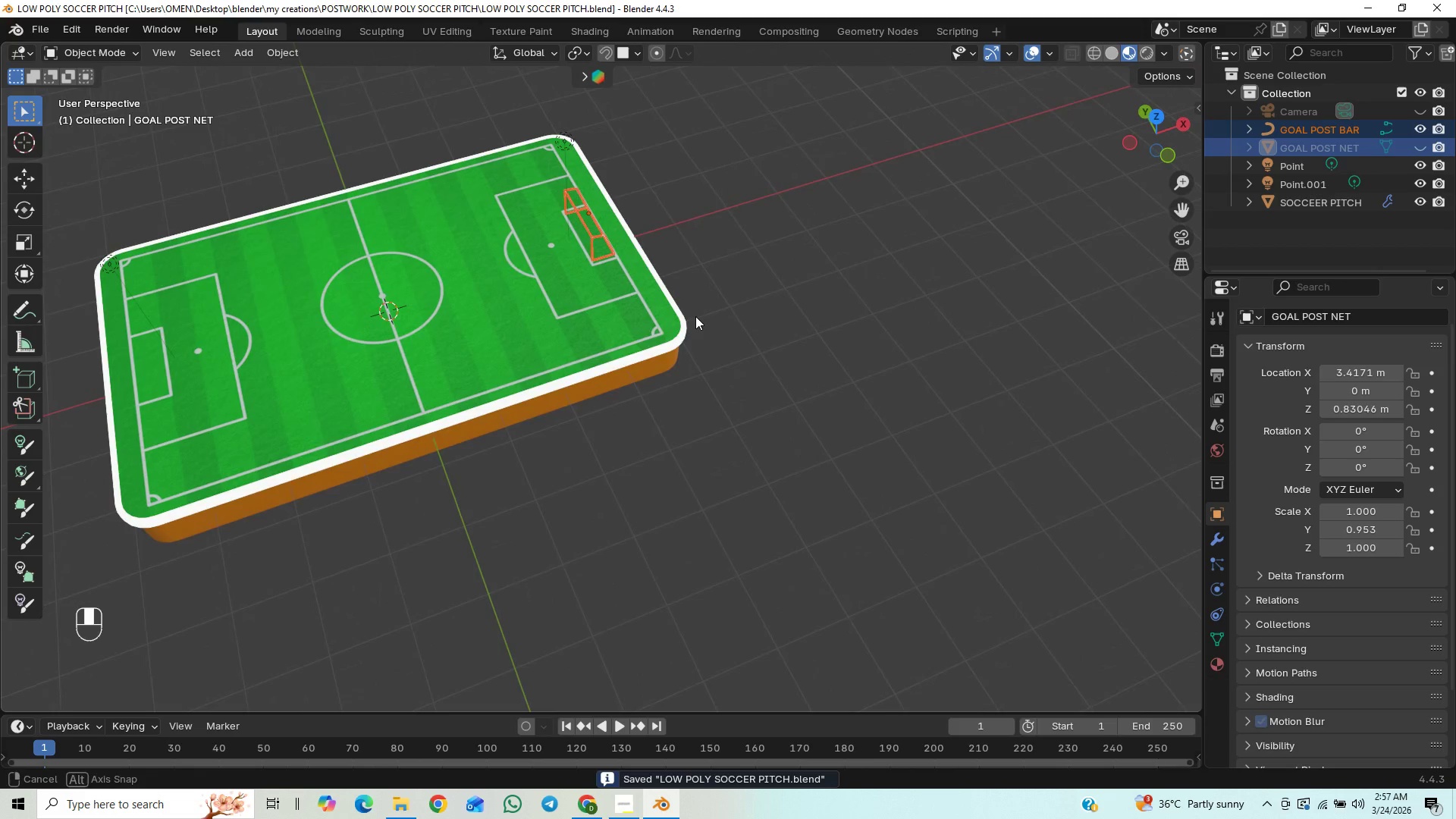 
hold_key(key=ShiftLeft, duration=0.8)
 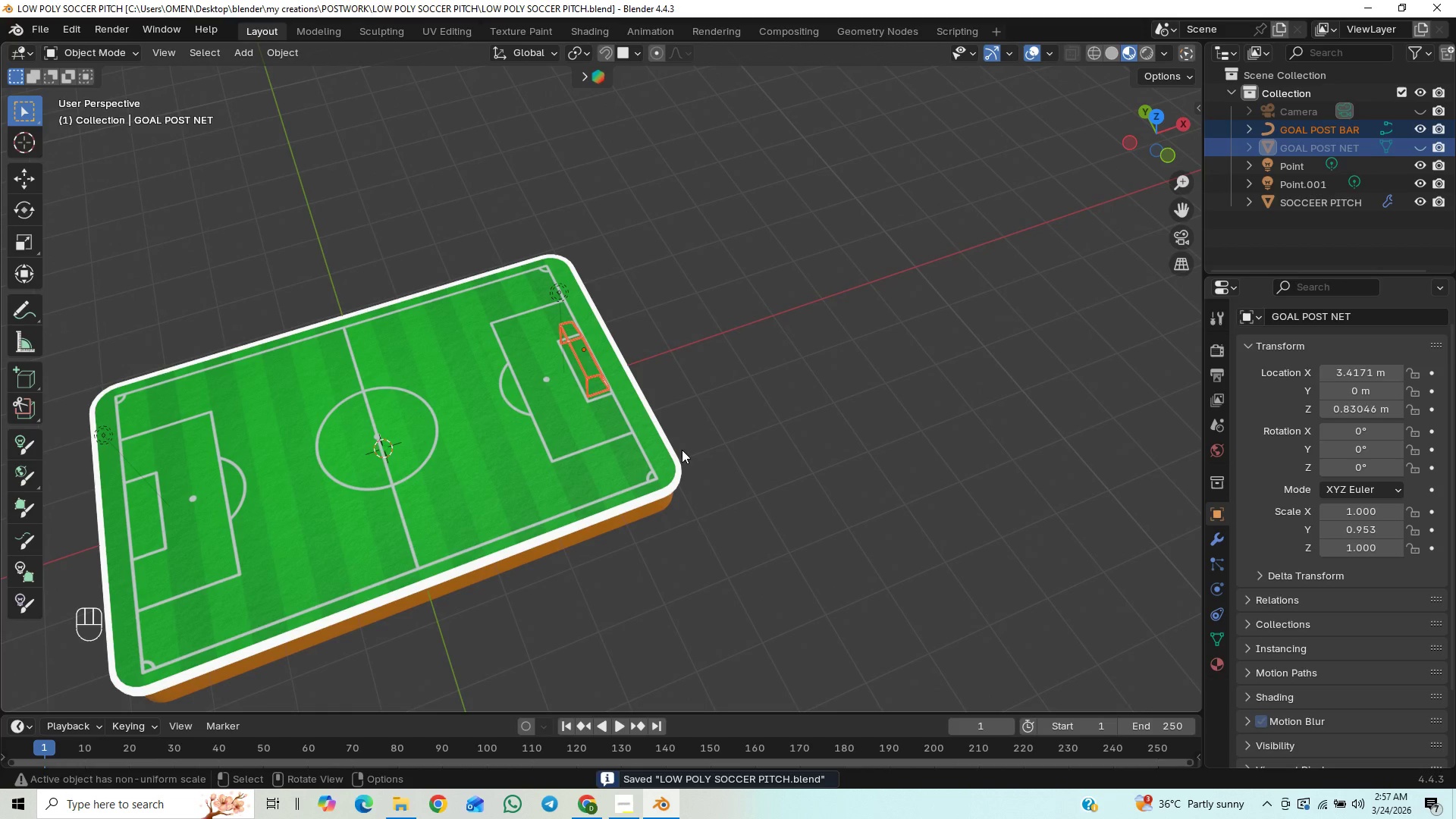 
hold_key(key=ControlLeft, duration=1.36)
 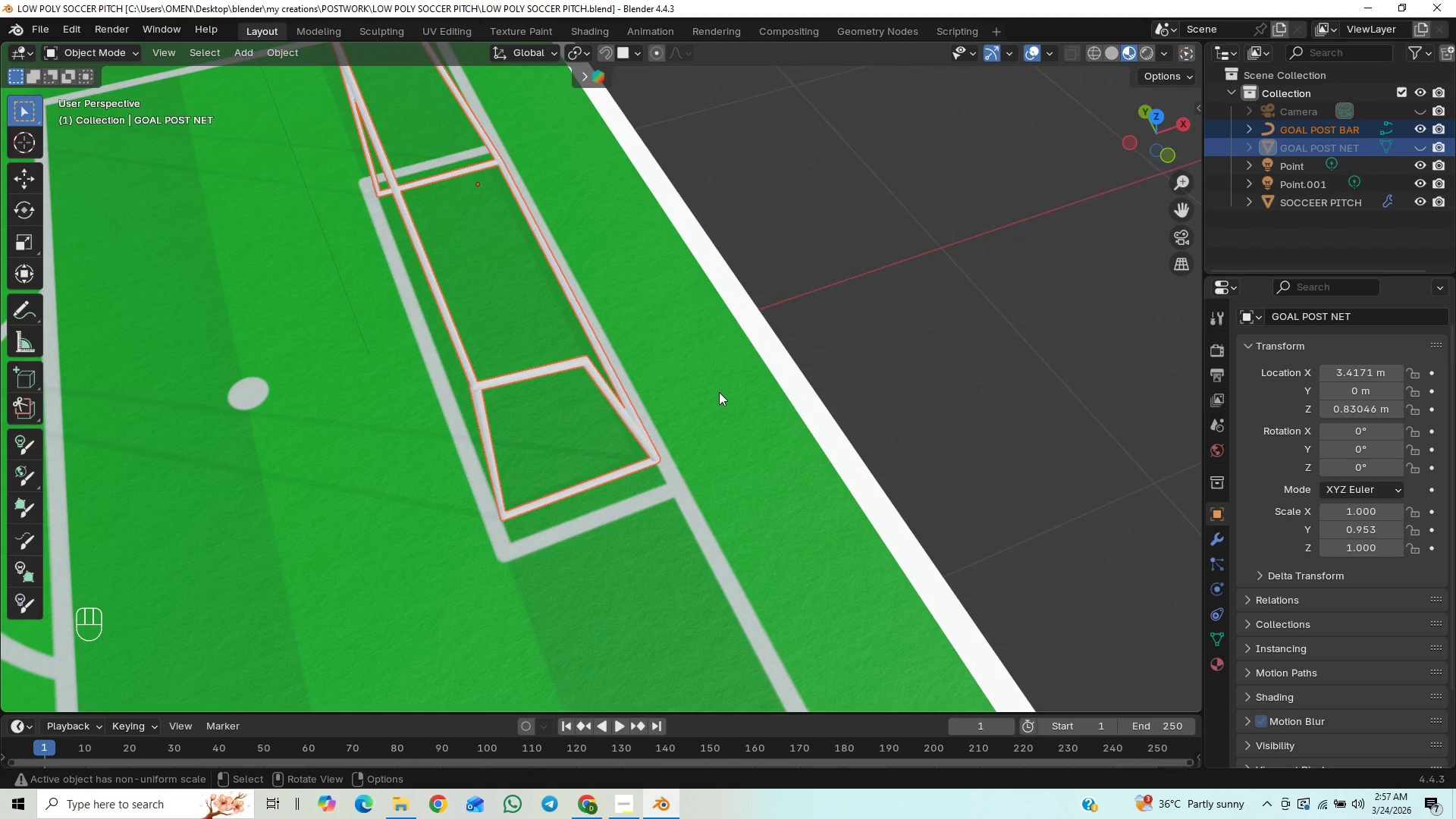 
scroll: coordinate [701, 413], scroll_direction: down, amount: 2.0
 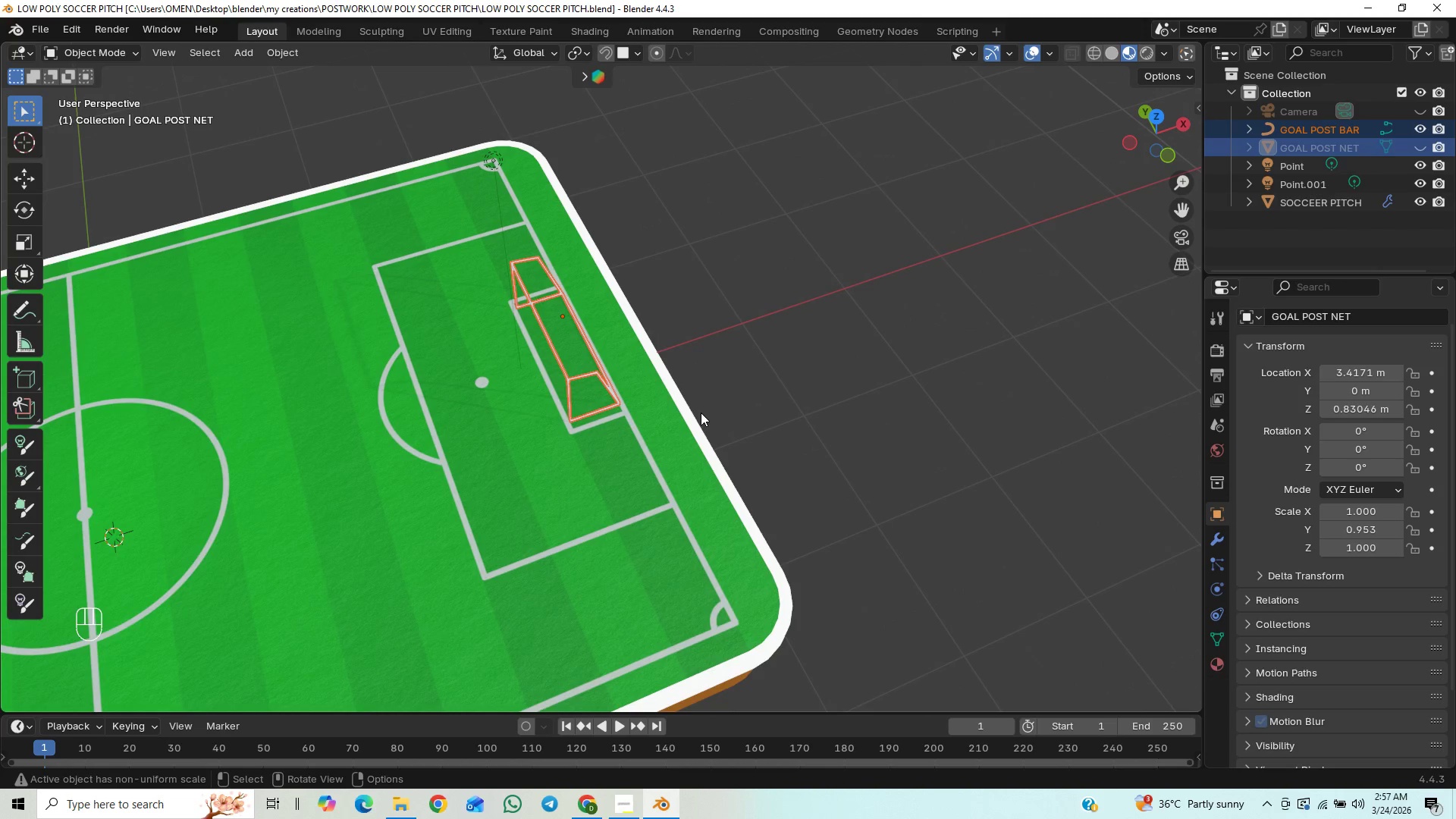 
hold_key(key=ControlLeft, duration=1.28)
 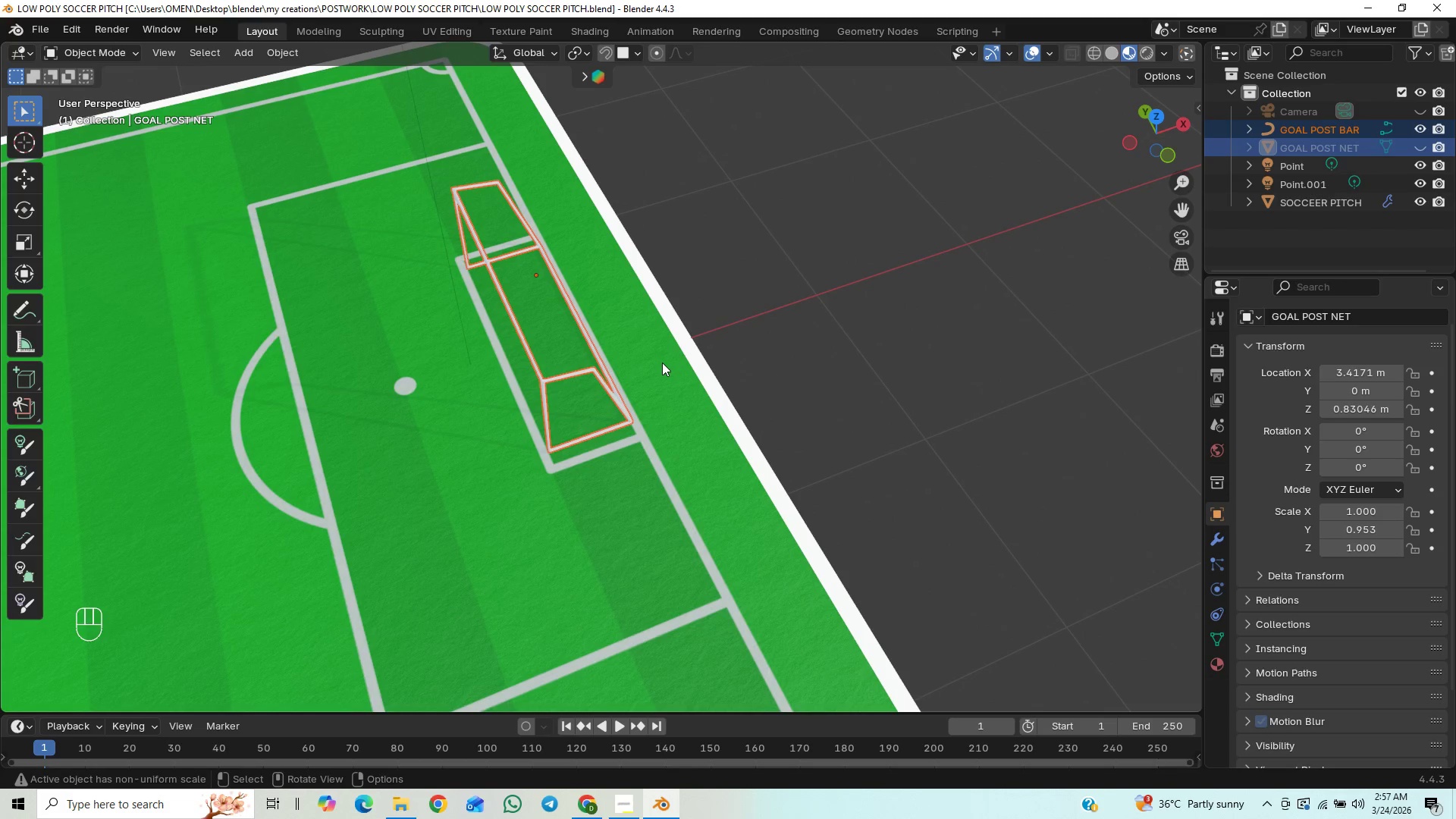 
key(Control+S)
 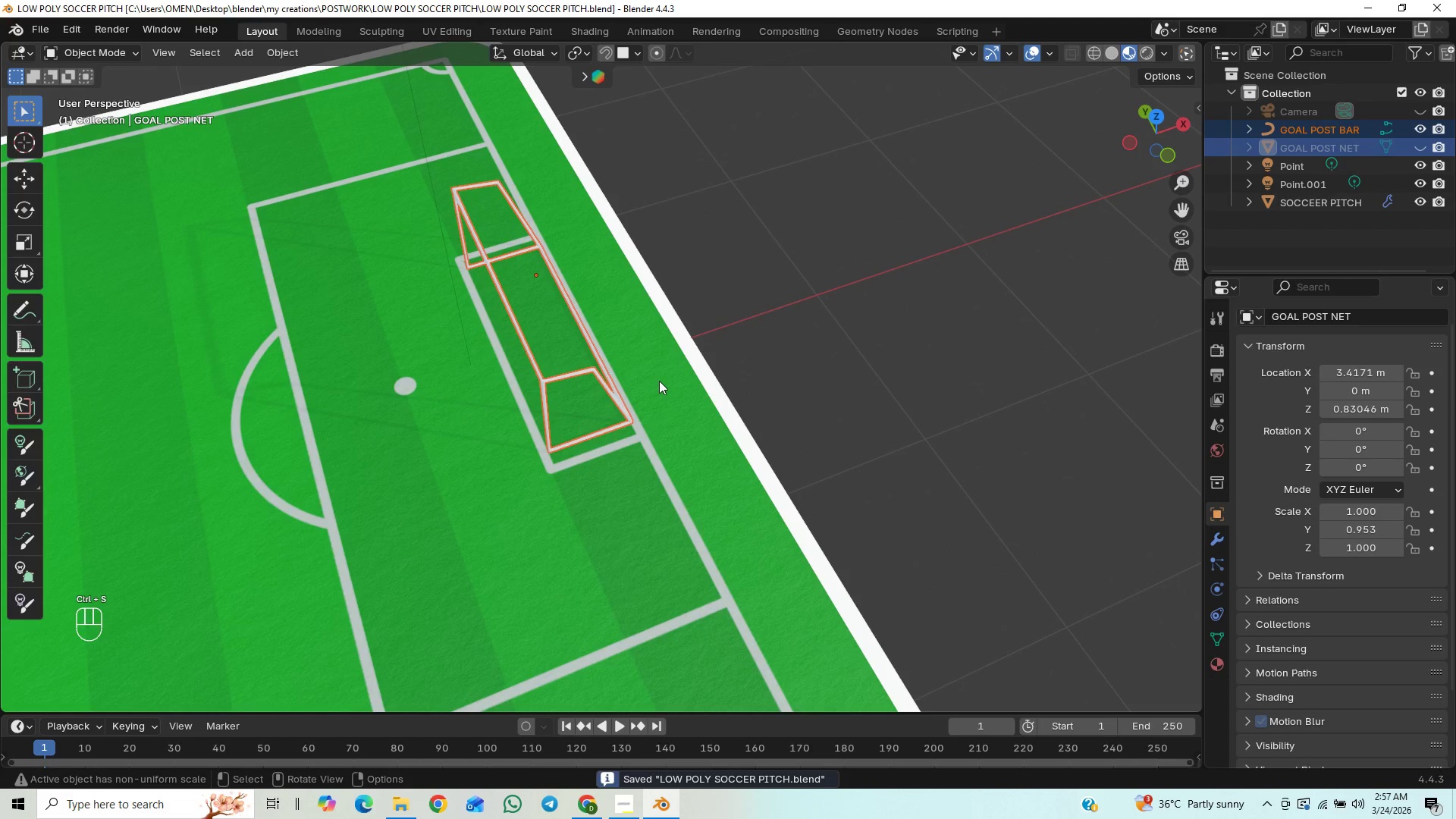 
hold_key(key=ShiftLeft, duration=1.5)
 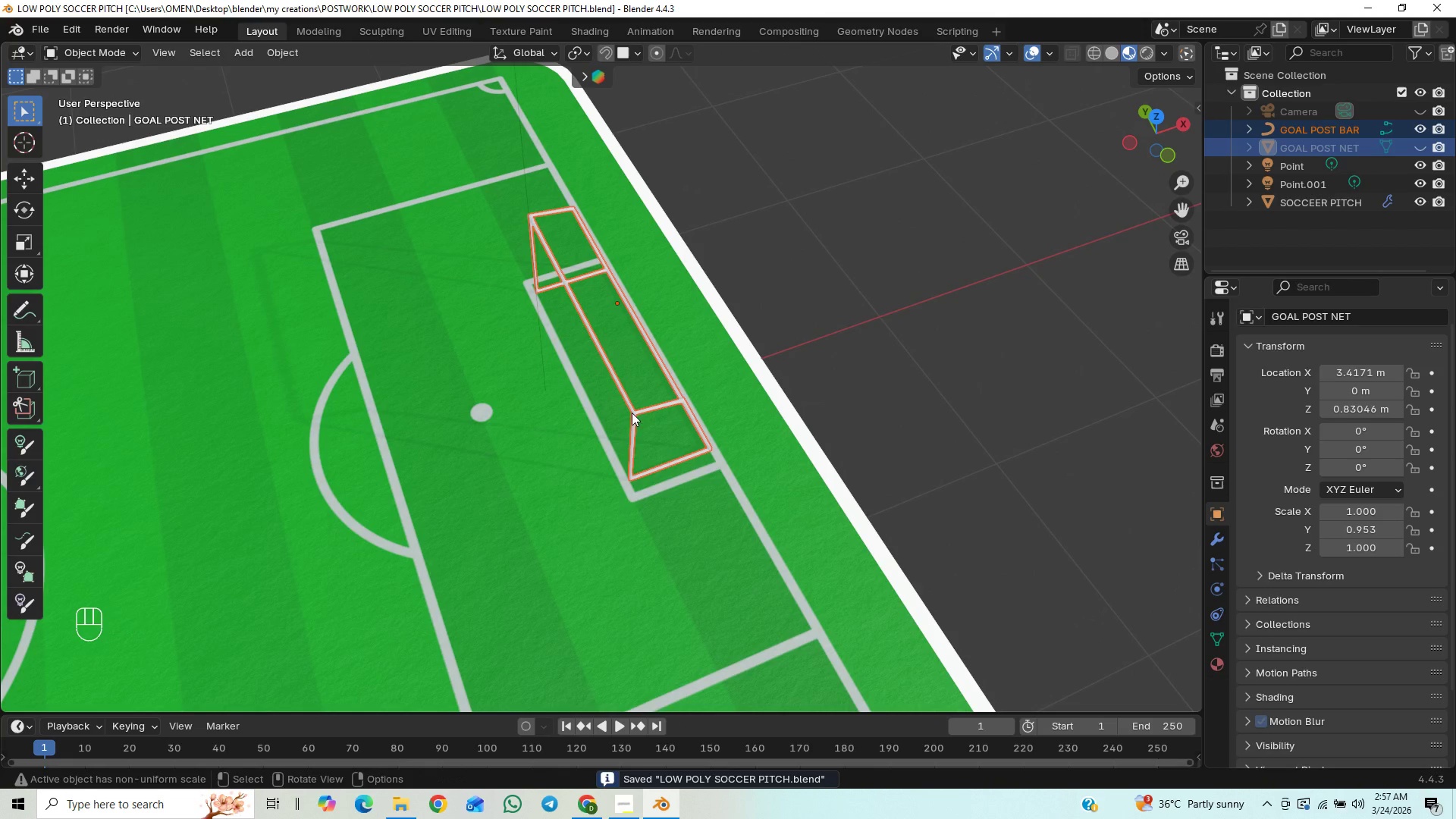 
hold_key(key=ShiftLeft, duration=0.39)
 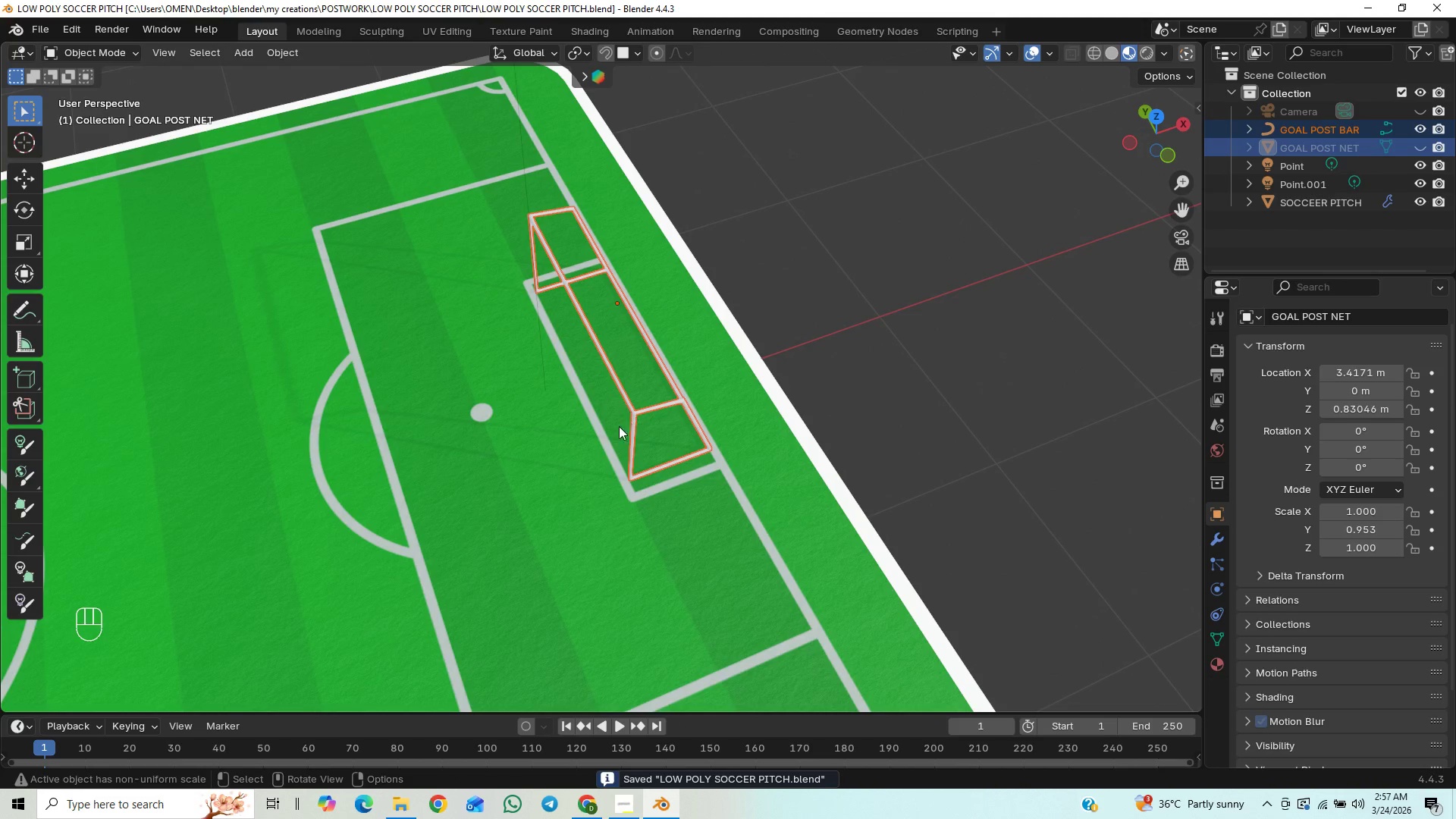 
hold_key(key=ShiftLeft, duration=1.05)
 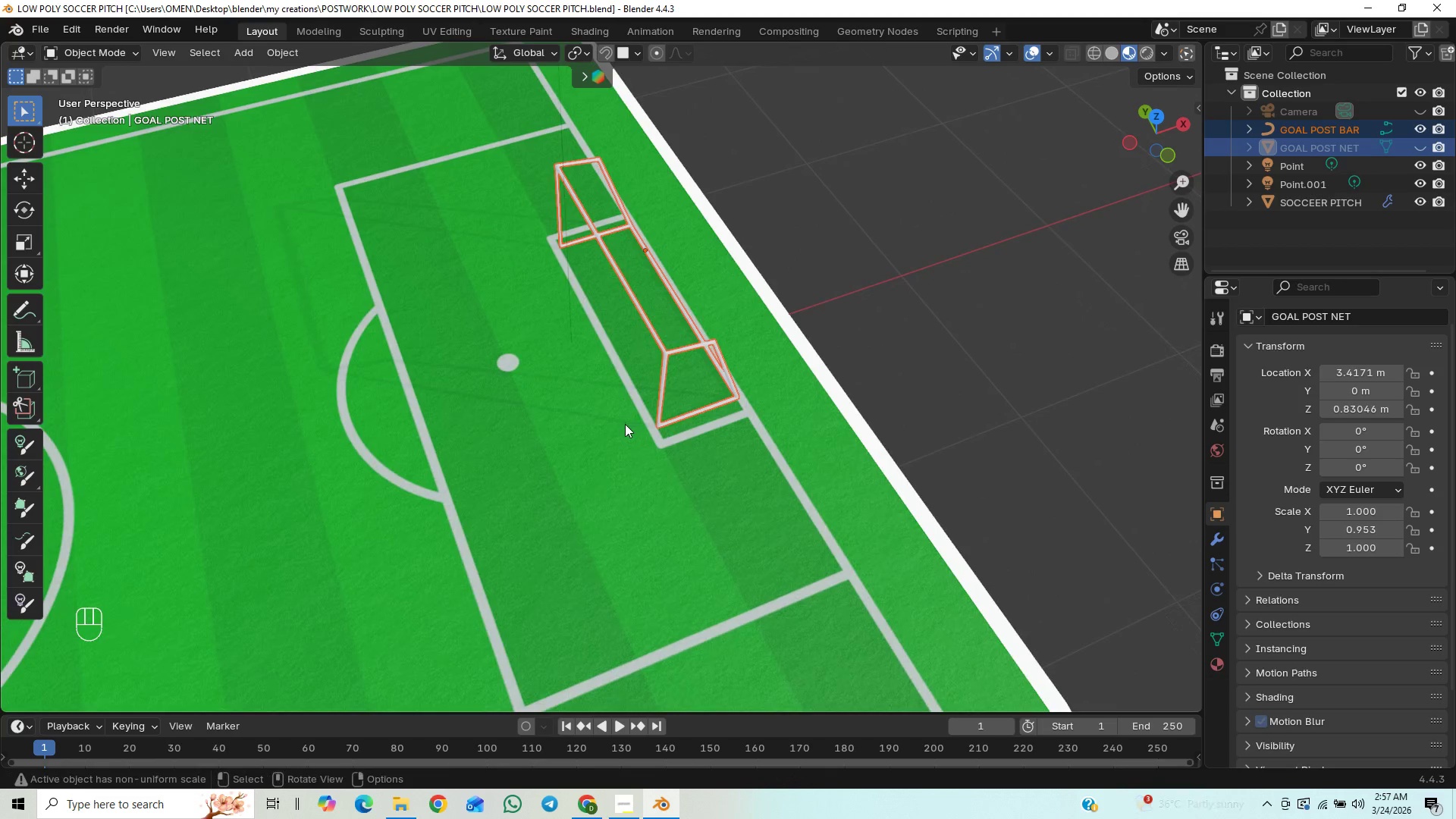 
hold_key(key=ControlLeft, duration=1.5)
 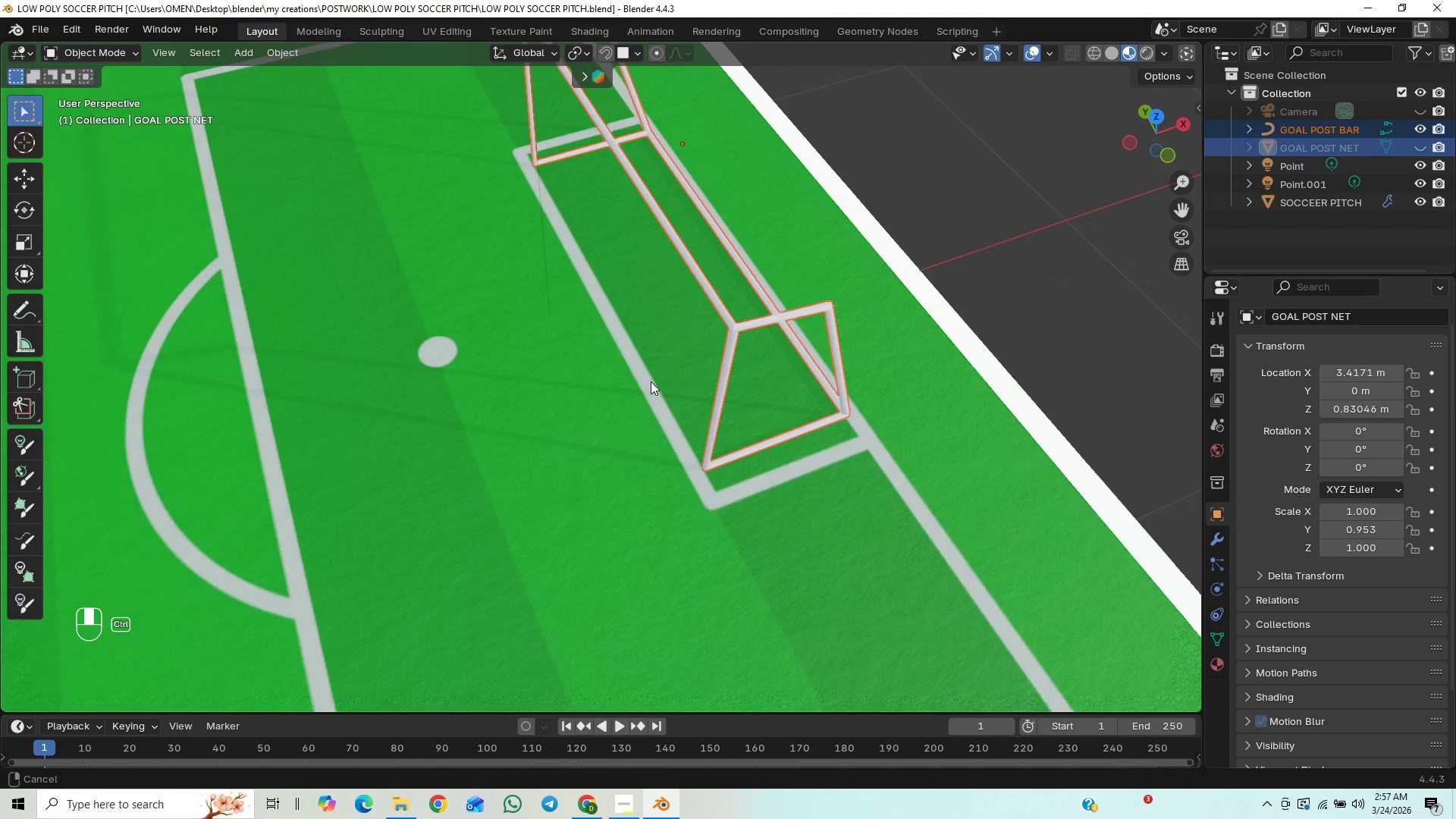 
hold_key(key=ControlLeft, duration=1.51)
 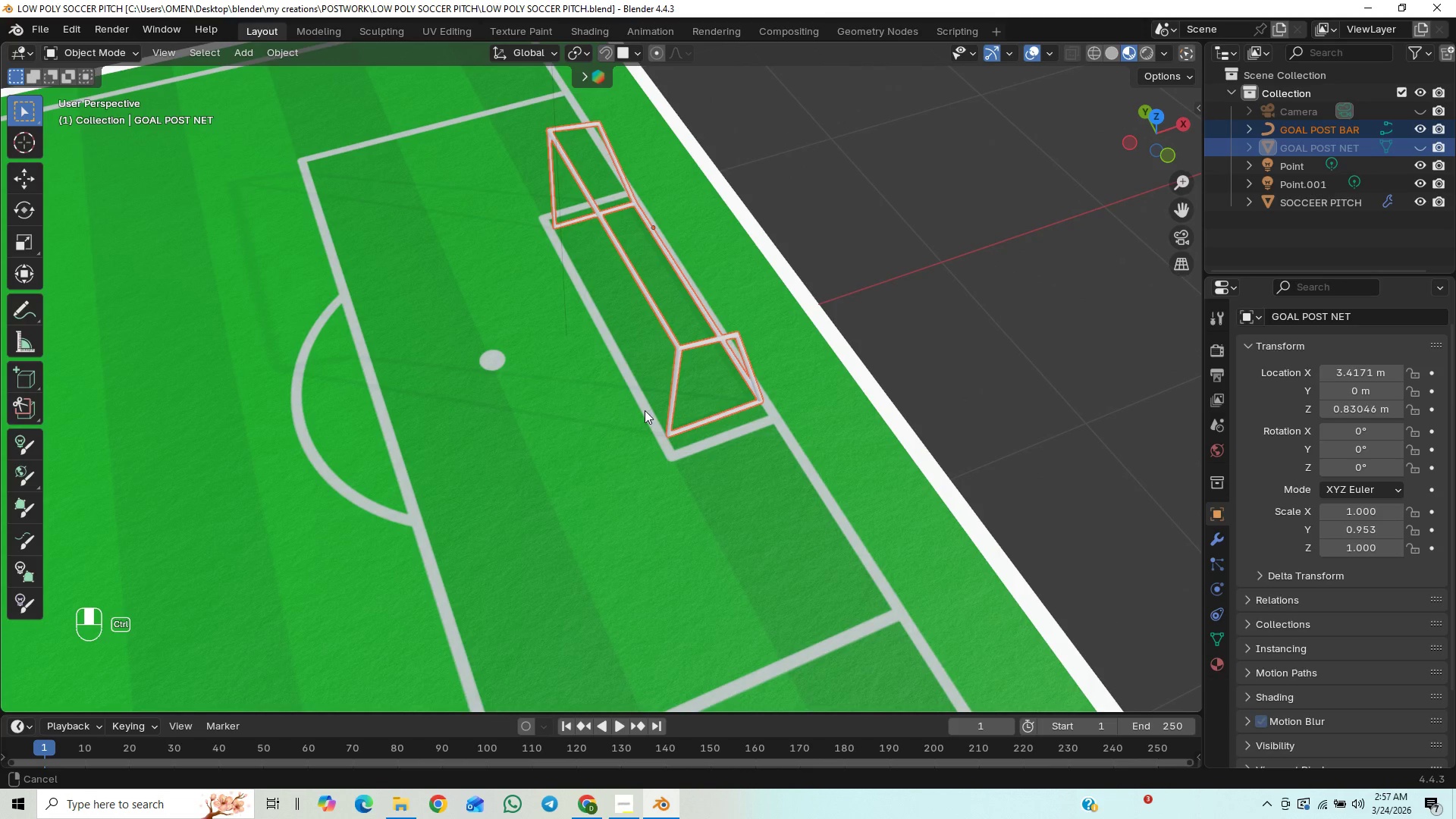 
hold_key(key=ControlLeft, duration=1.52)
 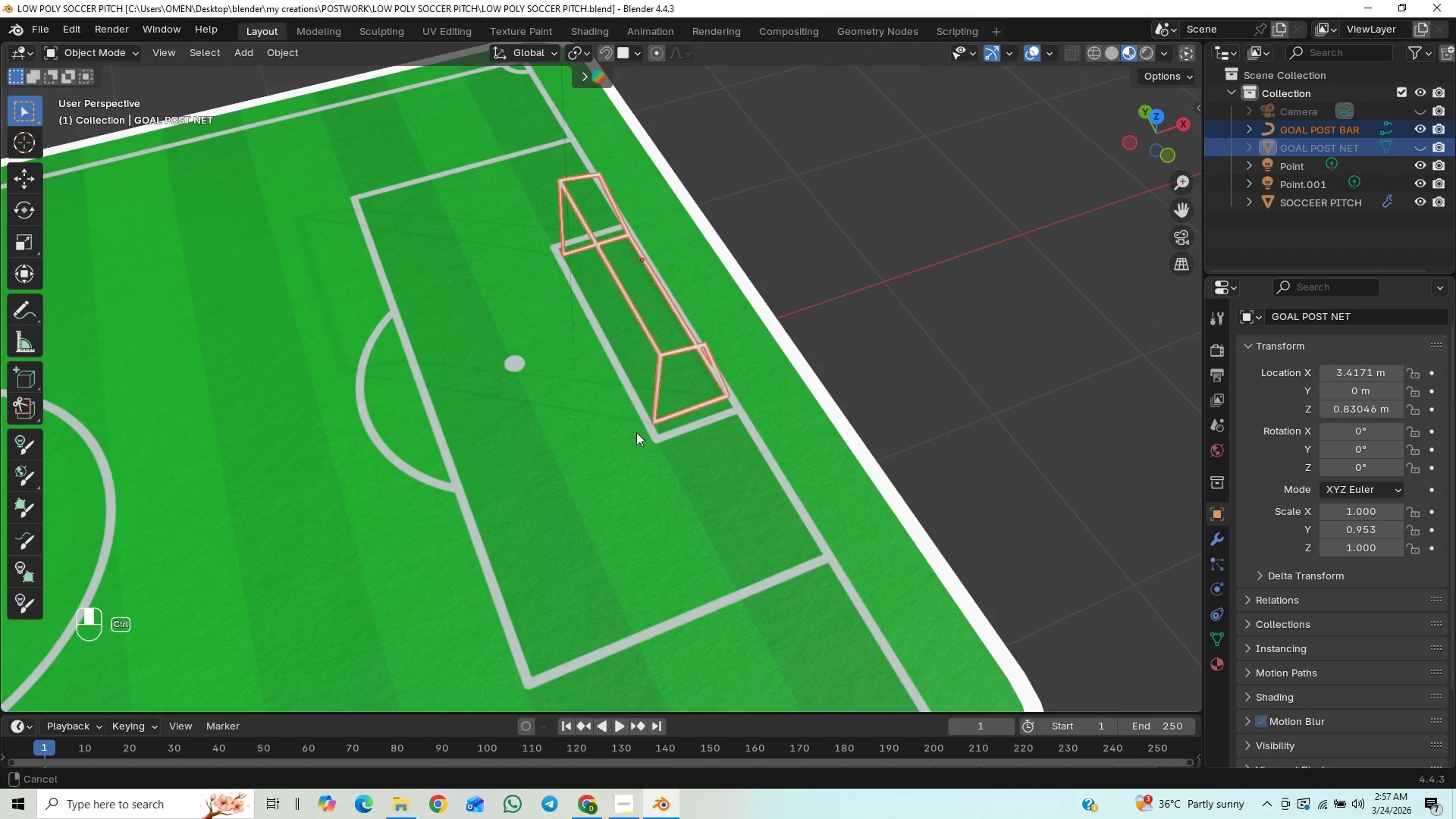 
hold_key(key=ControlLeft, duration=1.52)
 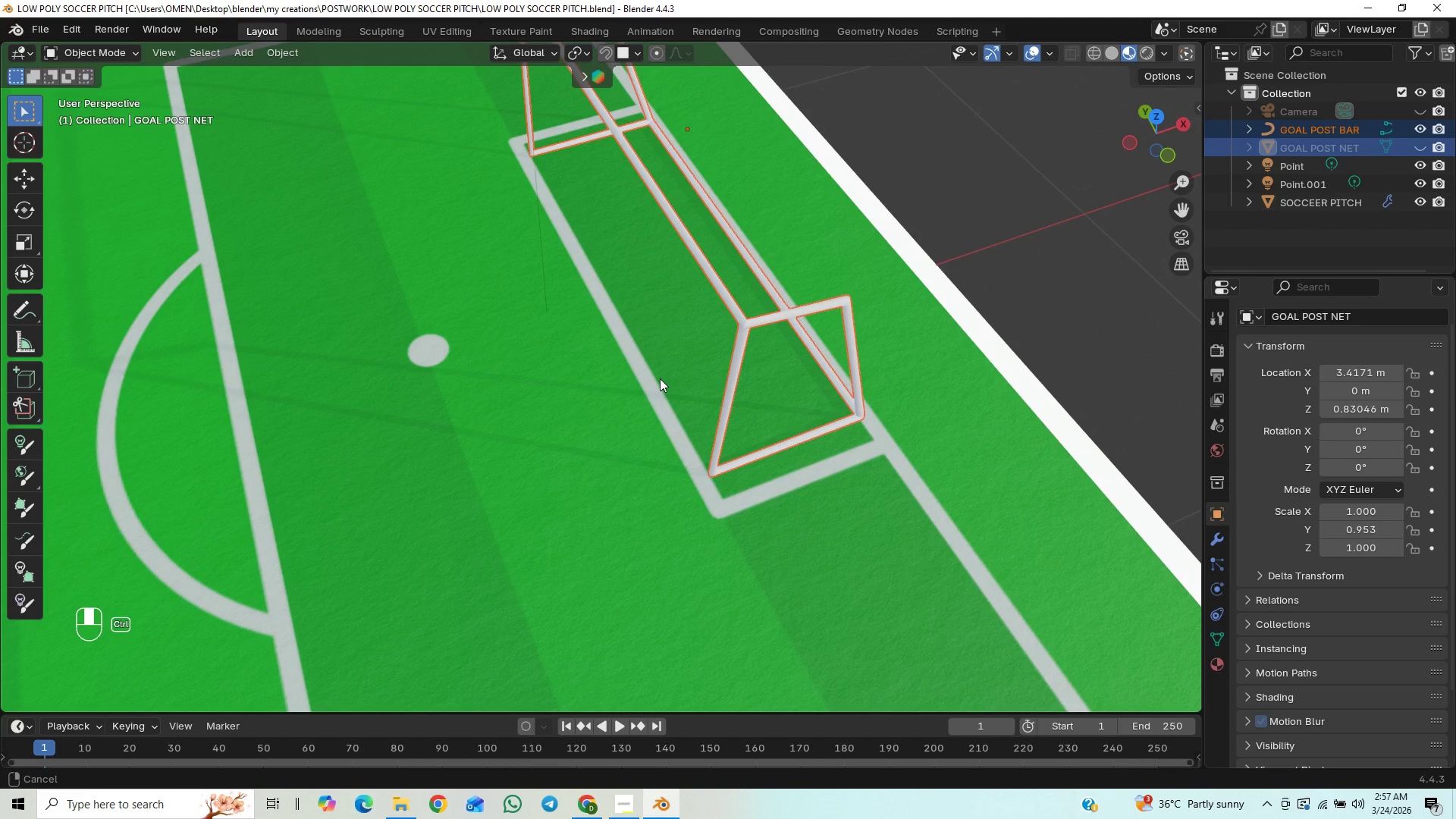 
hold_key(key=ControlLeft, duration=1.5)
 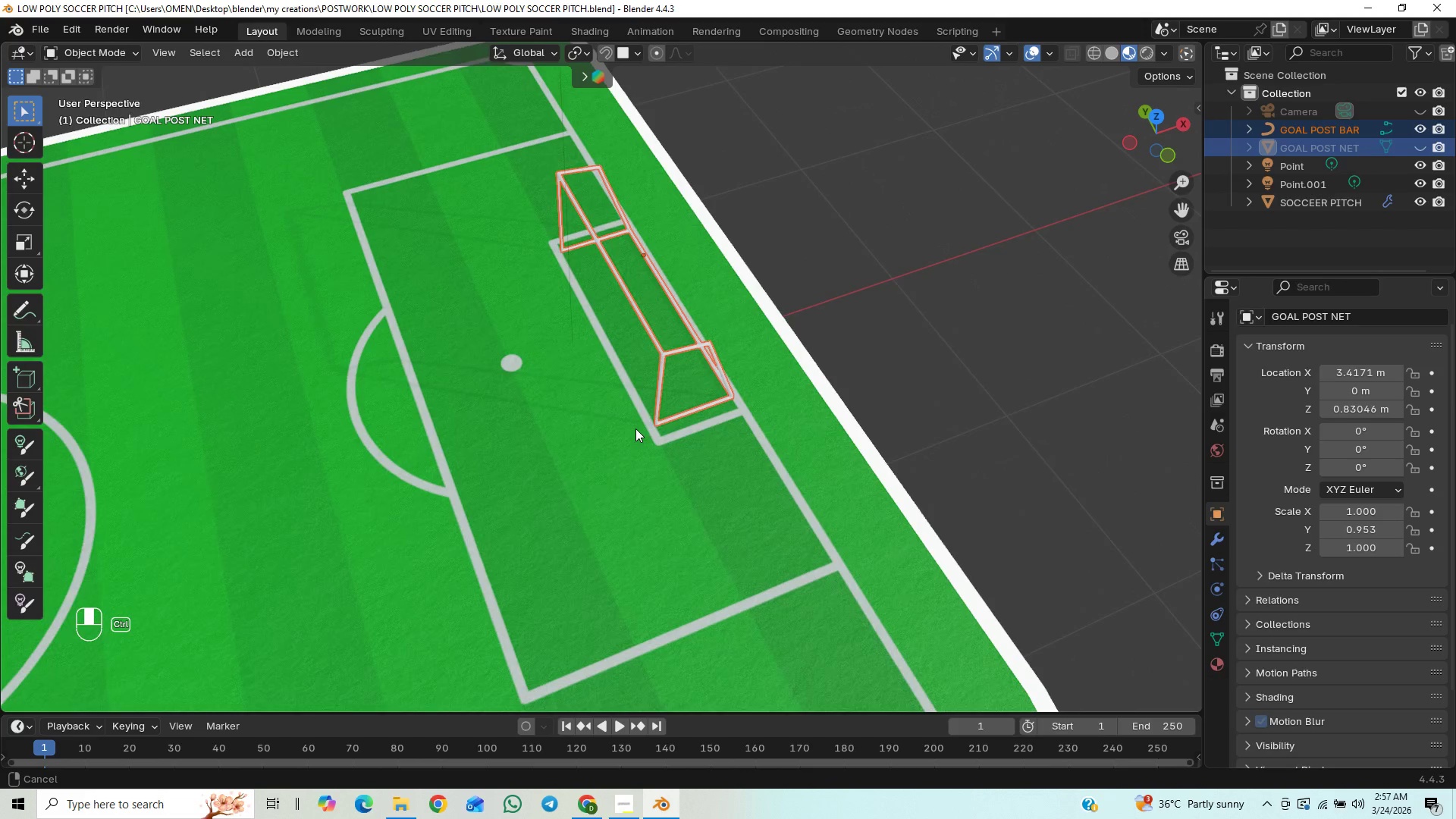 
hold_key(key=ControlLeft, duration=1.51)
 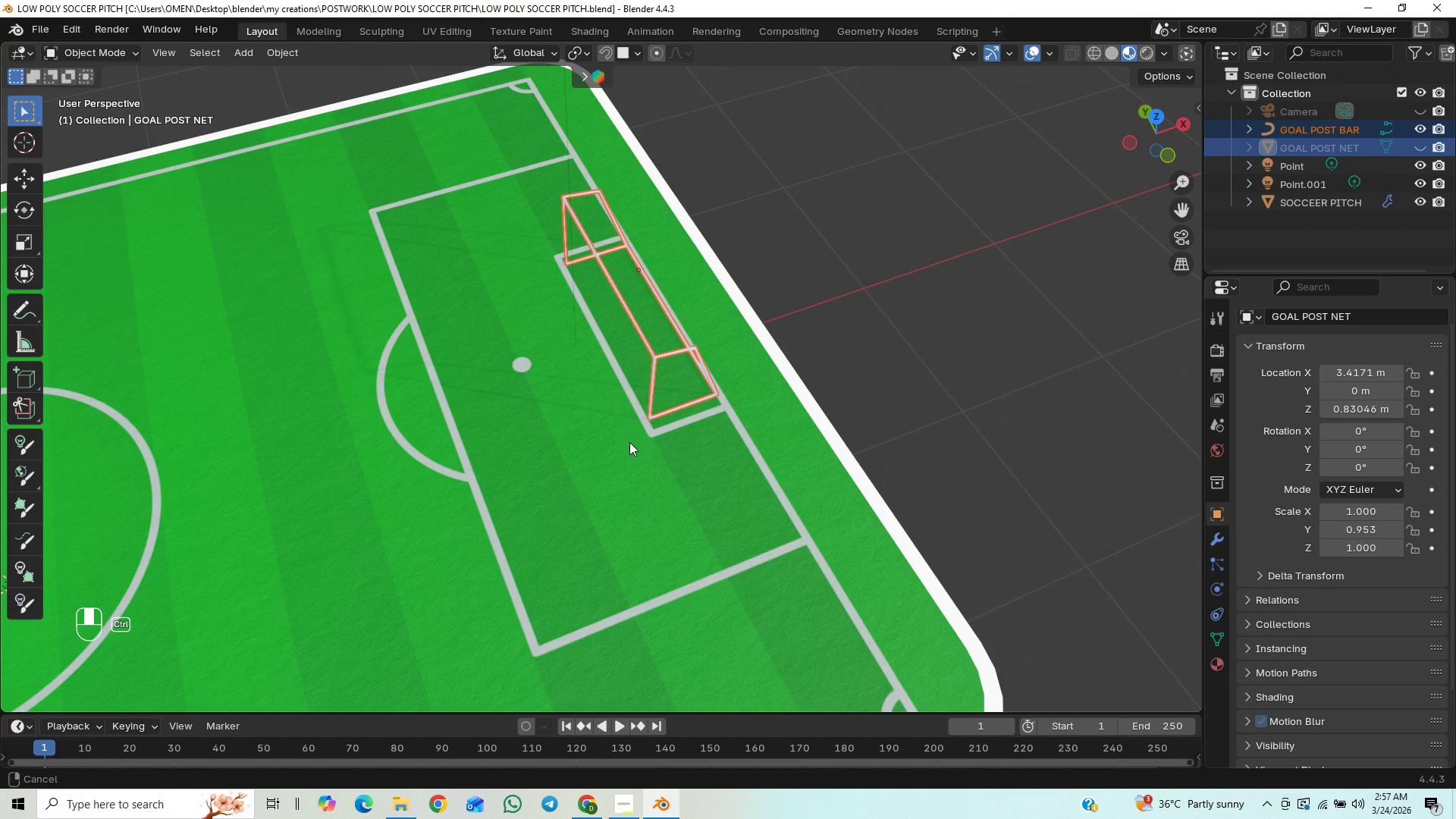 
key(Control+ControlLeft)
 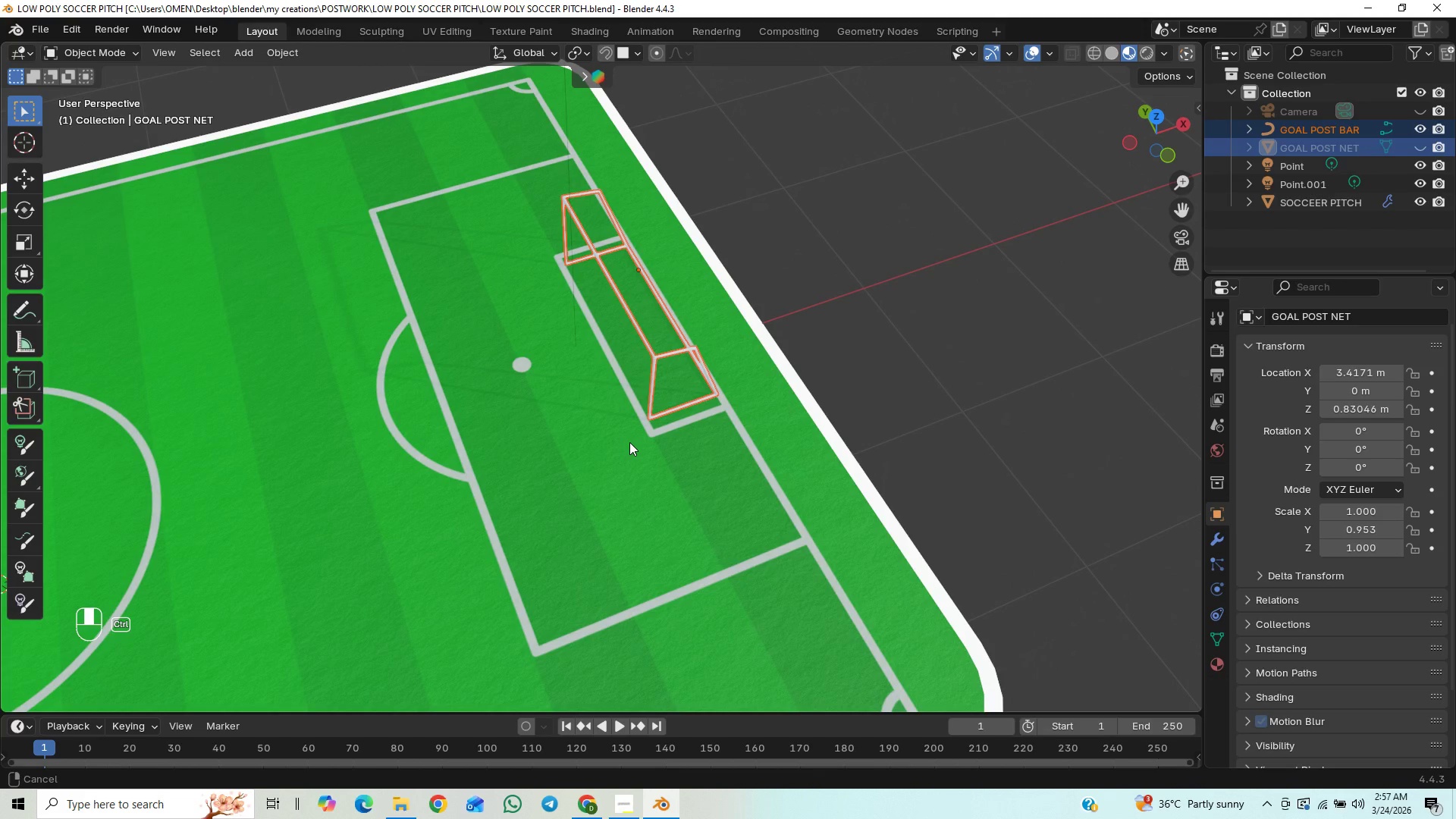 
key(Control+ControlLeft)
 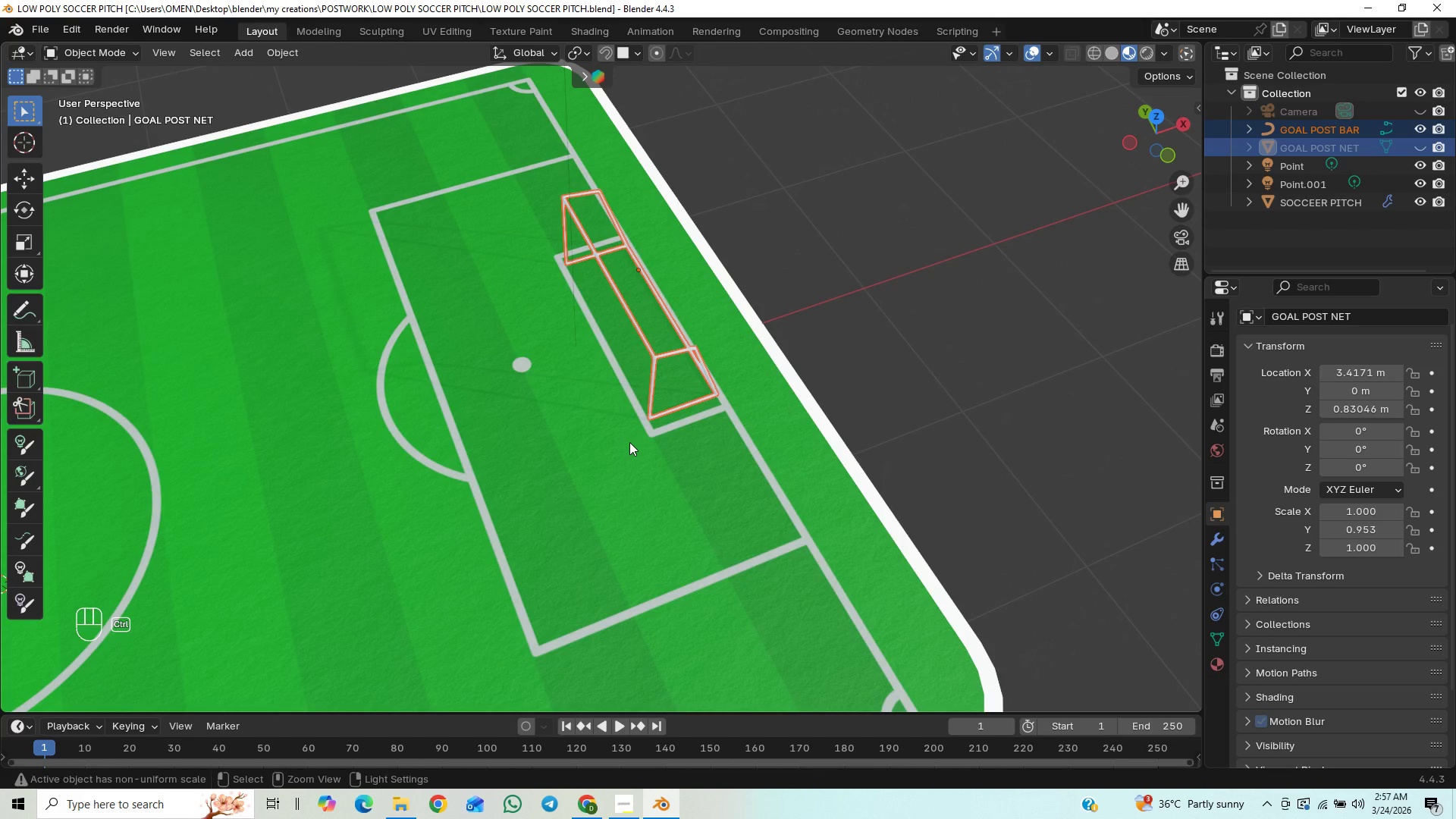 
key(Control+ControlLeft)
 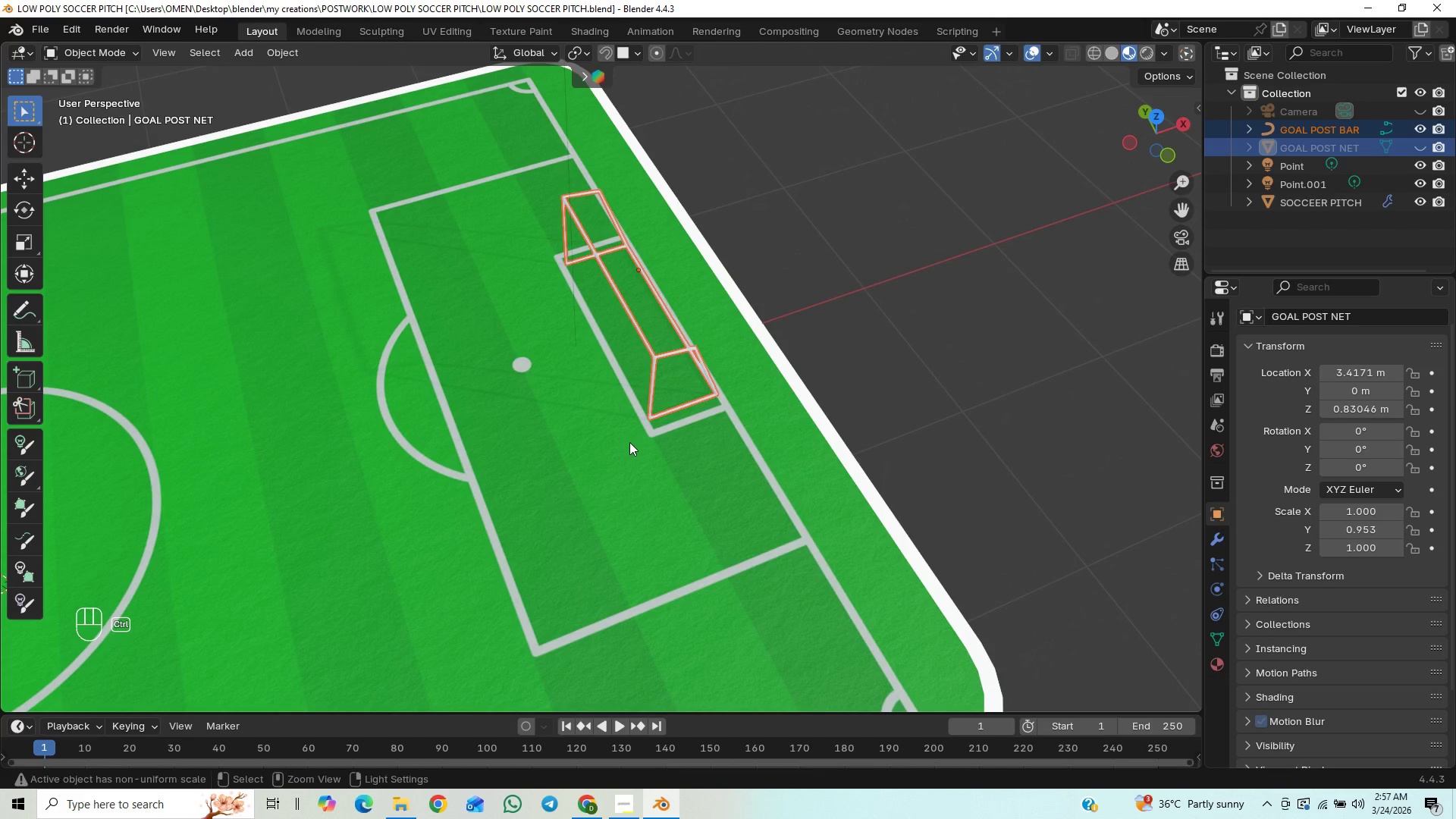 
key(Control+ControlLeft)
 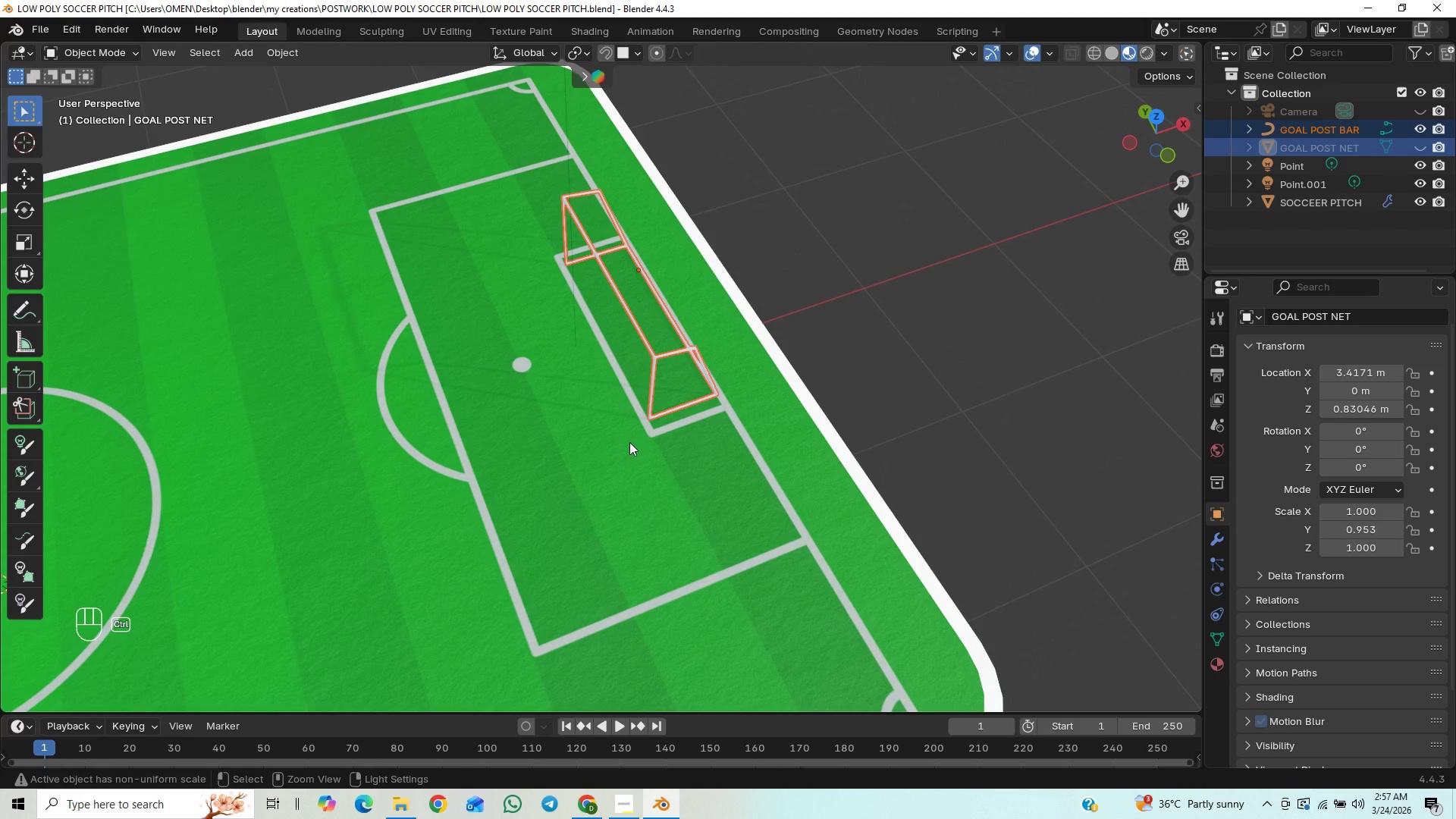 
key(Control+ControlLeft)
 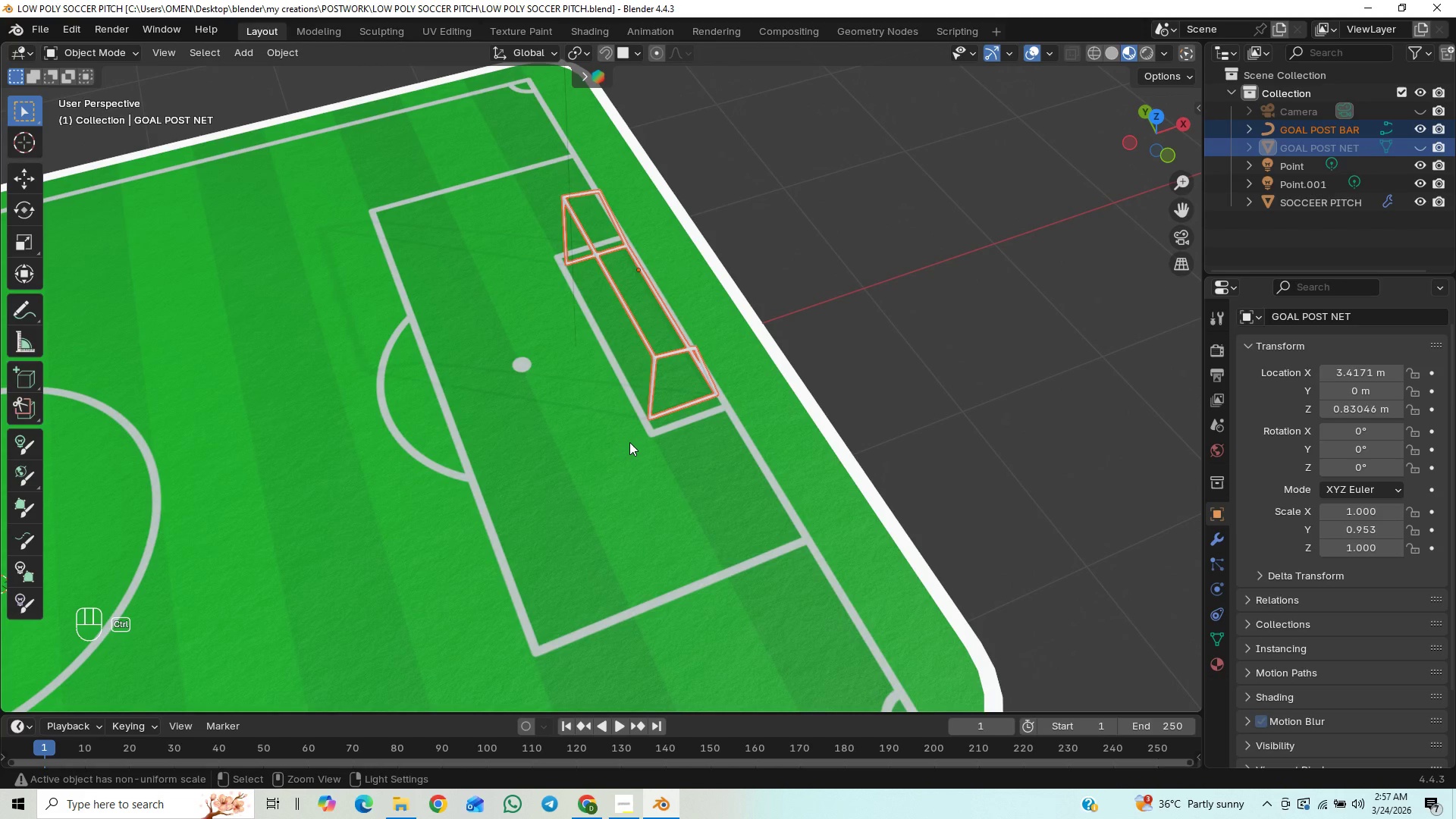 
key(Control+ControlLeft)
 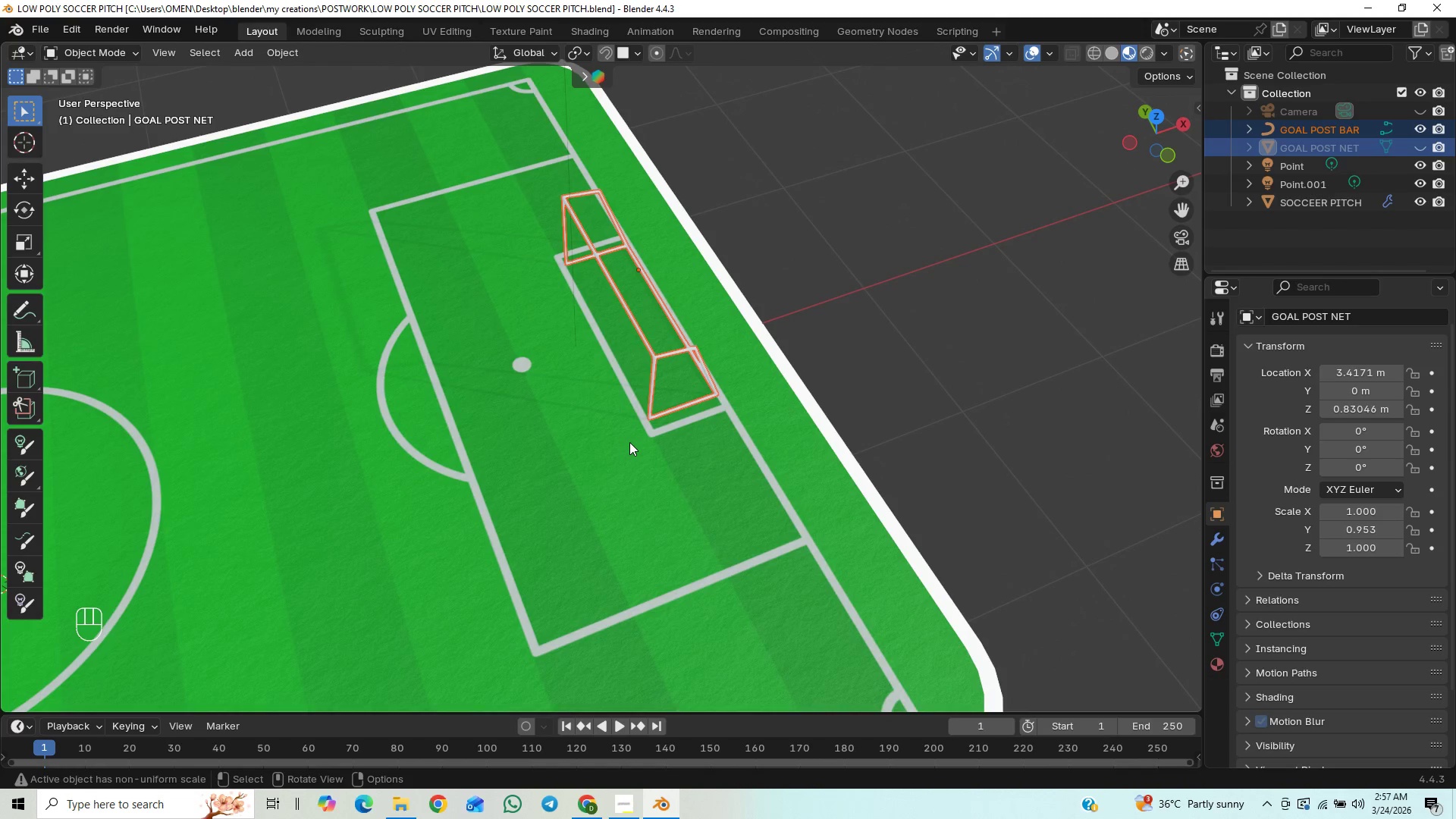 
key(Control+S)
 